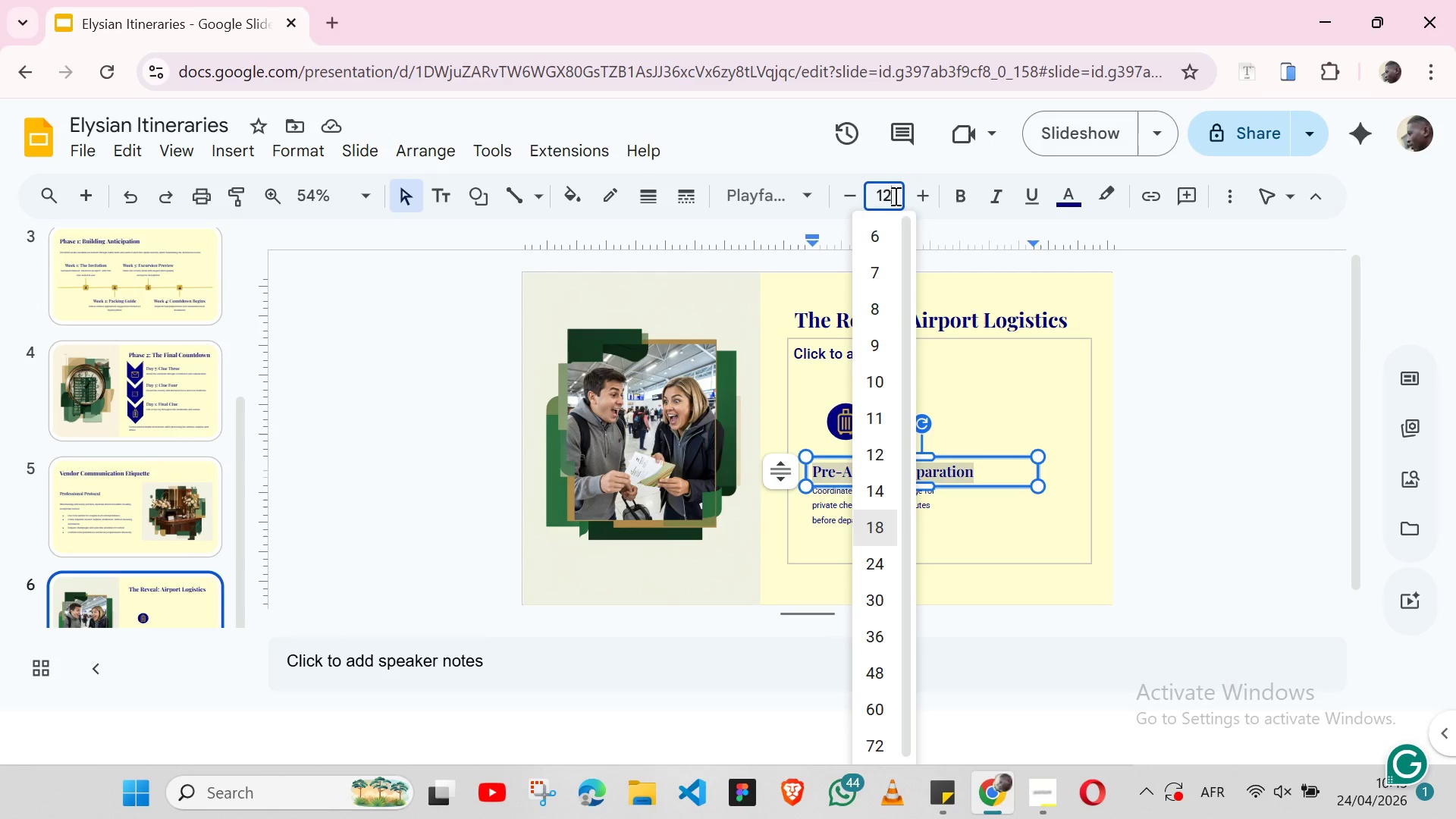 
key(Enter)
 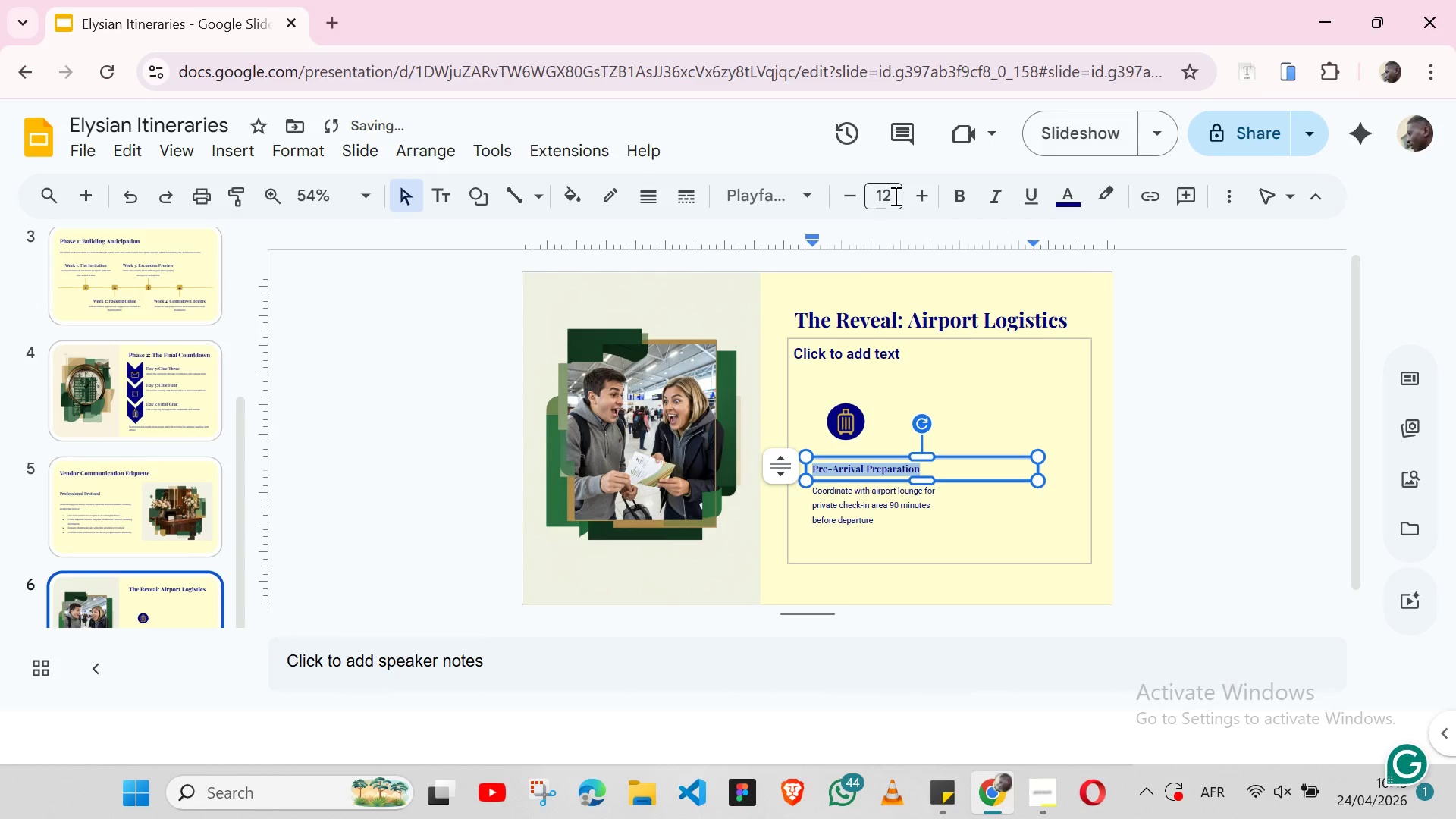 
left_click([878, 196])
 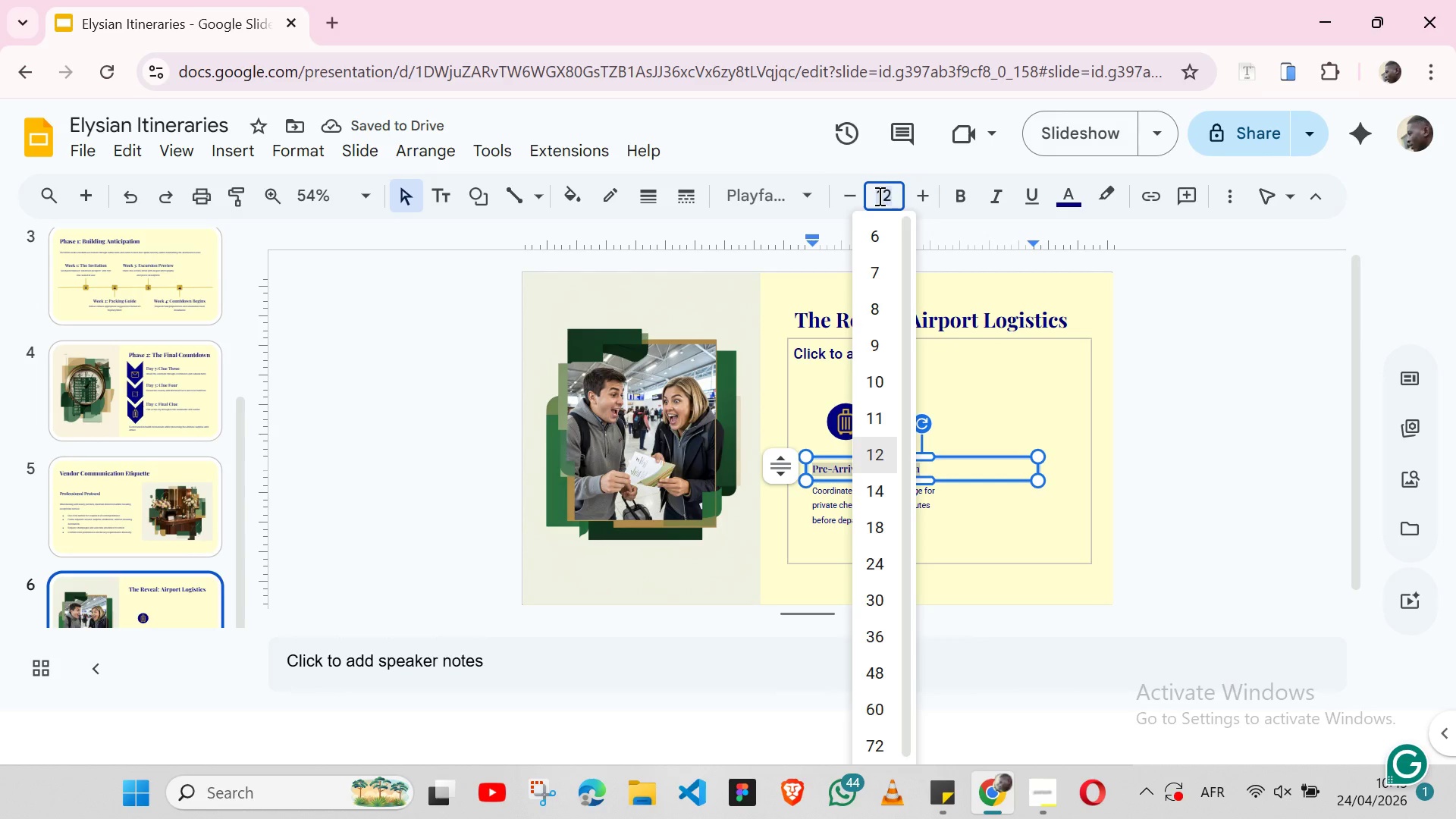 
type(14)
 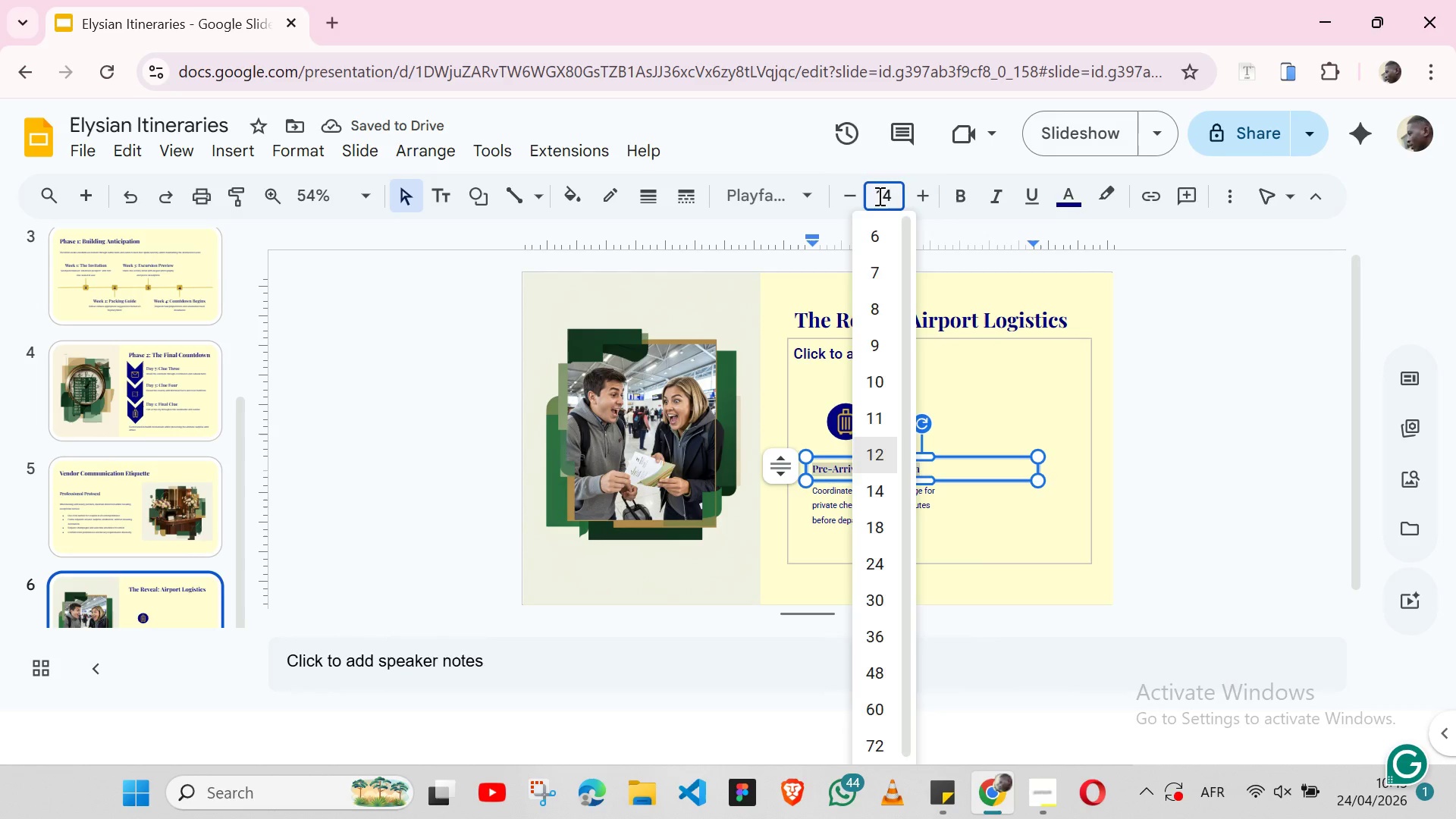 
key(Enter)
 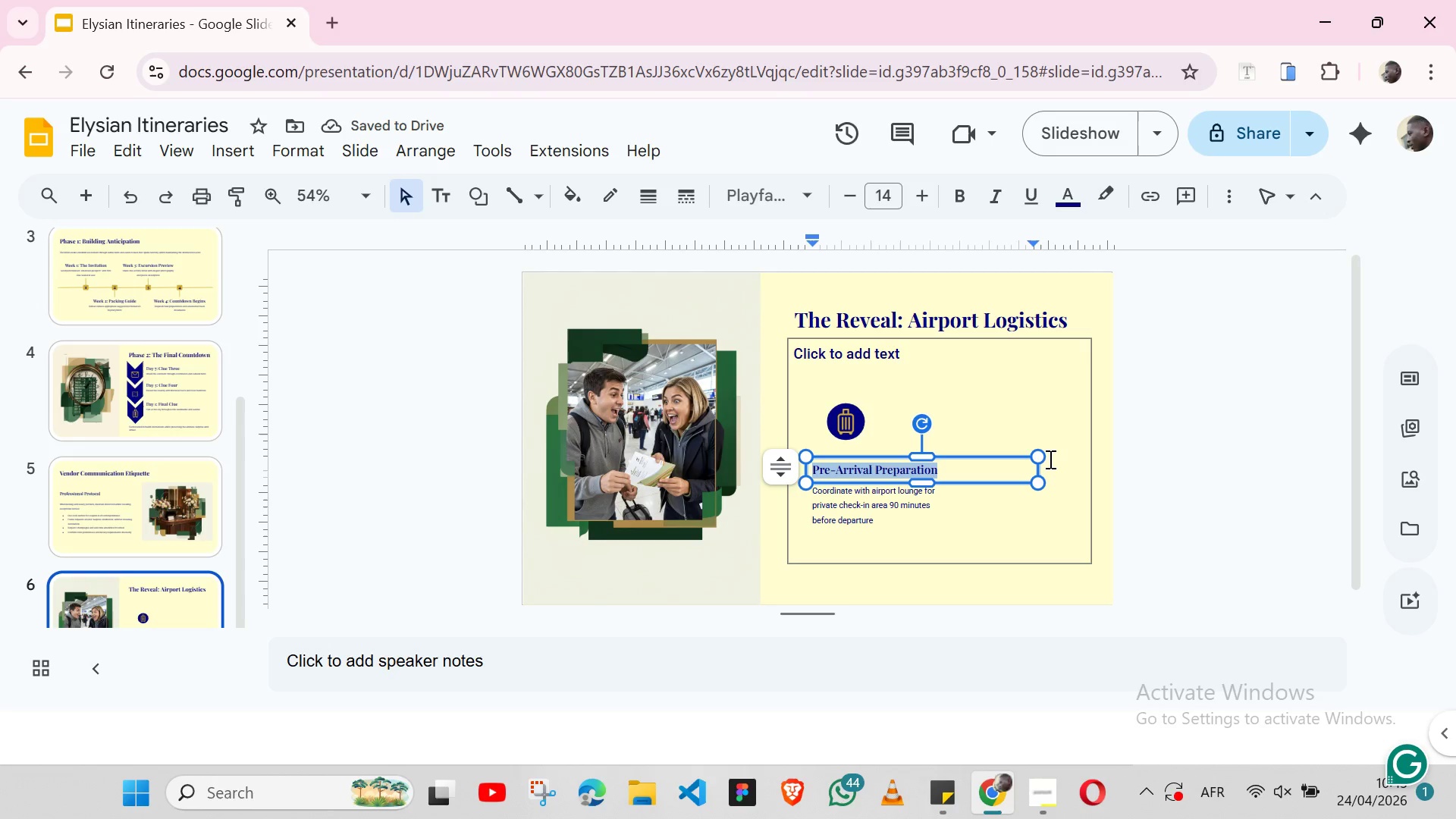 
wait(6.89)
 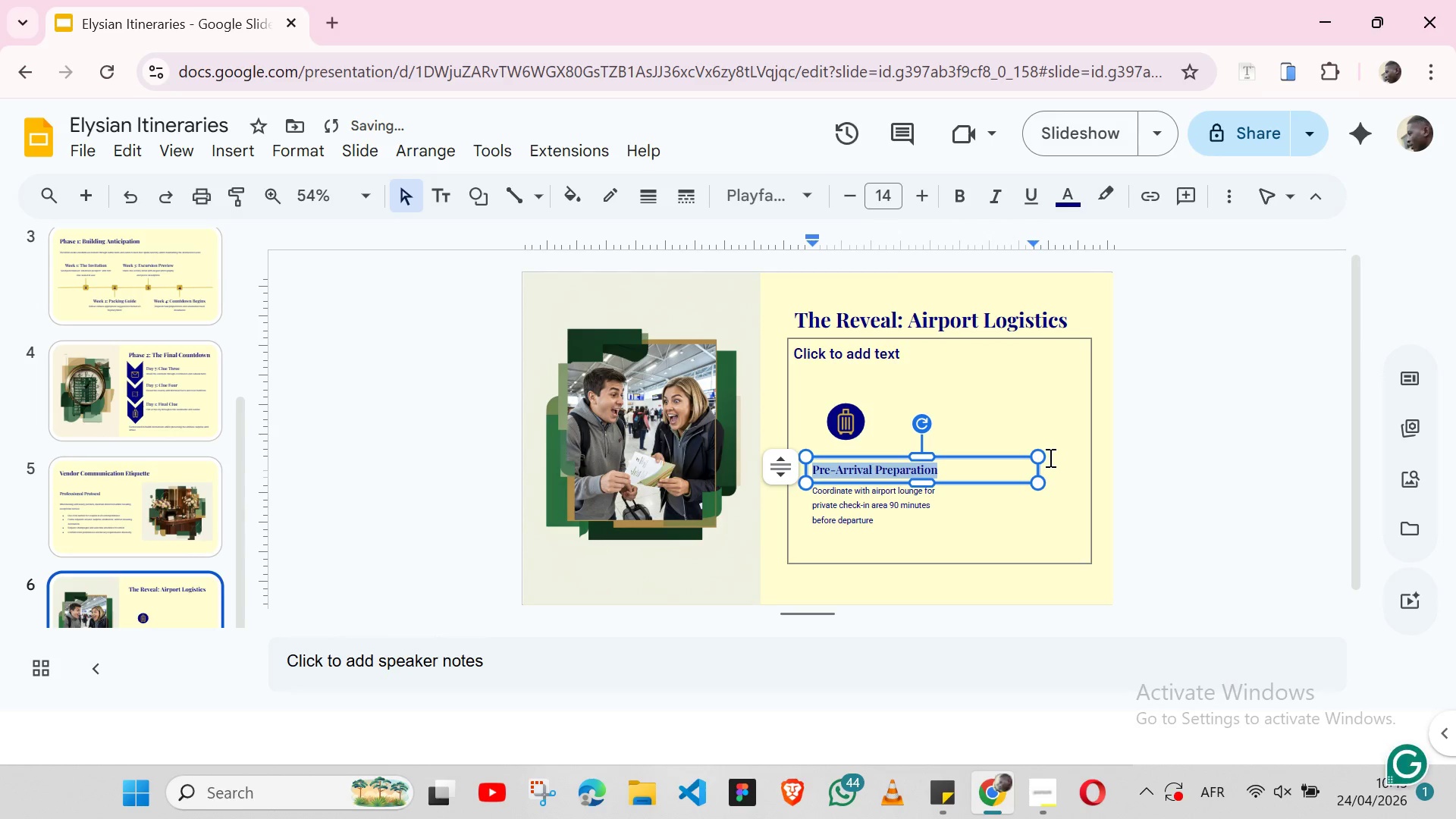 
left_click_drag(start_coordinate=[1037, 471], to_coordinate=[942, 471])
 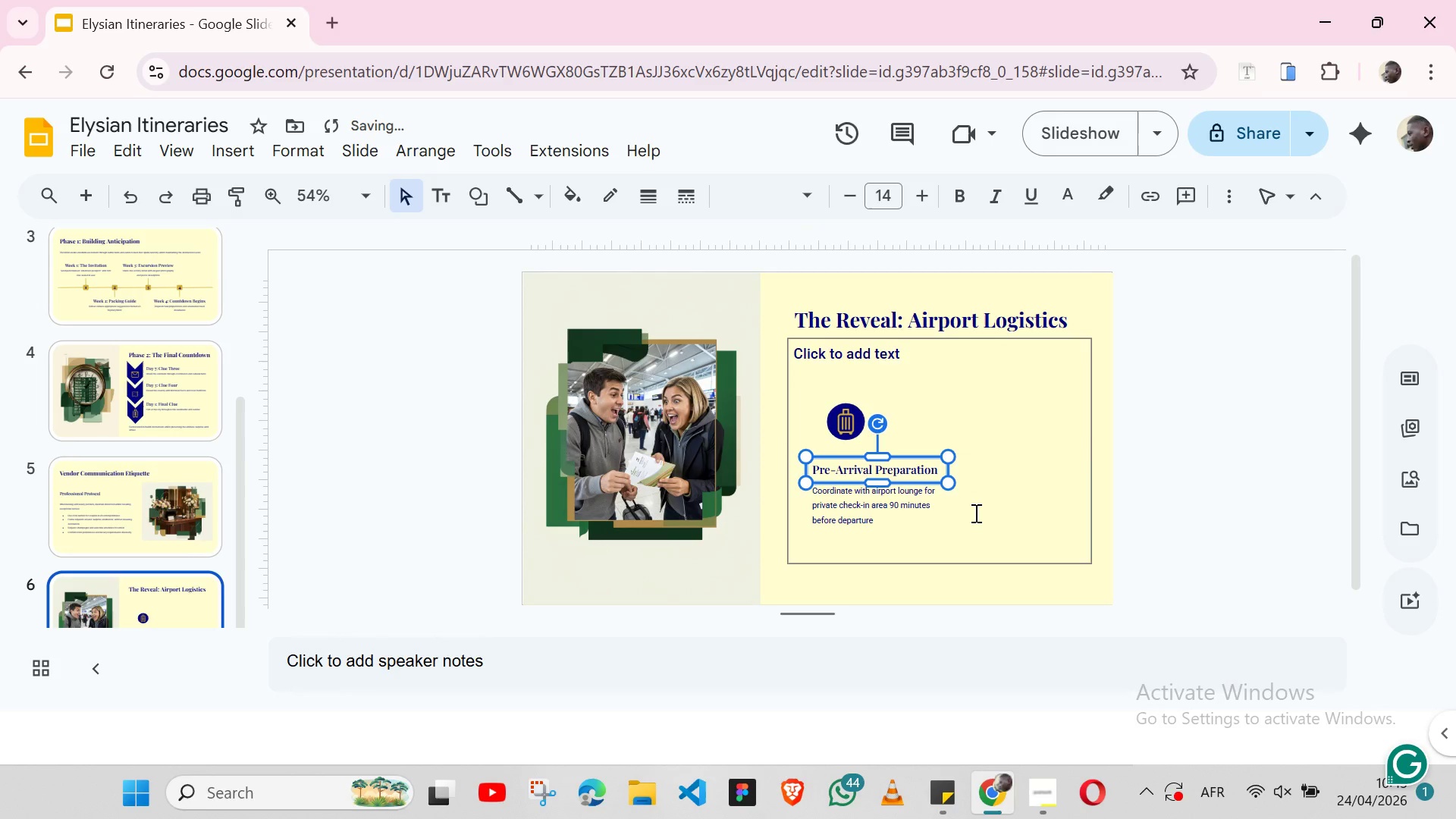 
left_click([974, 513])
 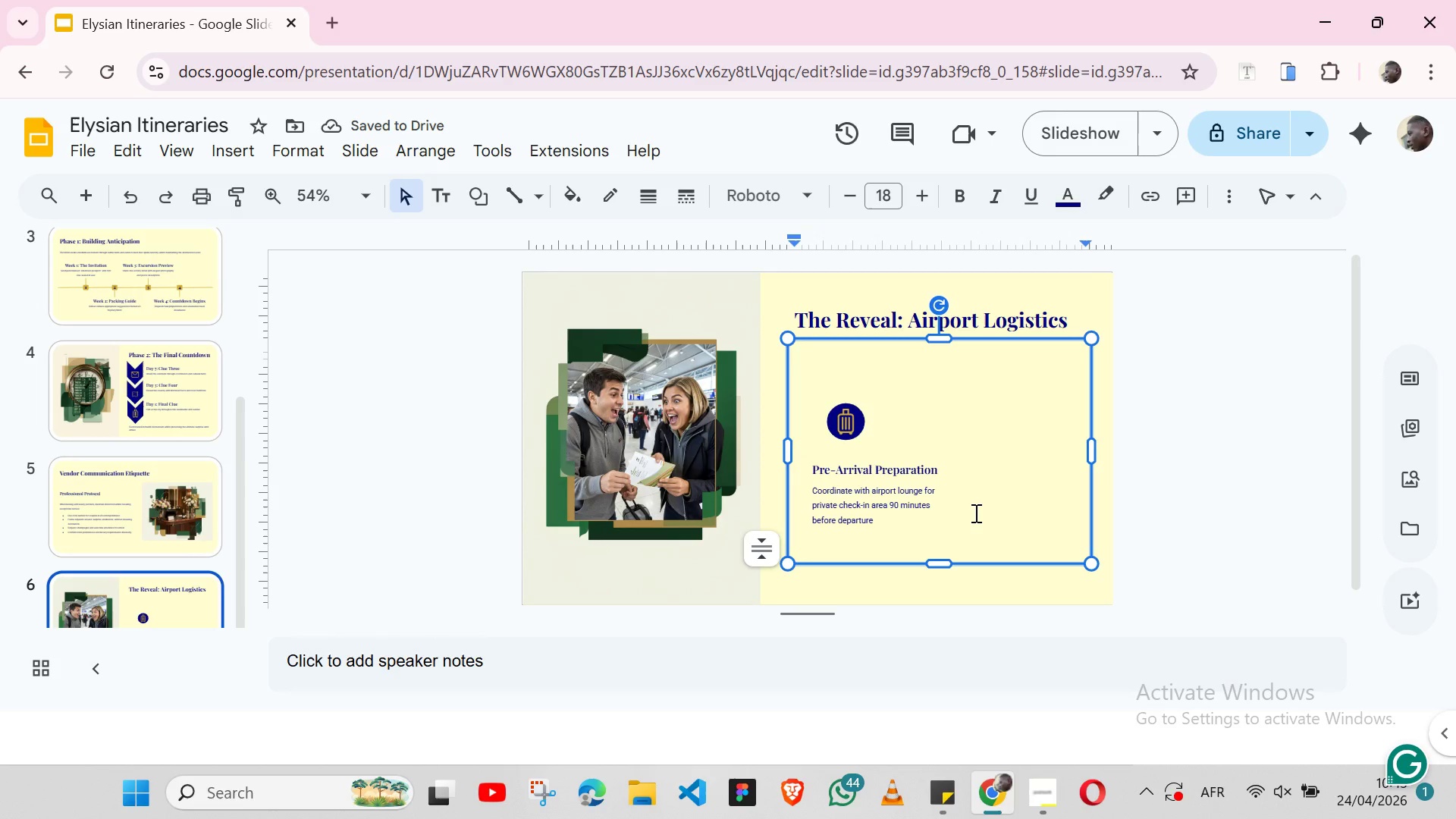 
left_click([943, 471])
 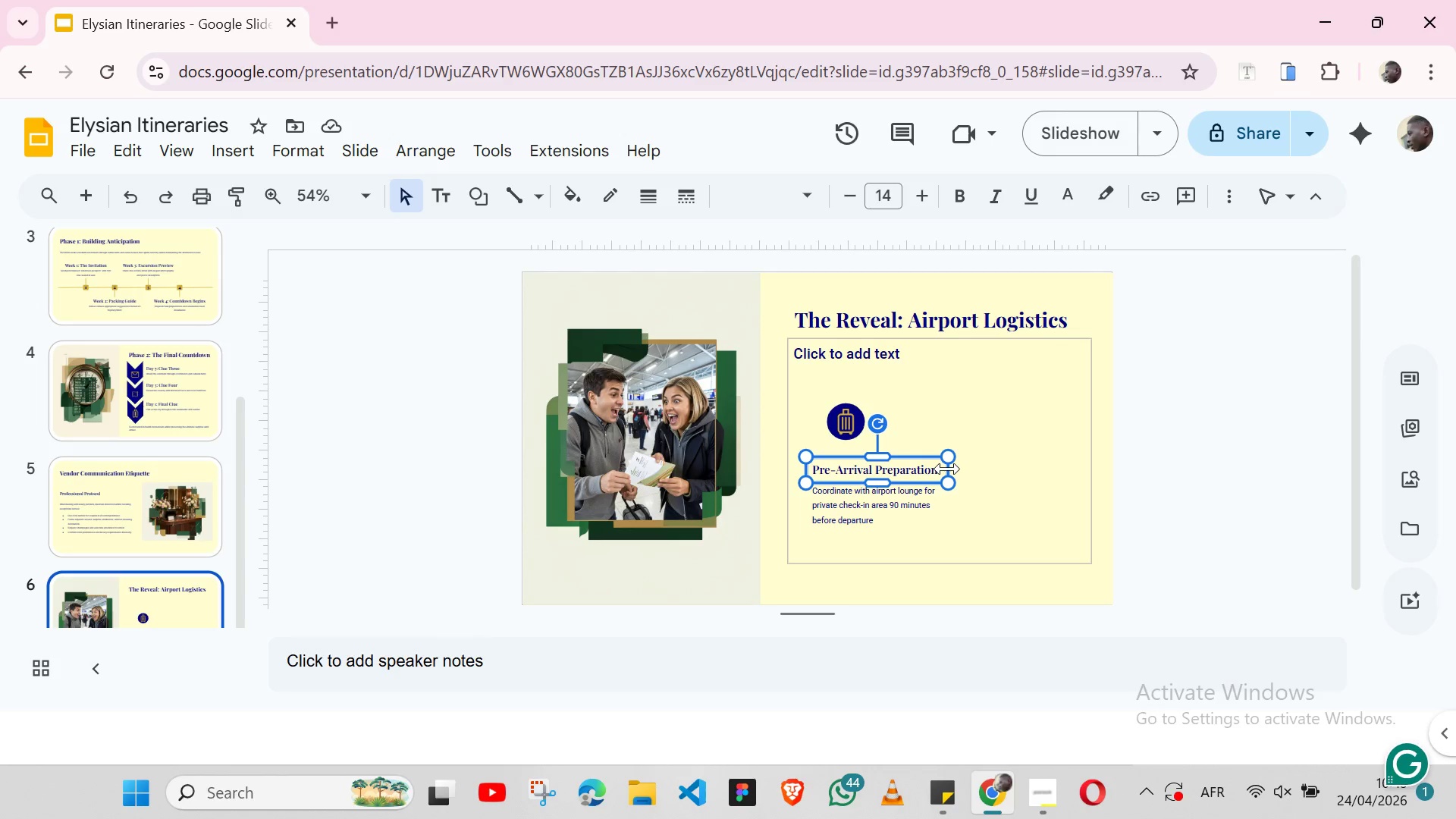 
left_click_drag(start_coordinate=[947, 469], to_coordinate=[939, 466])
 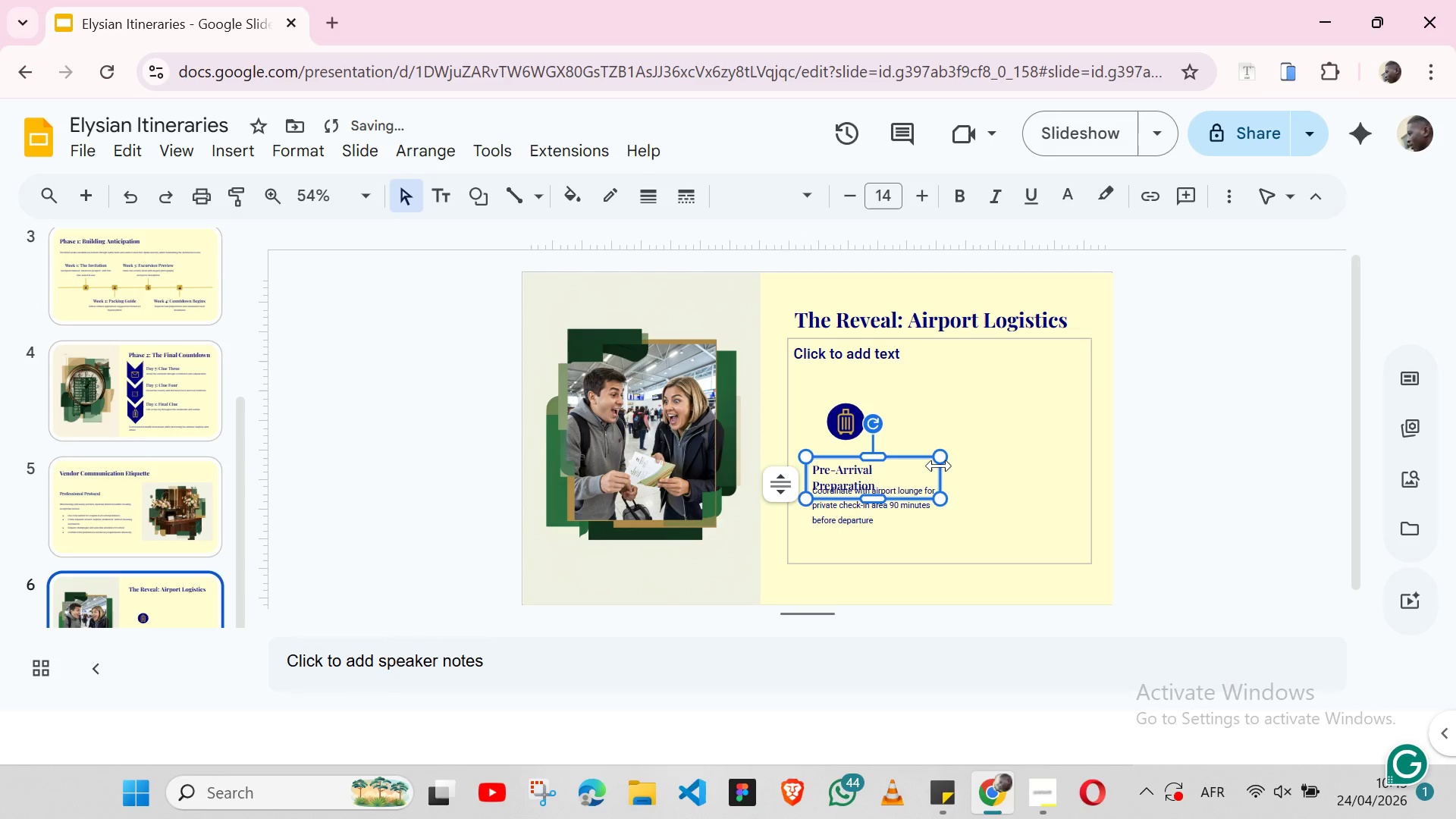 
key(Control+ControlLeft)
 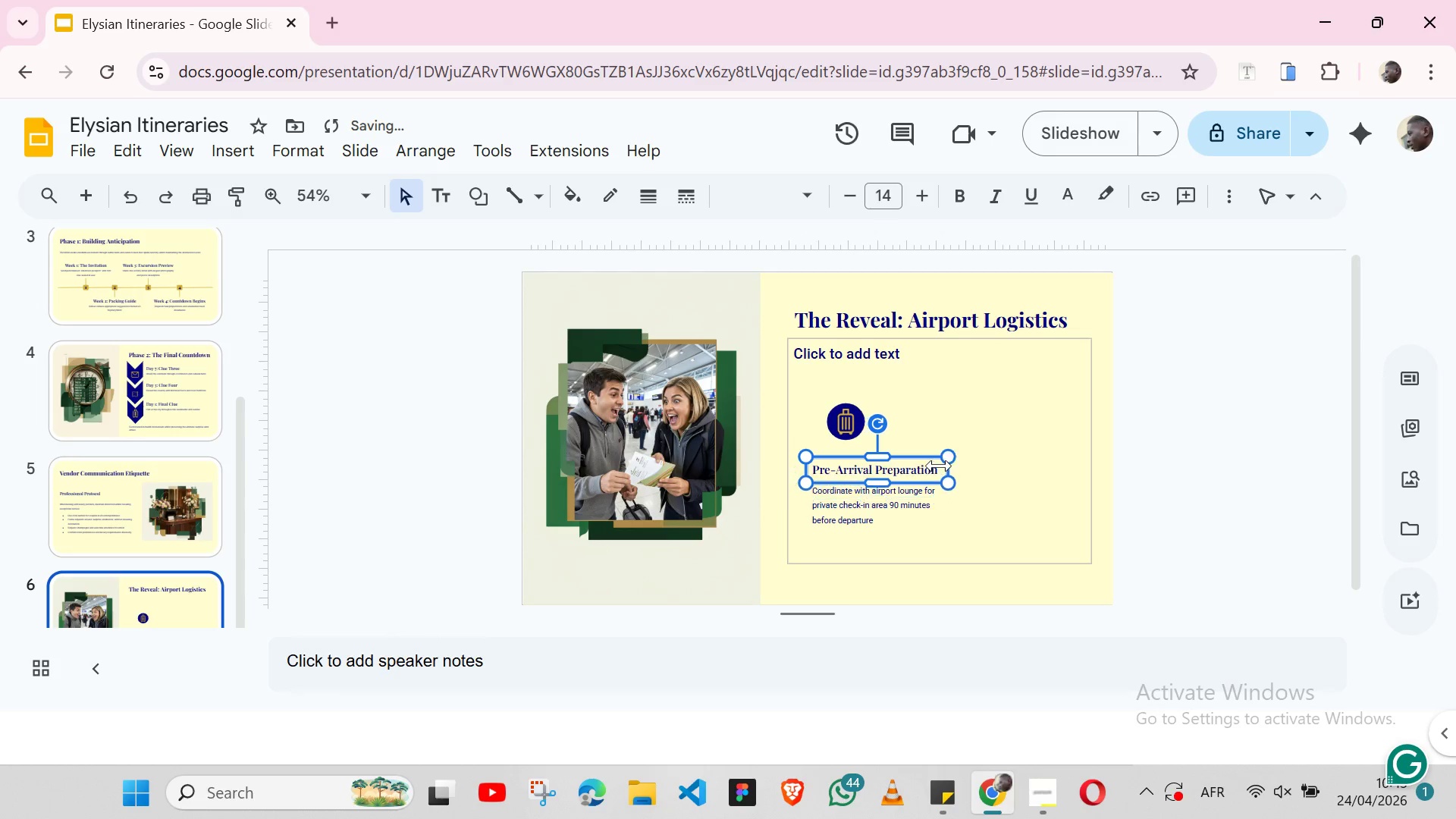 
key(Control+Z)
 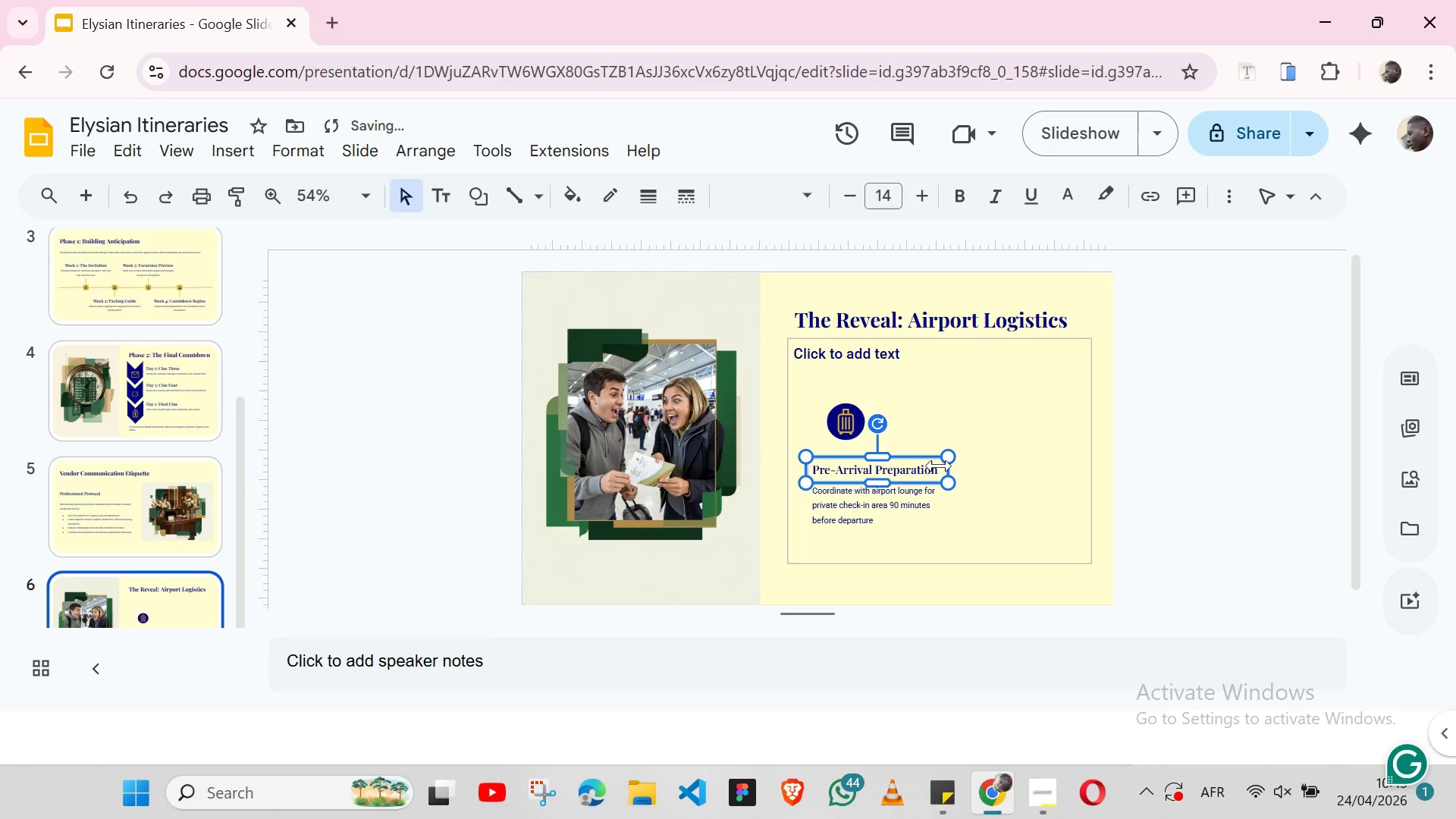 
hold_key(key=ShiftLeft, duration=1.53)
left_click([921, 516])
 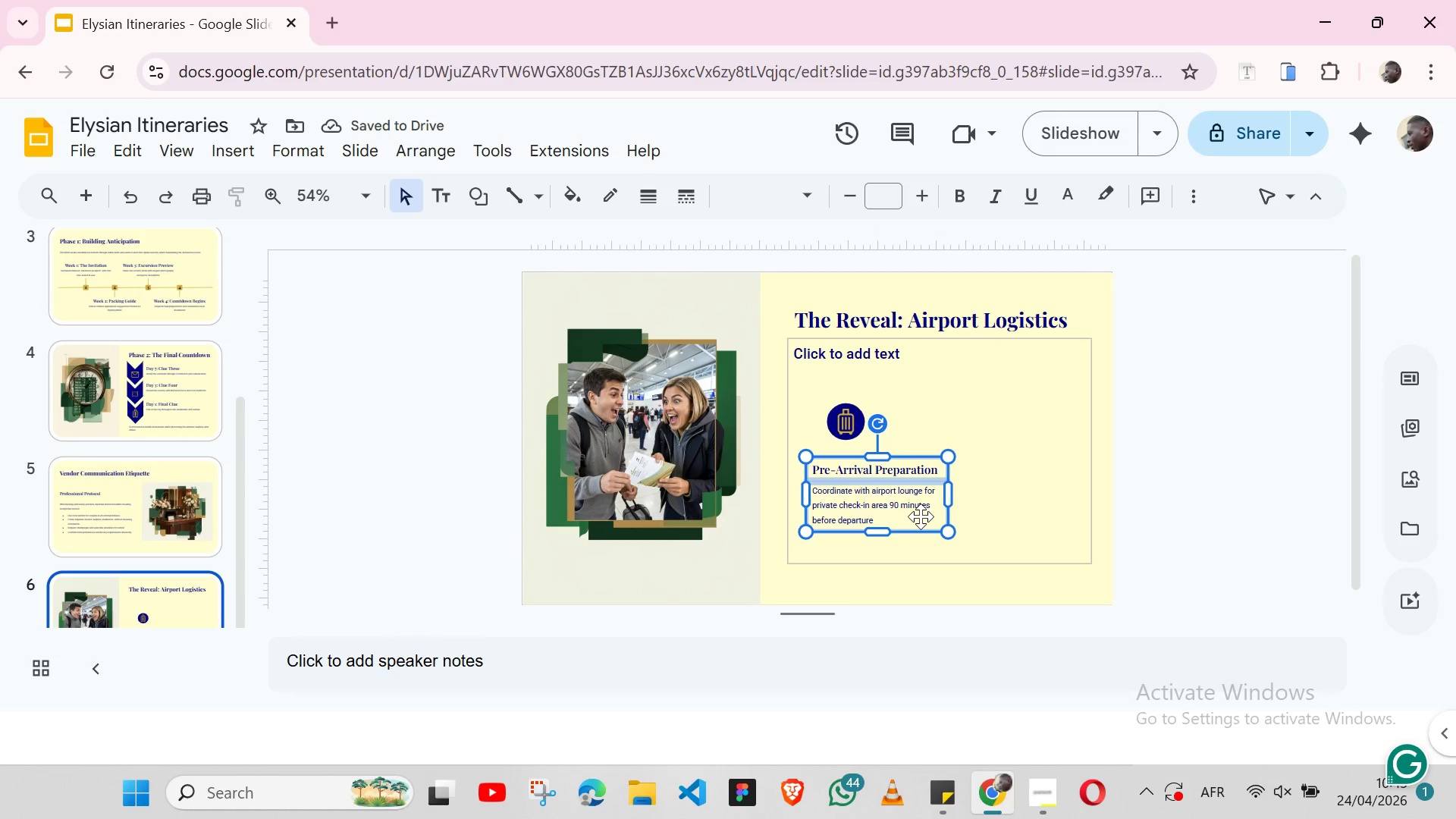 
hold_key(key=ShiftLeft, duration=0.56)
 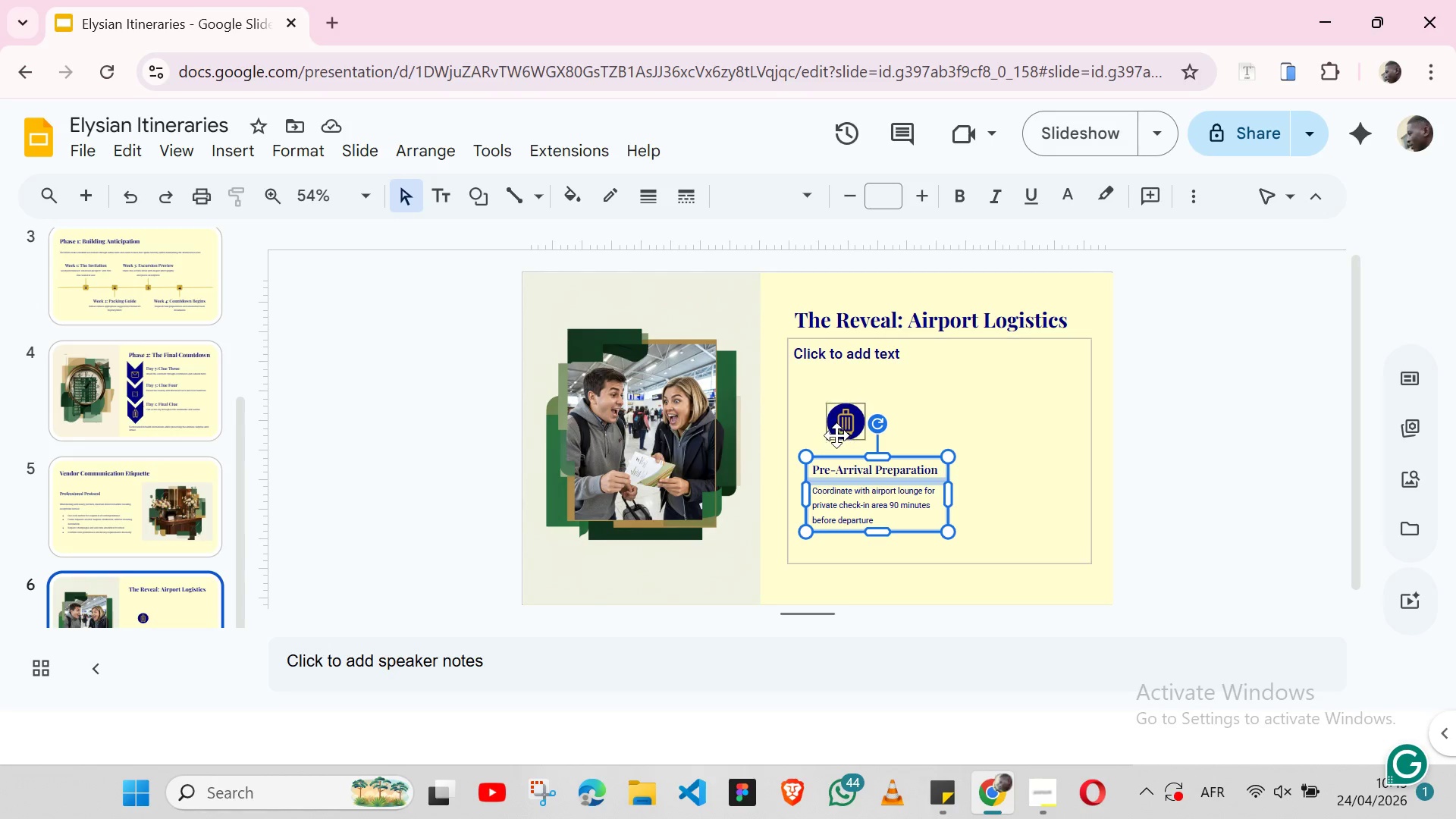 
hold_key(key=ShiftLeft, duration=1.53)
left_click([836, 433])
 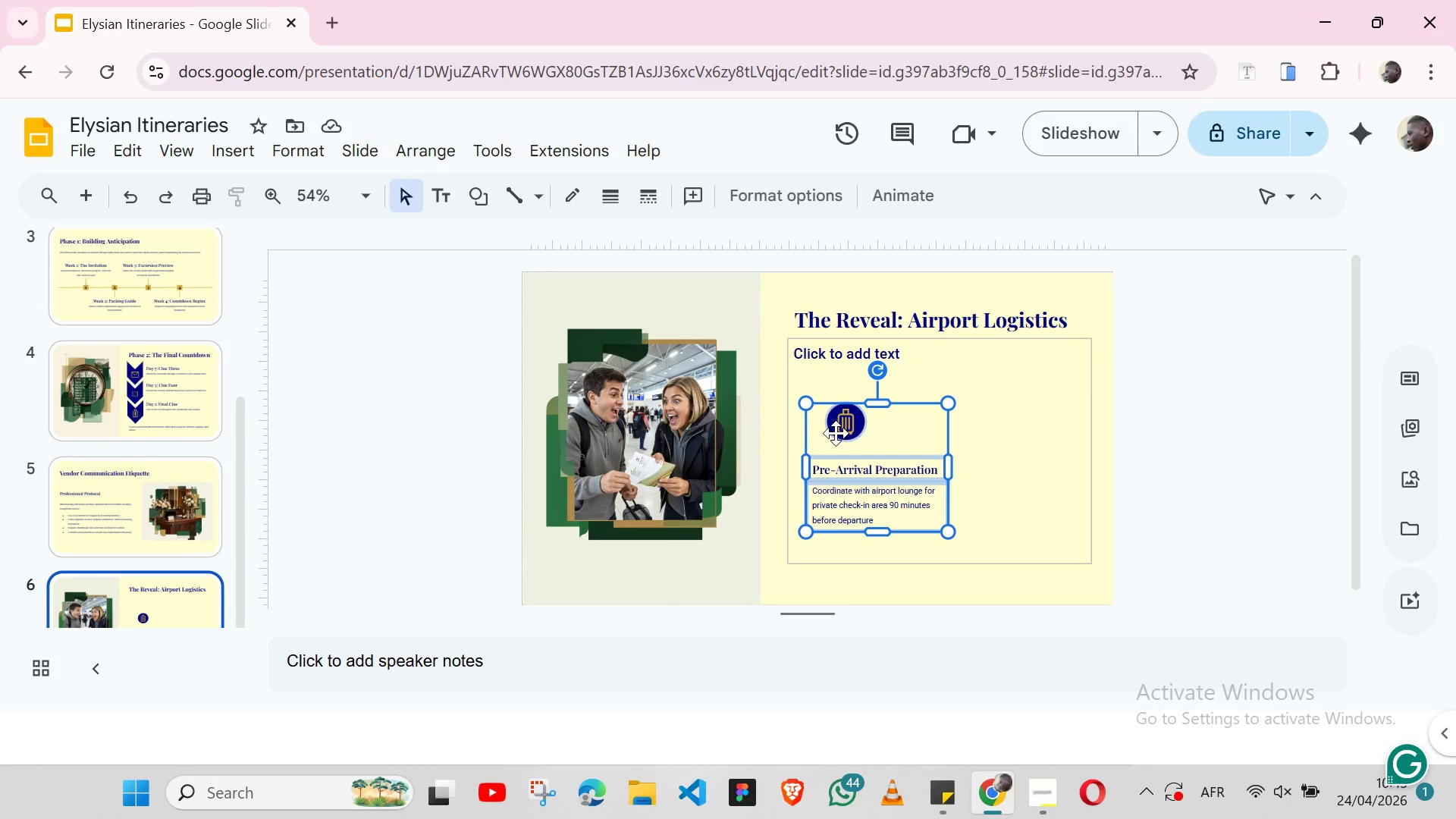 
key(Shift+ShiftLeft)
 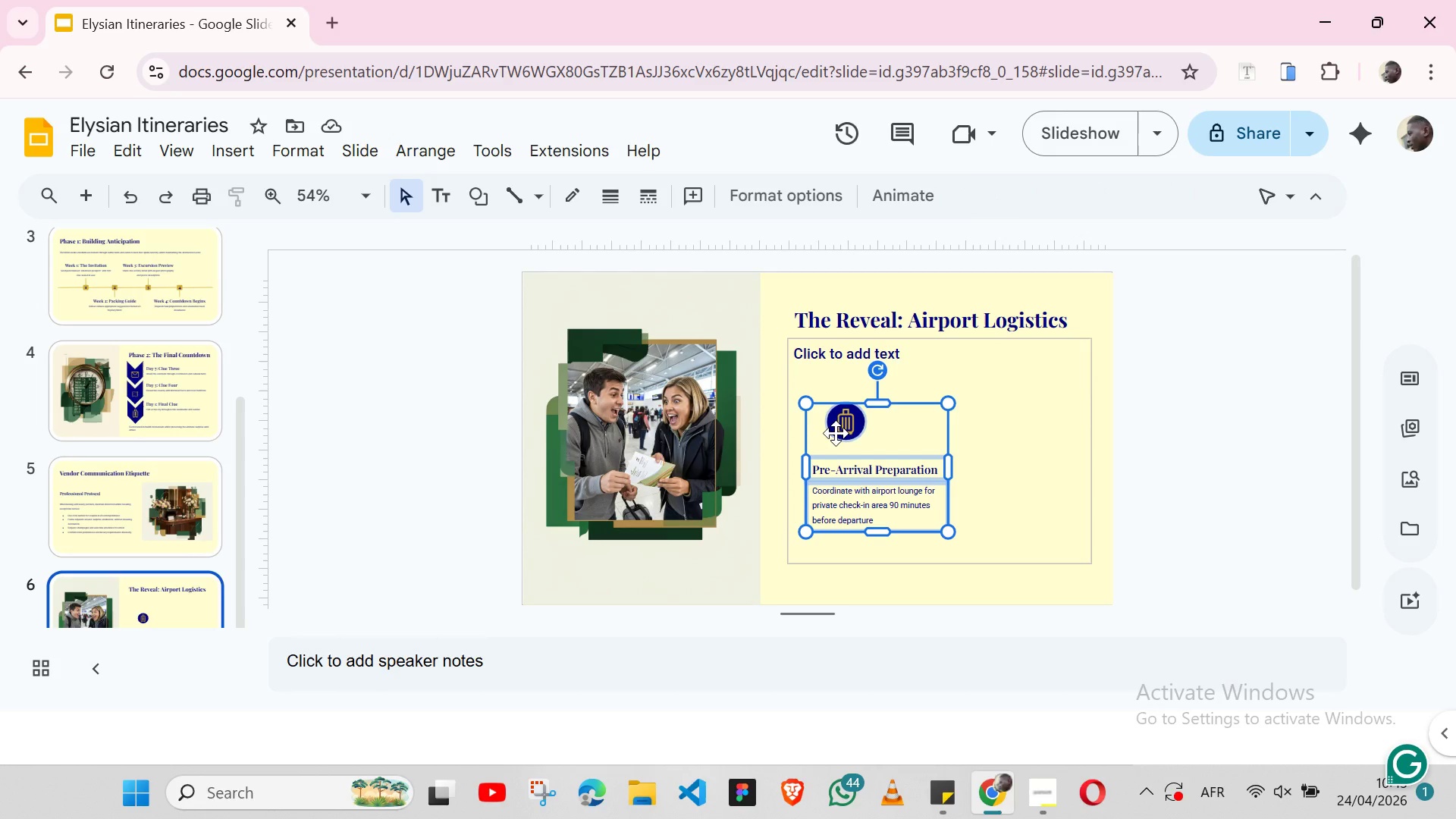 
key(Shift+ShiftLeft)
 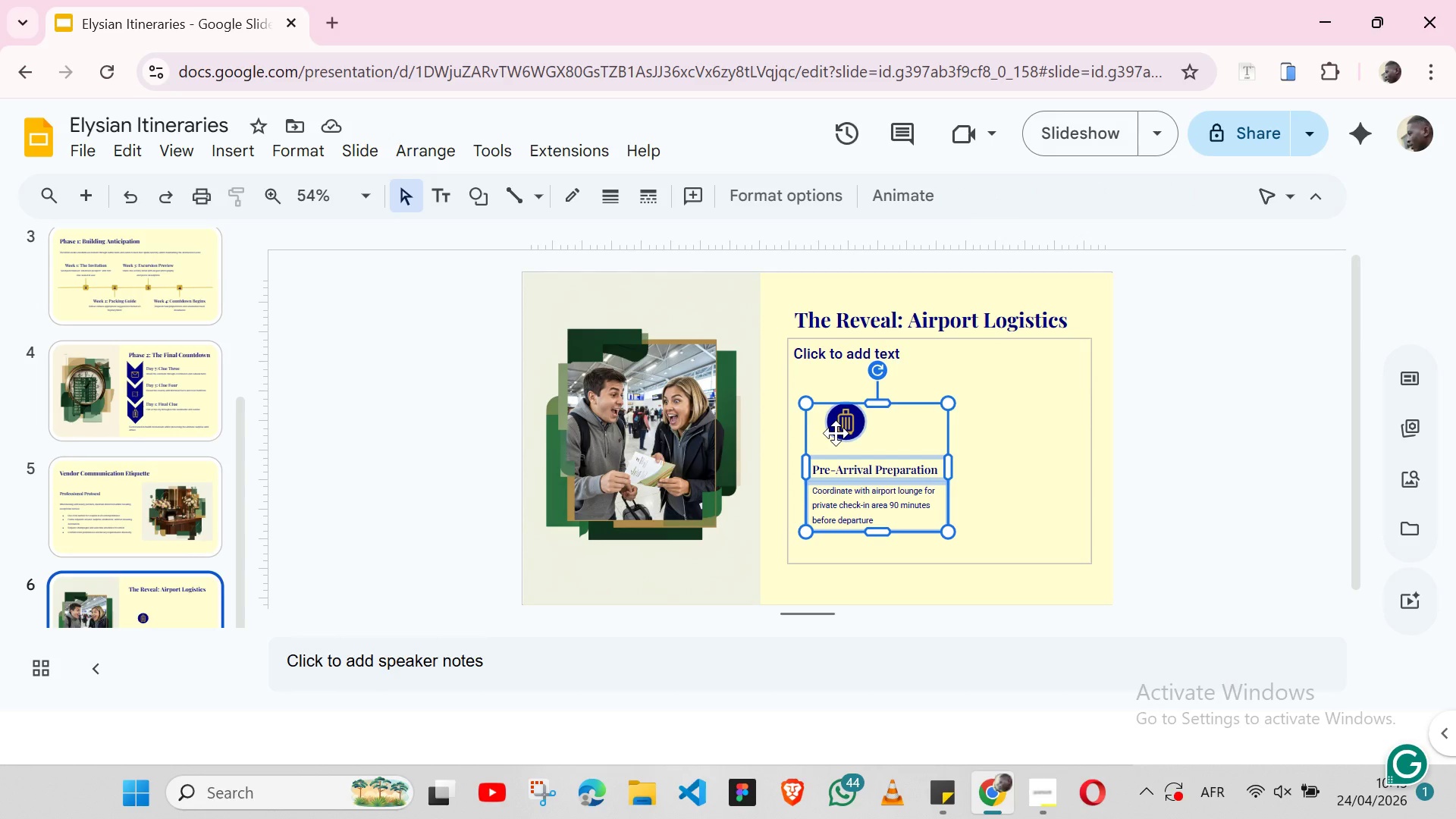 
key(Shift+ShiftLeft)
 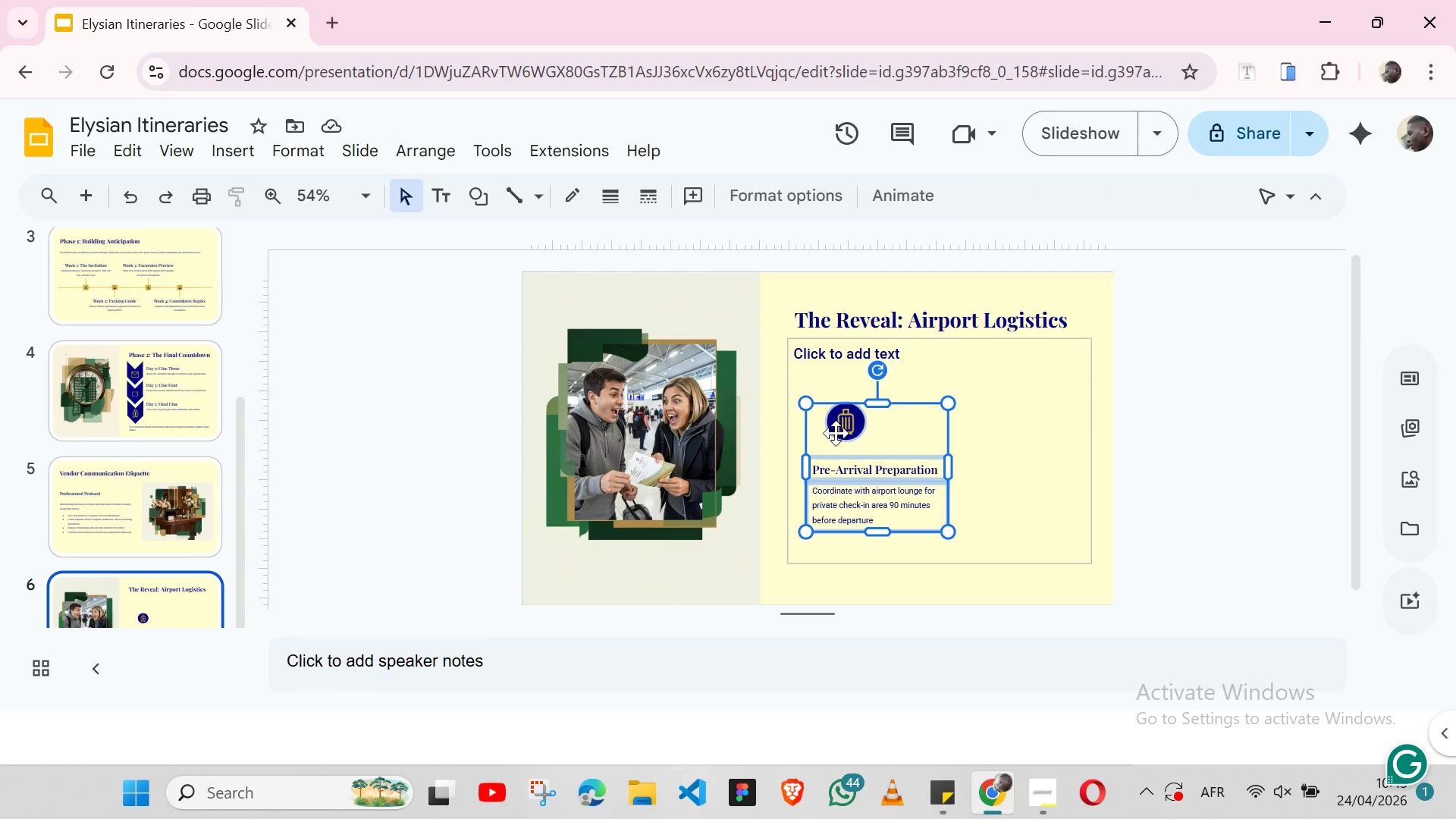 
key(Shift+ShiftLeft)
 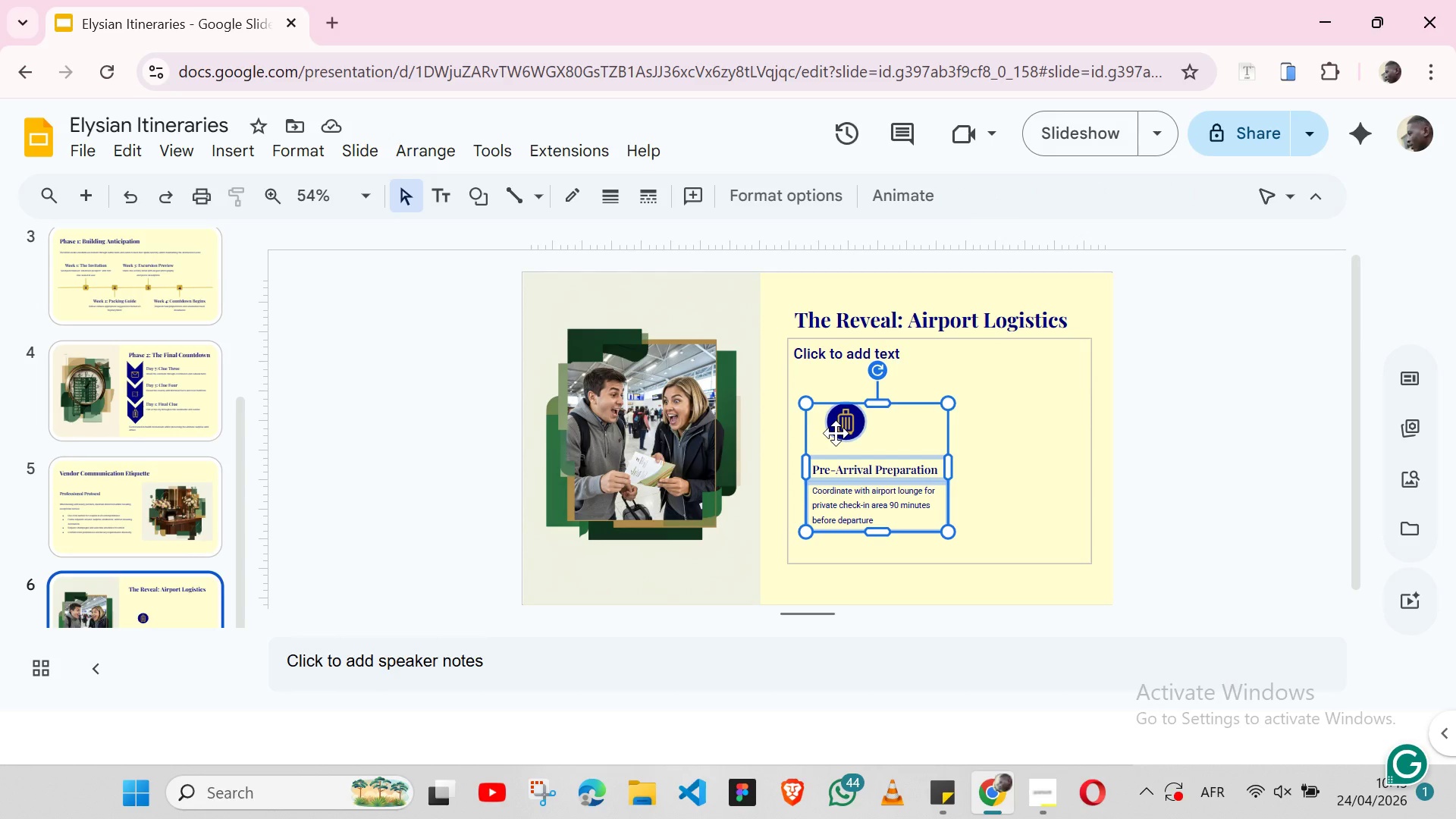 
key(Shift+ShiftLeft)
 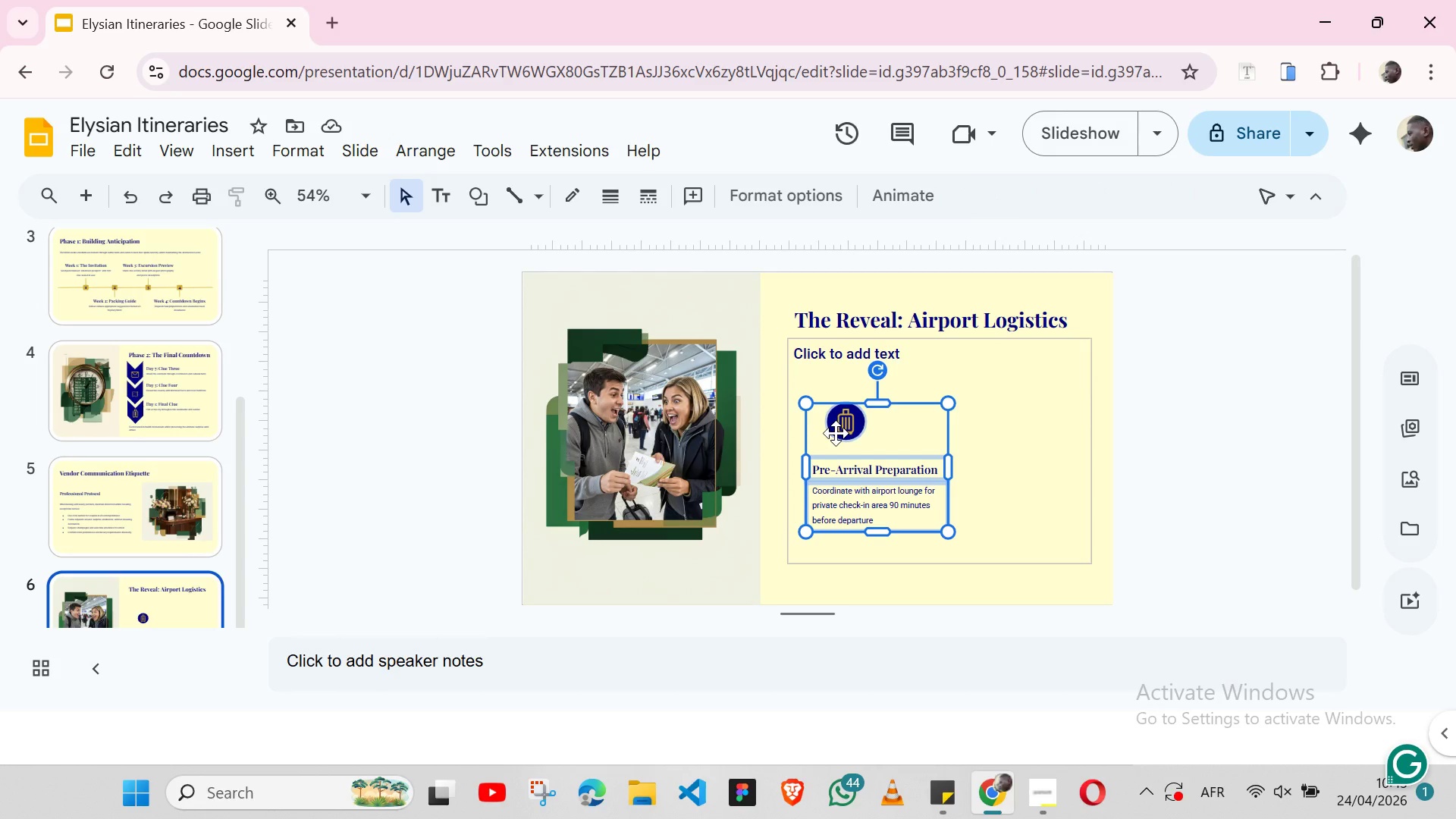 
key(Shift+ShiftLeft)
 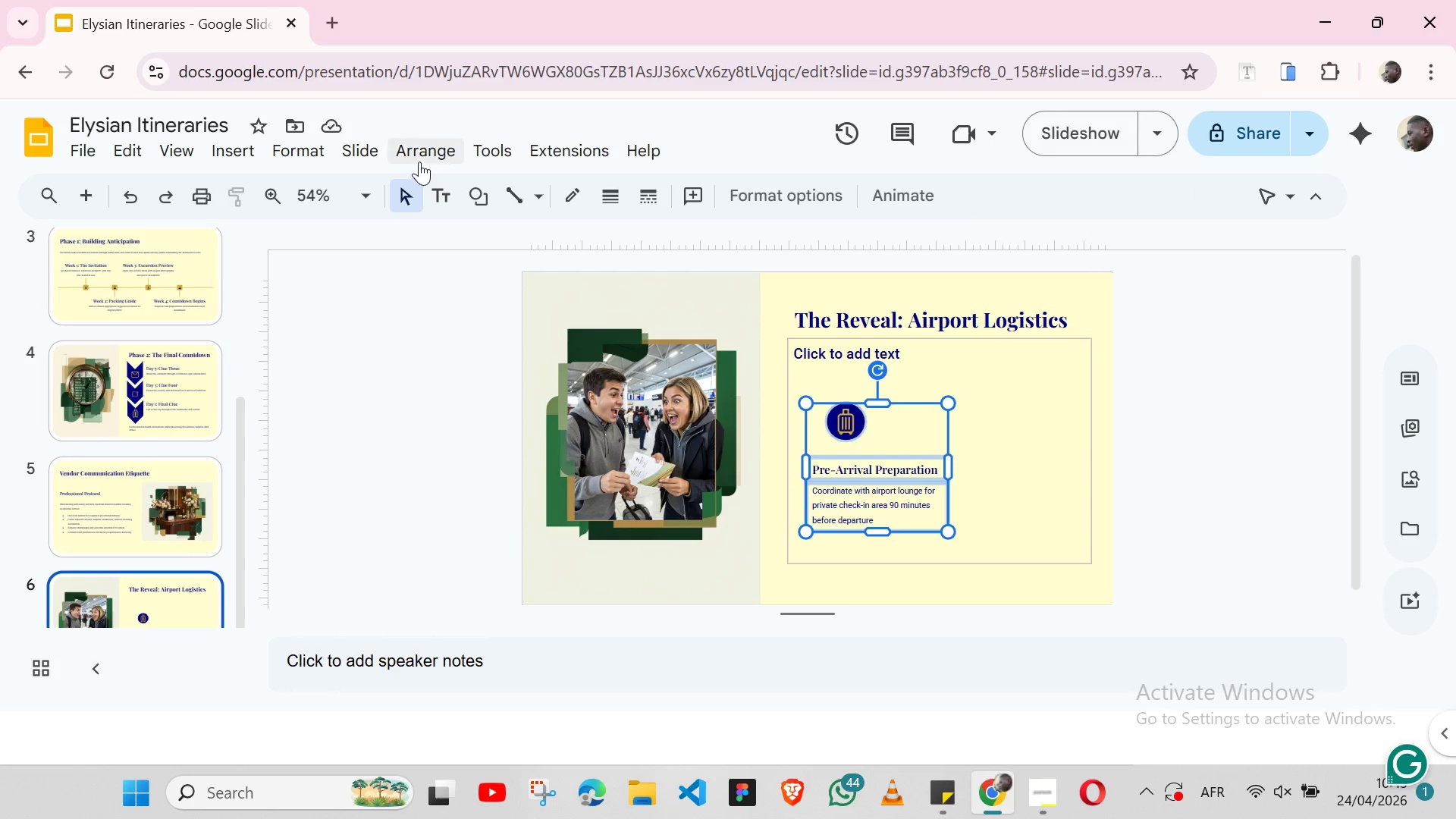 
left_click([421, 159])
 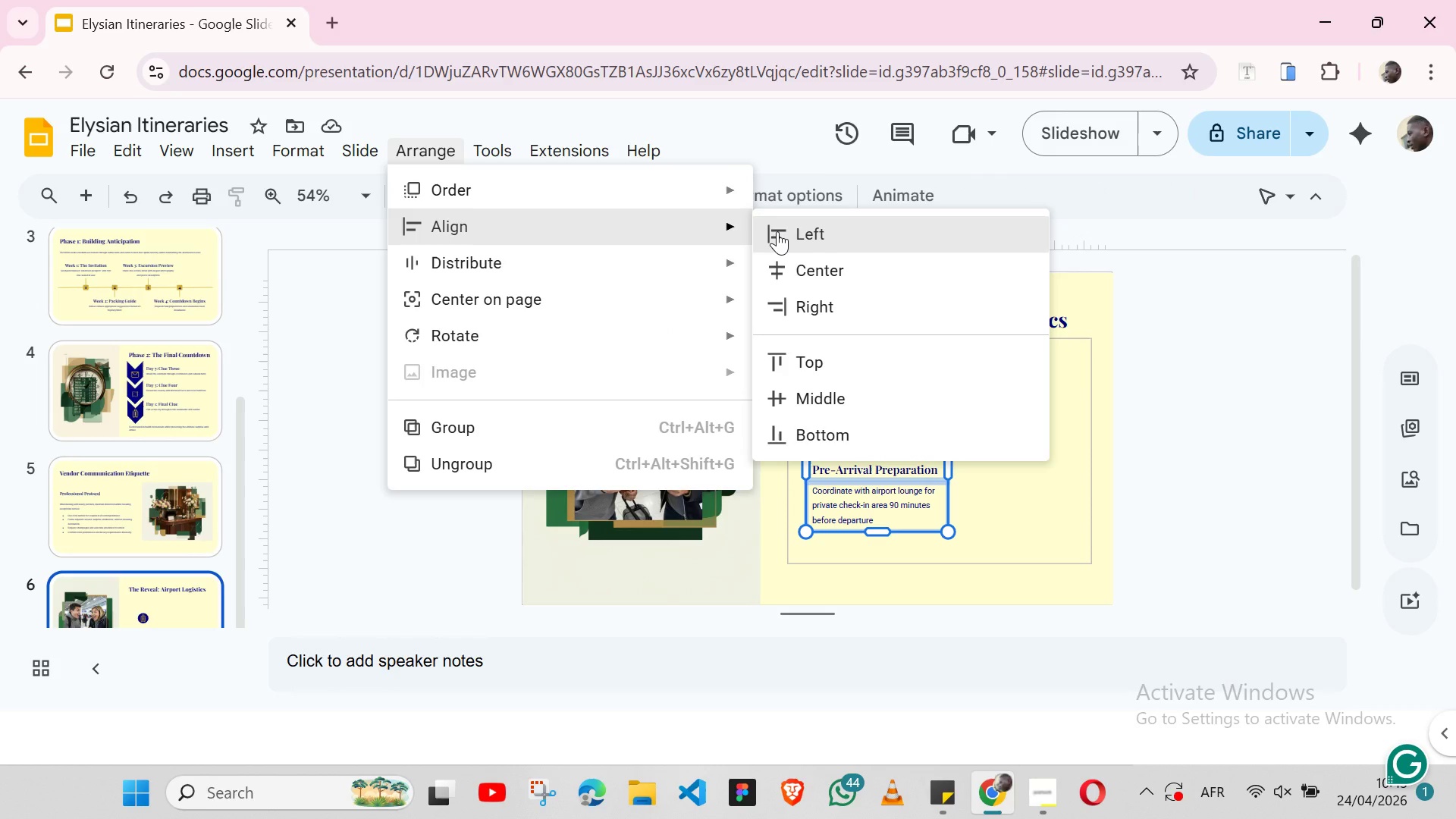 
left_click([777, 231])
 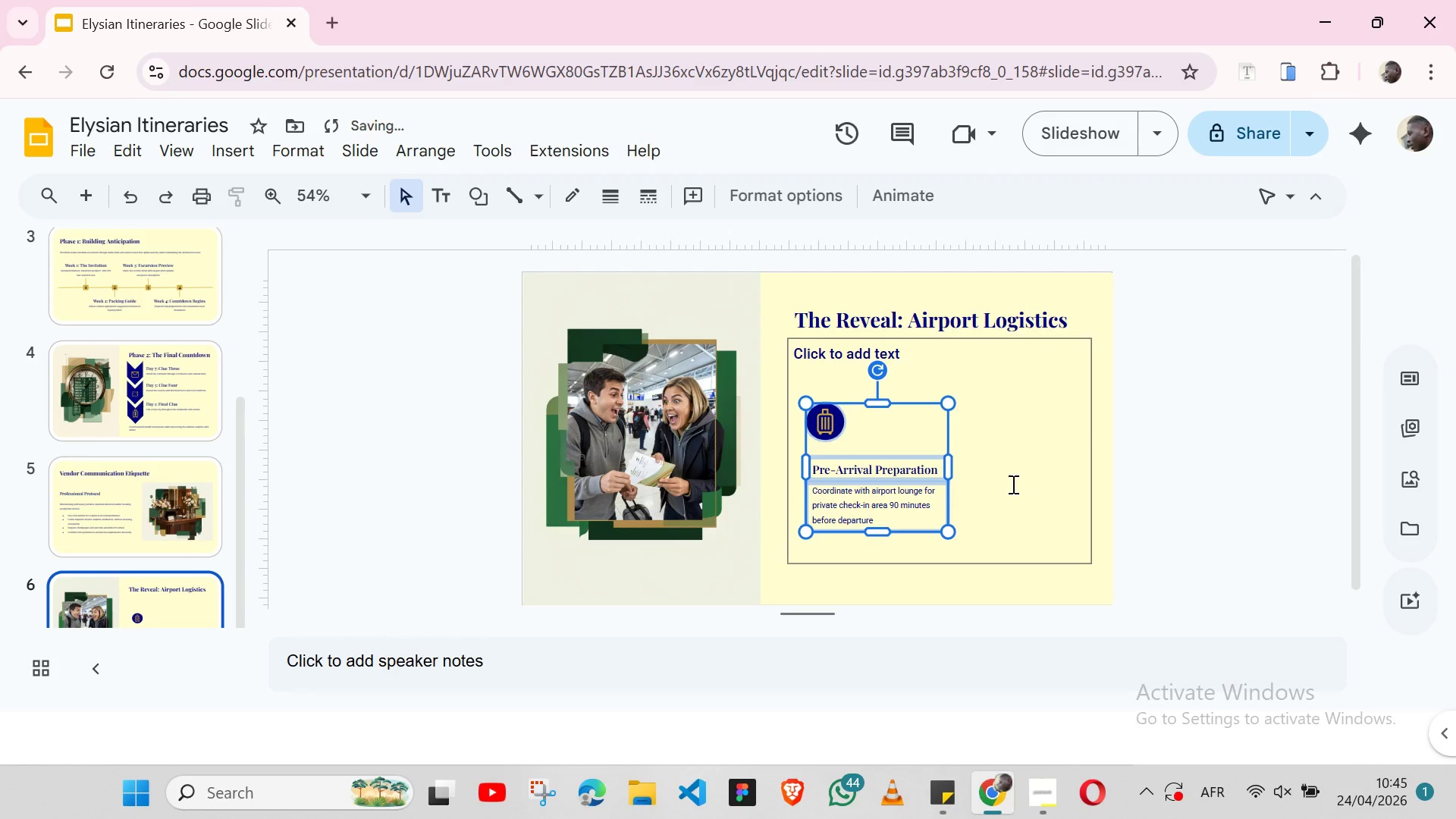 
left_click([1013, 487])
 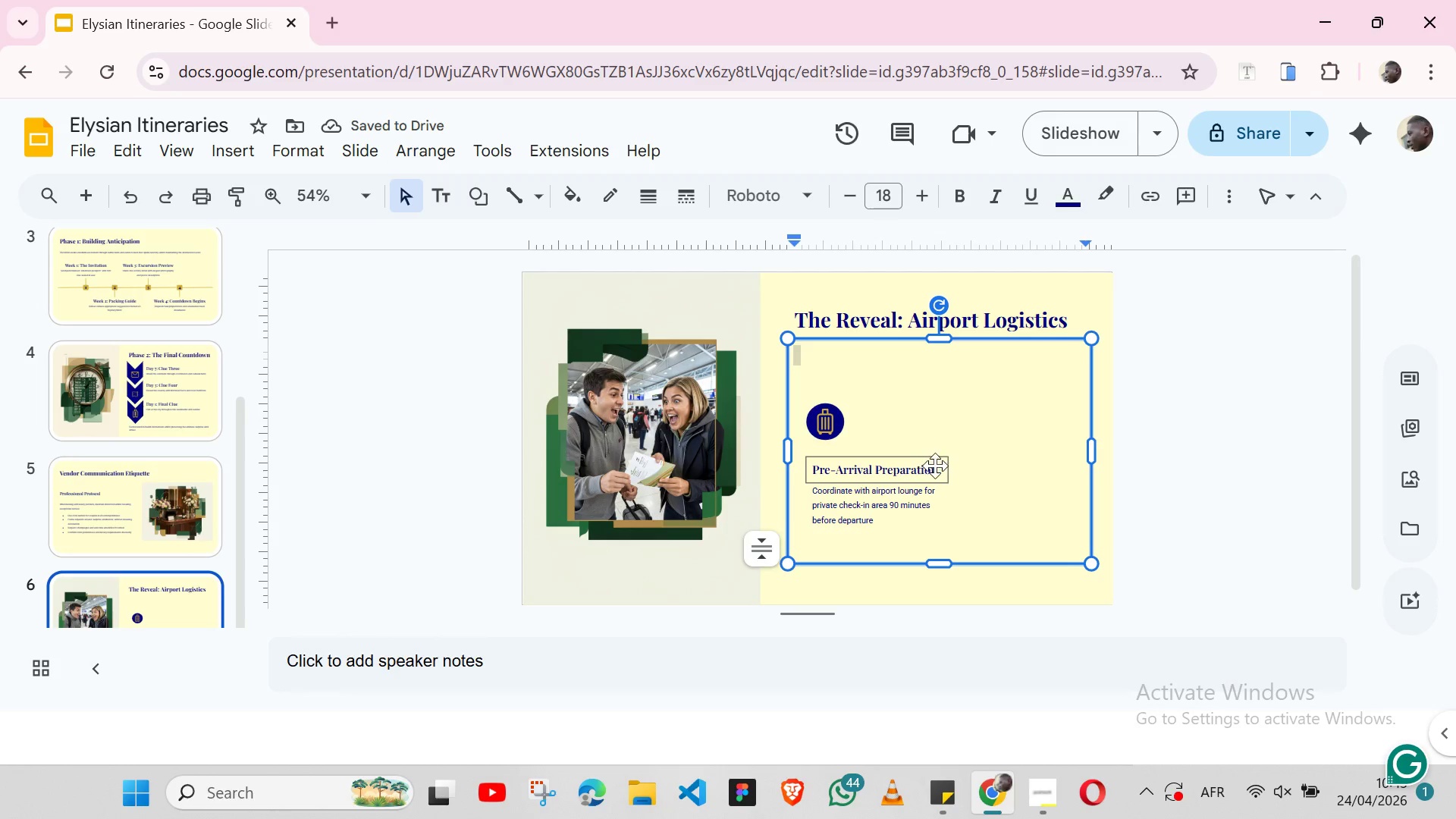 
left_click([938, 466])
 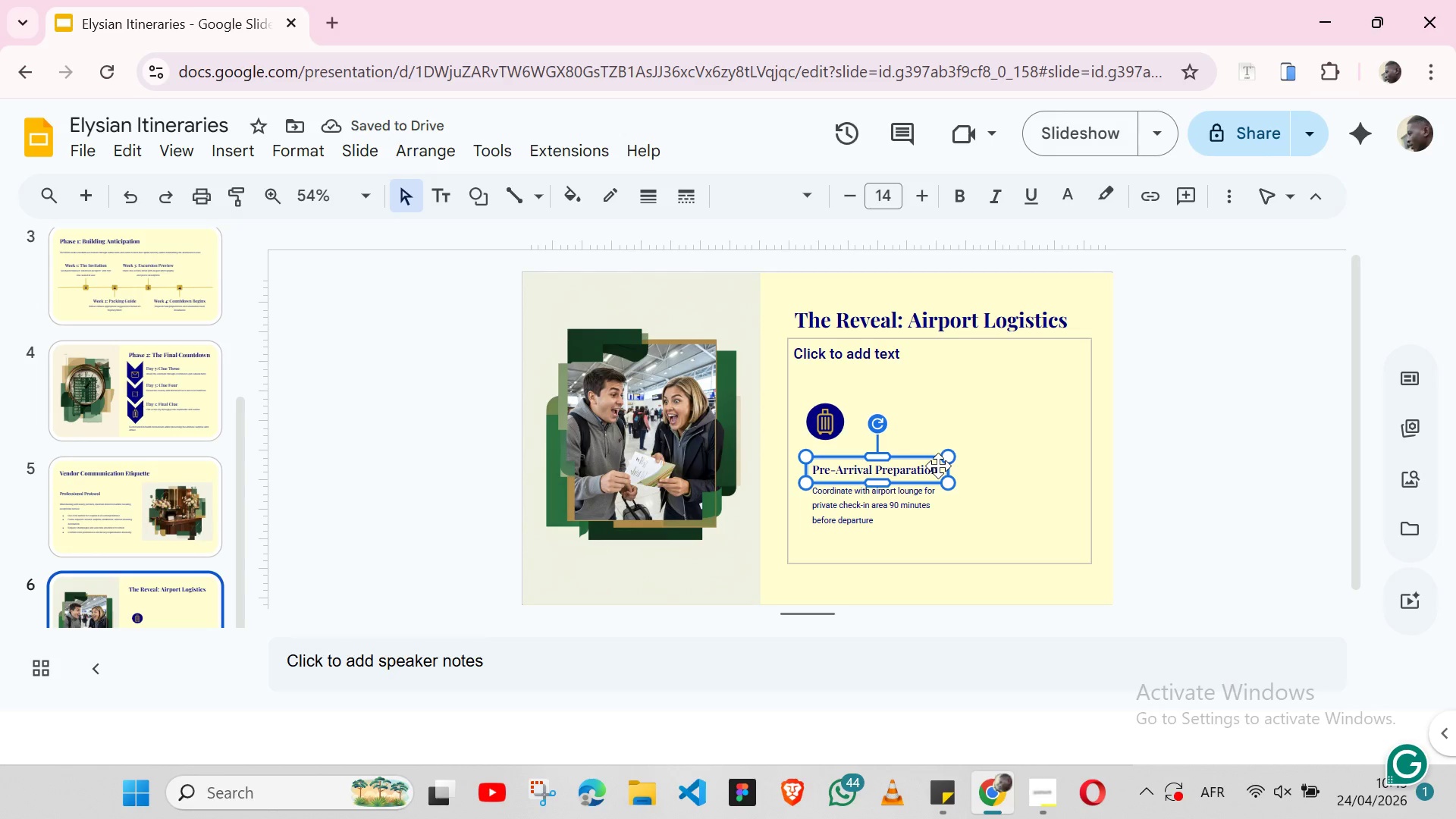 
hold_key(key=ShiftLeft, duration=1.51)
 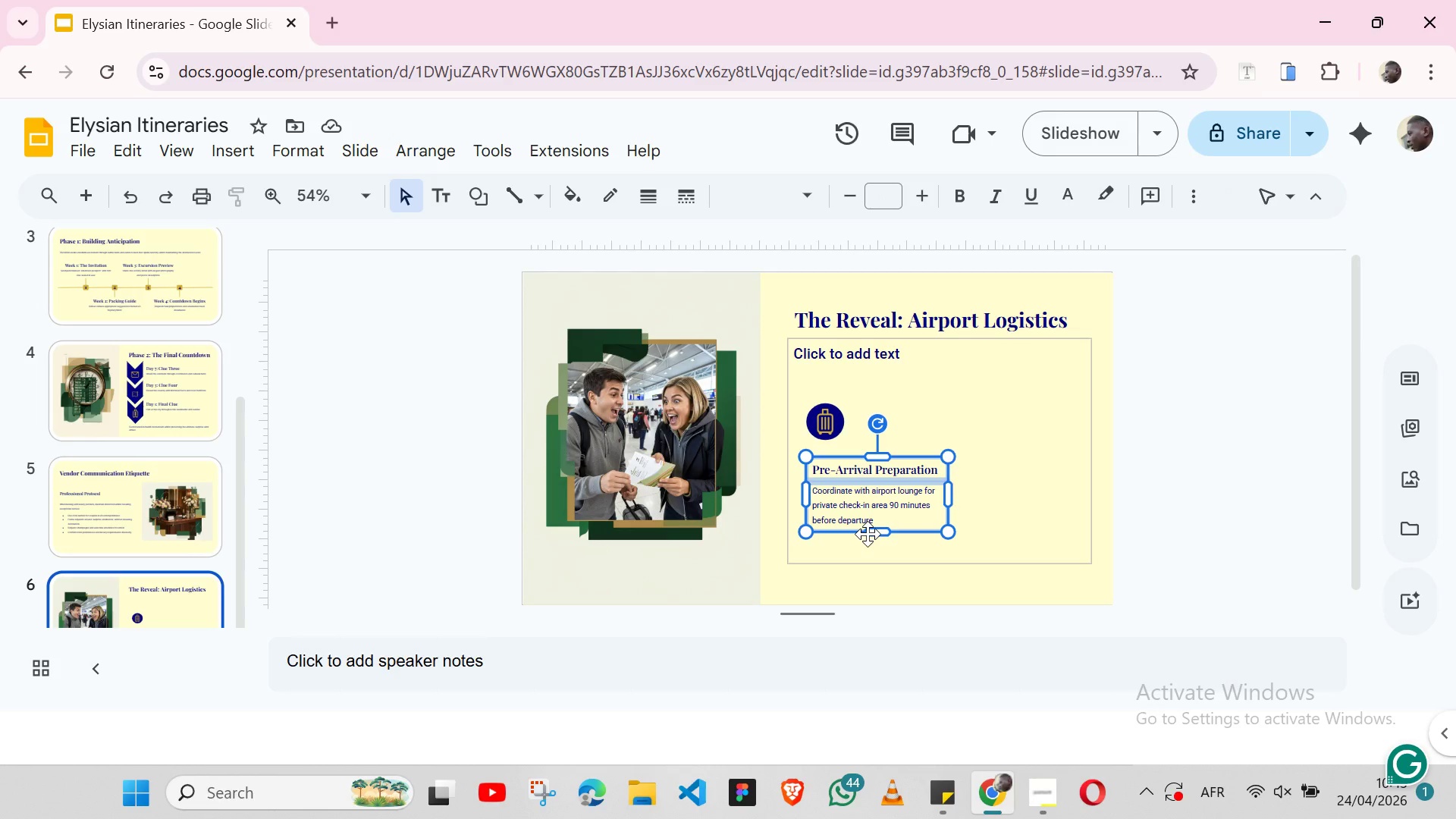 
hold_key(key=ShiftLeft, duration=0.66)
left_click([868, 534])
 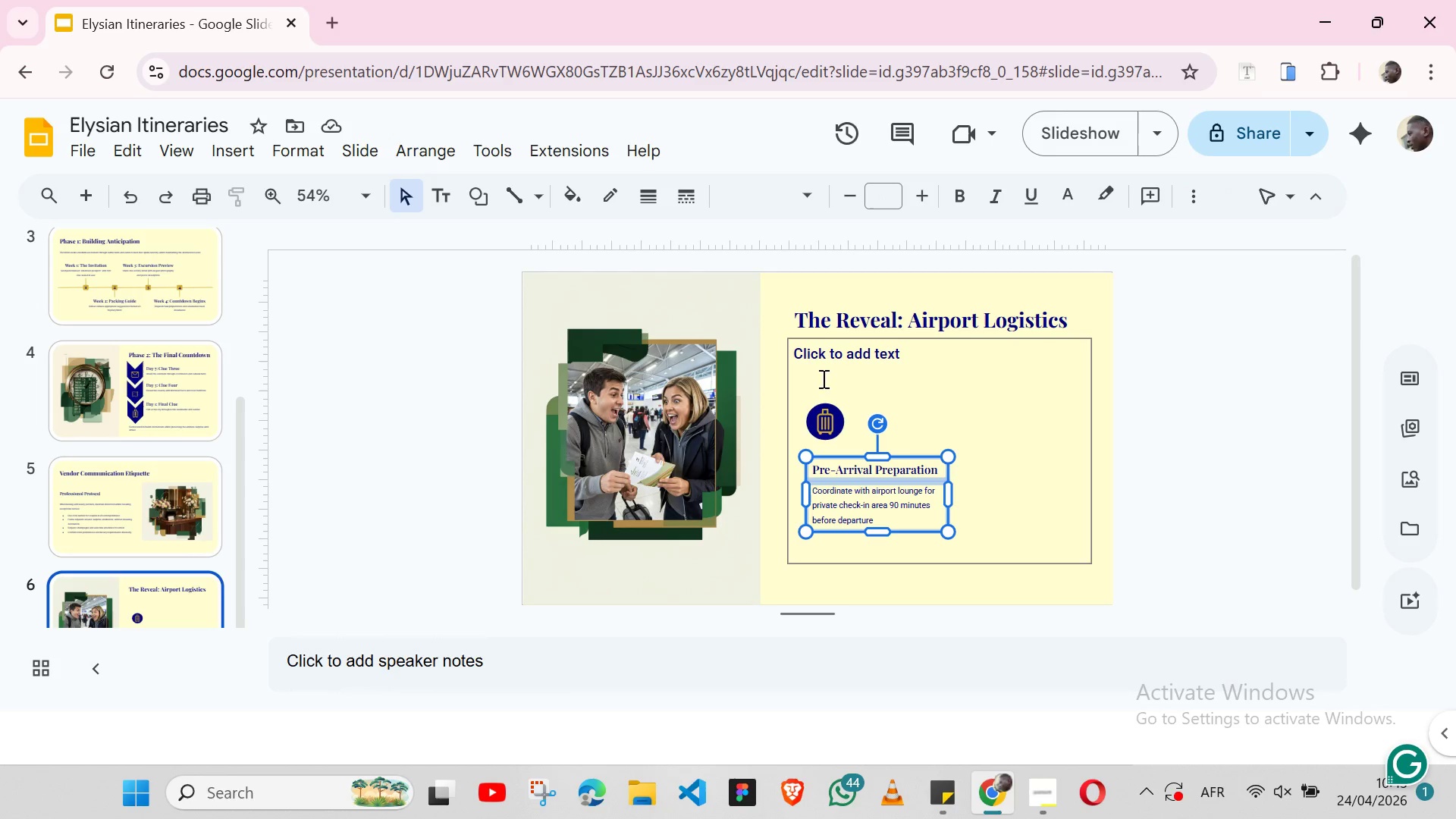 
key(Shift+ArrowUp)
 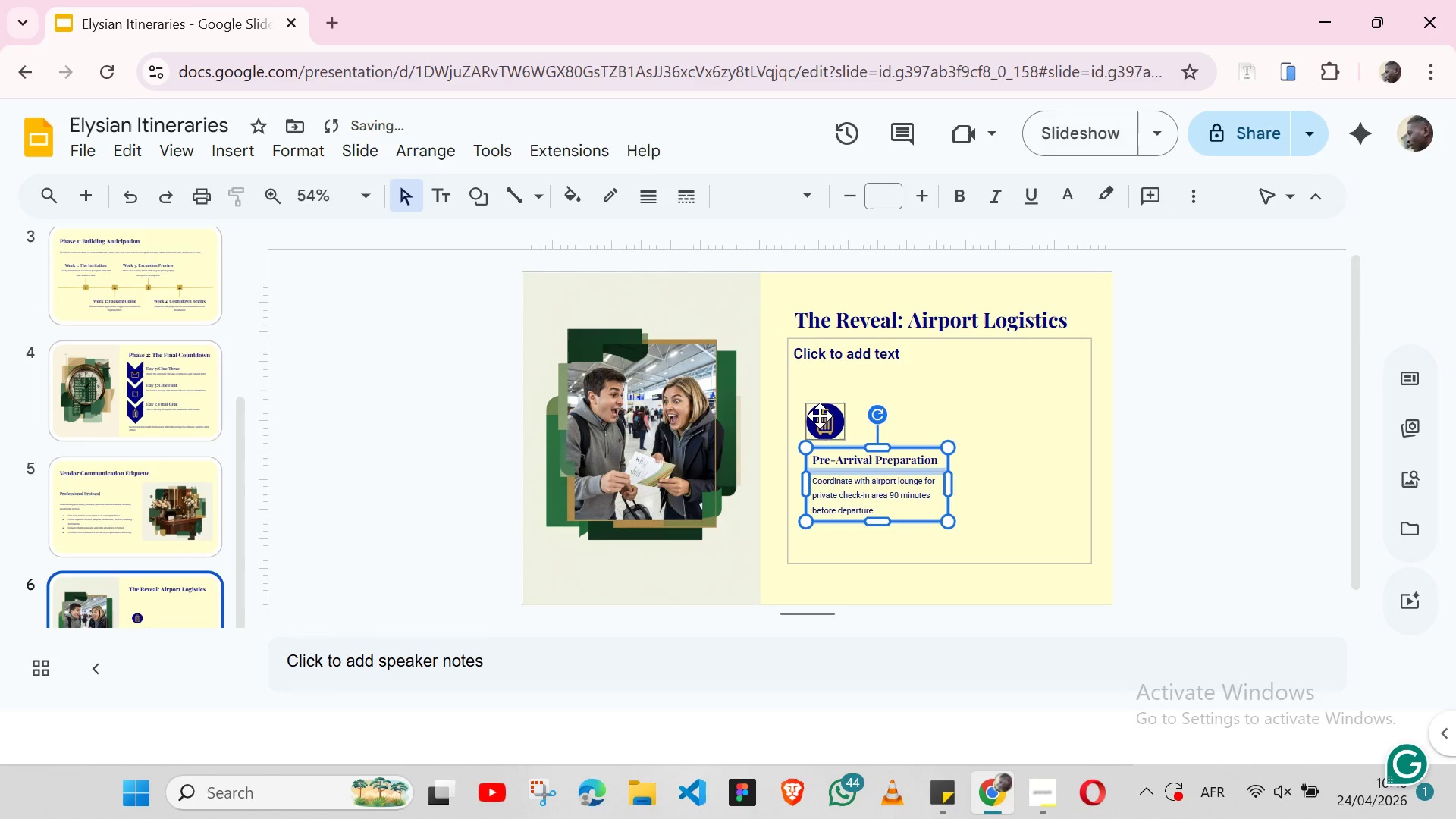 
key(Shift+ArrowUp)
 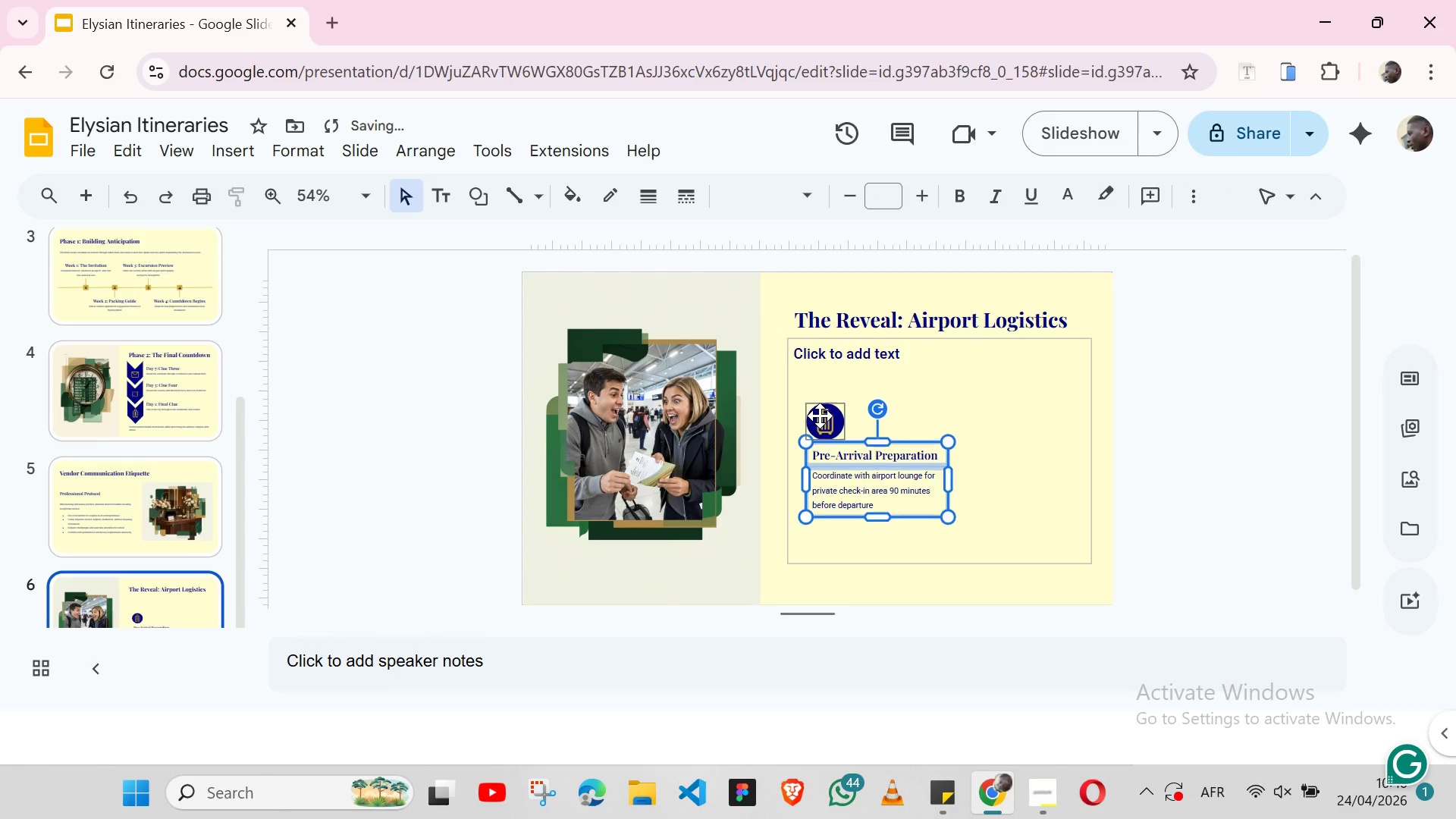 
key(Shift+ArrowUp)
 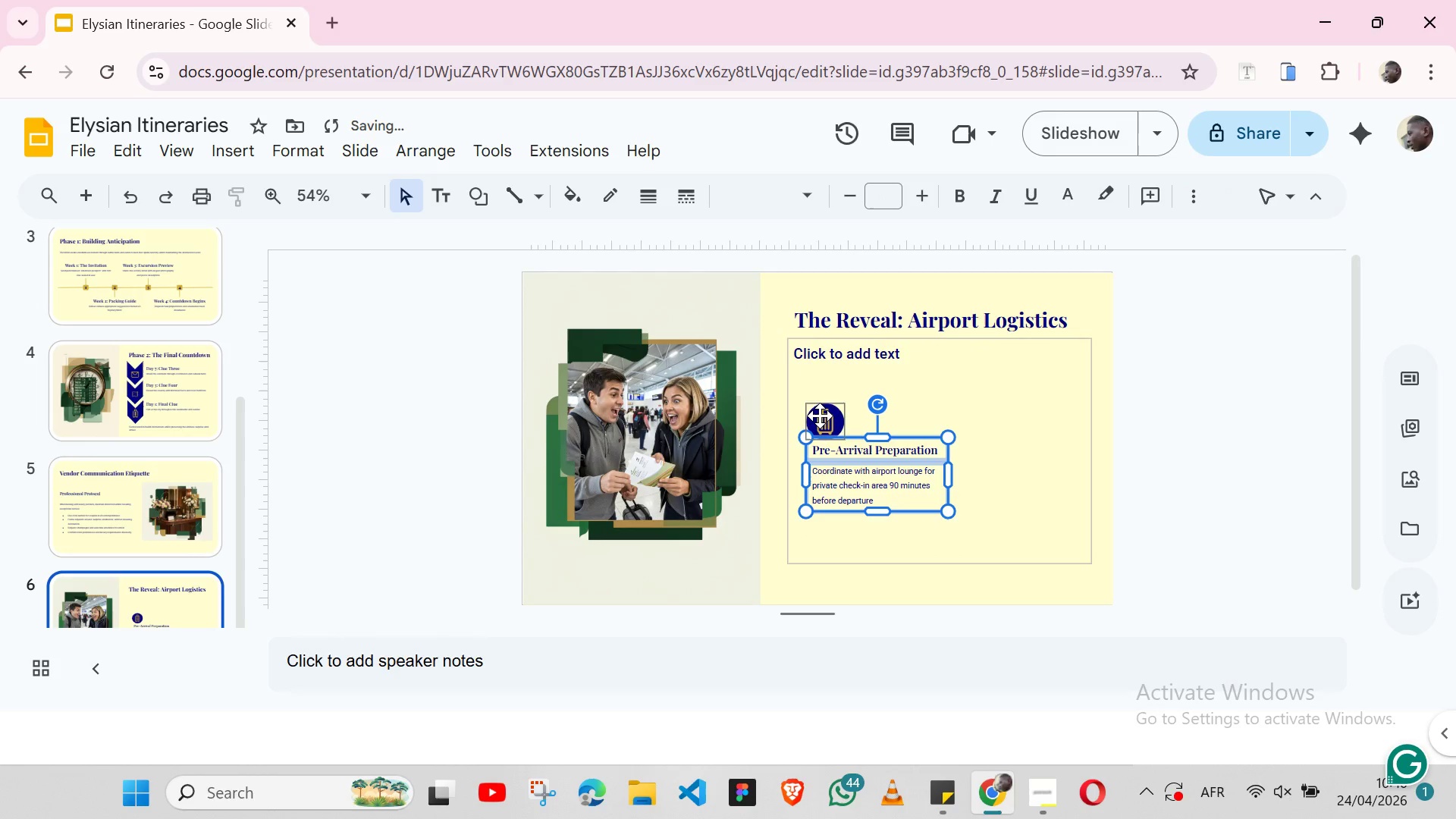 
key(Shift+ArrowUp)
 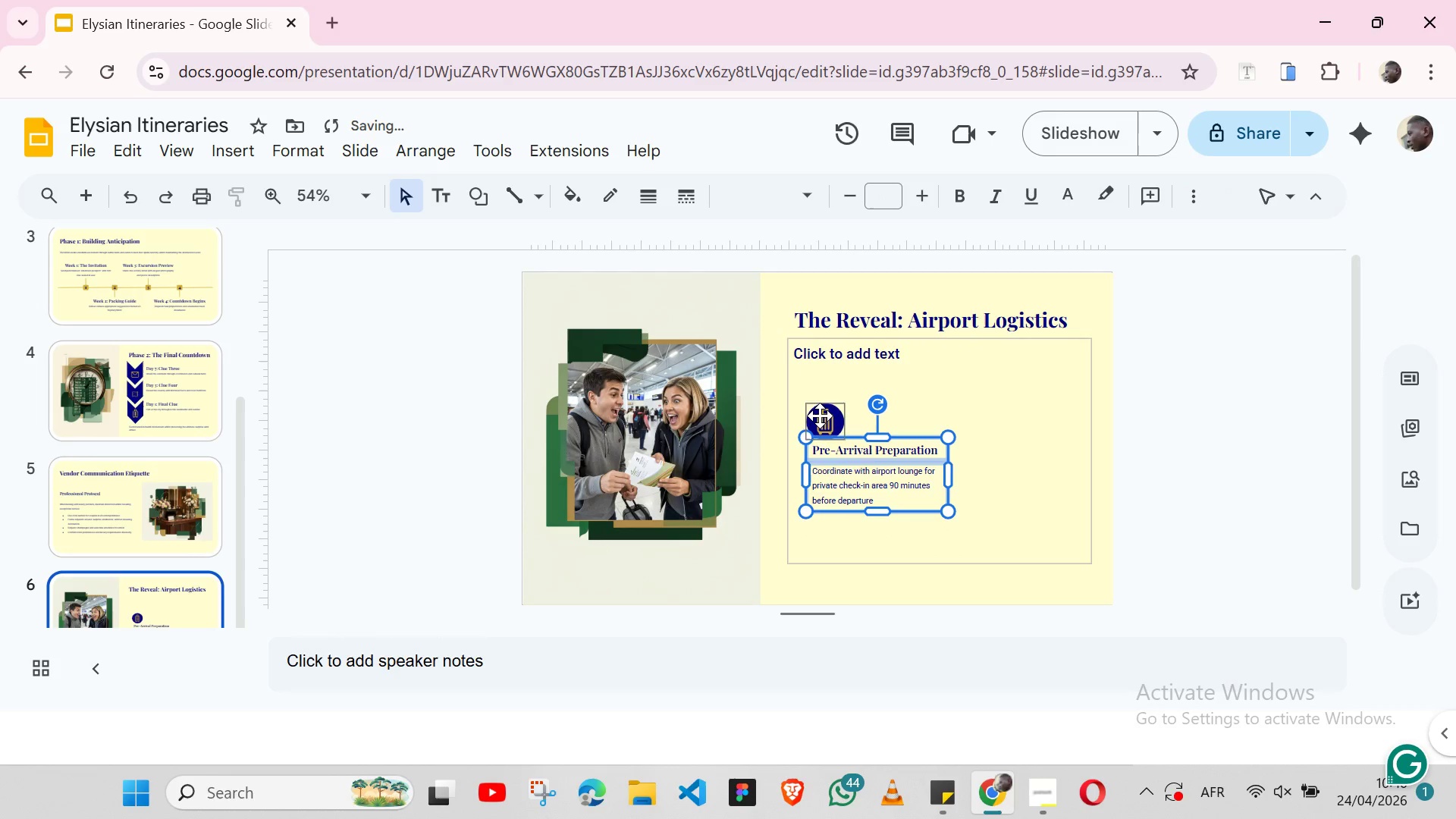 
key(Shift+ArrowUp)
 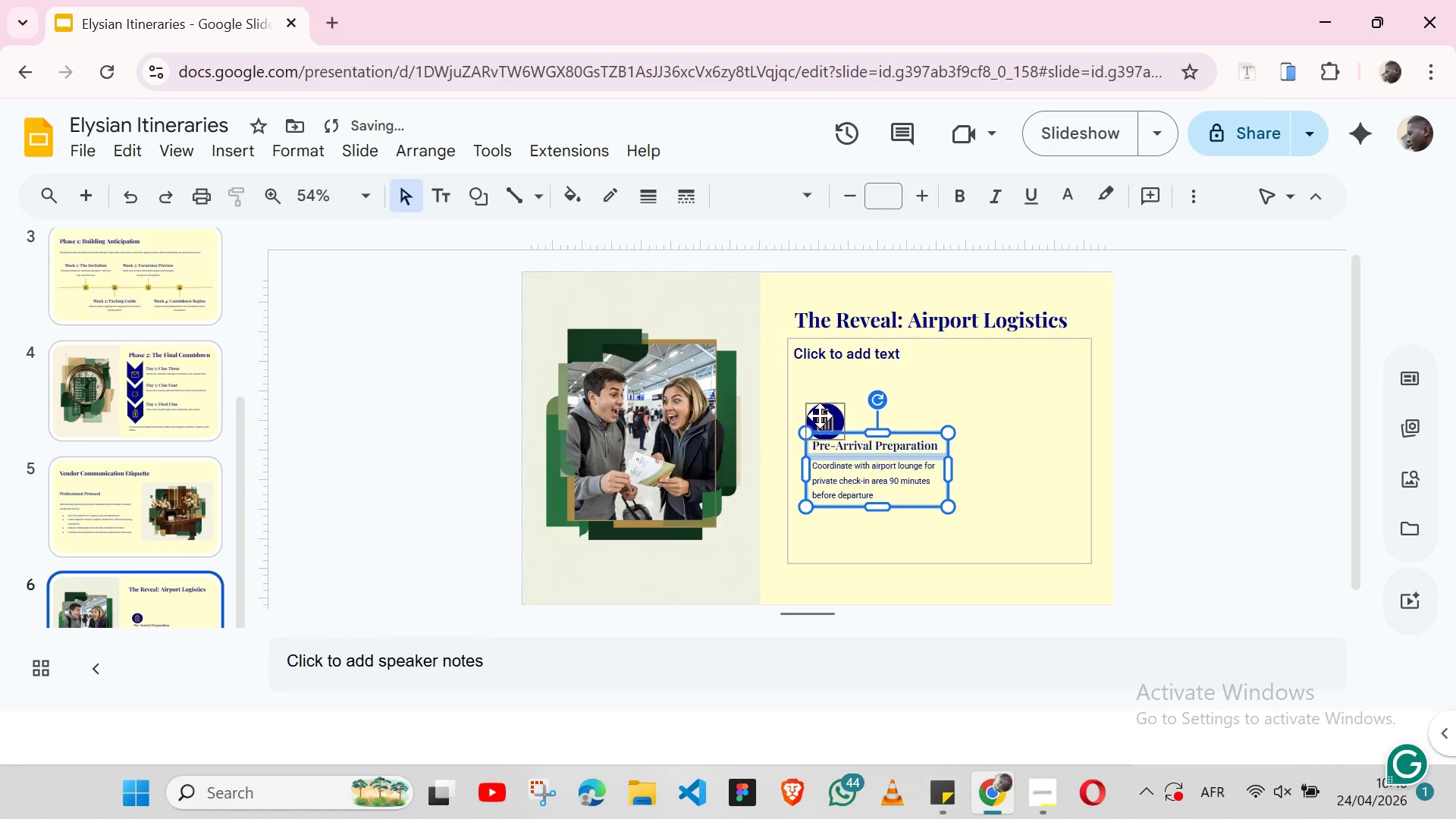 
key(ArrowDown)
 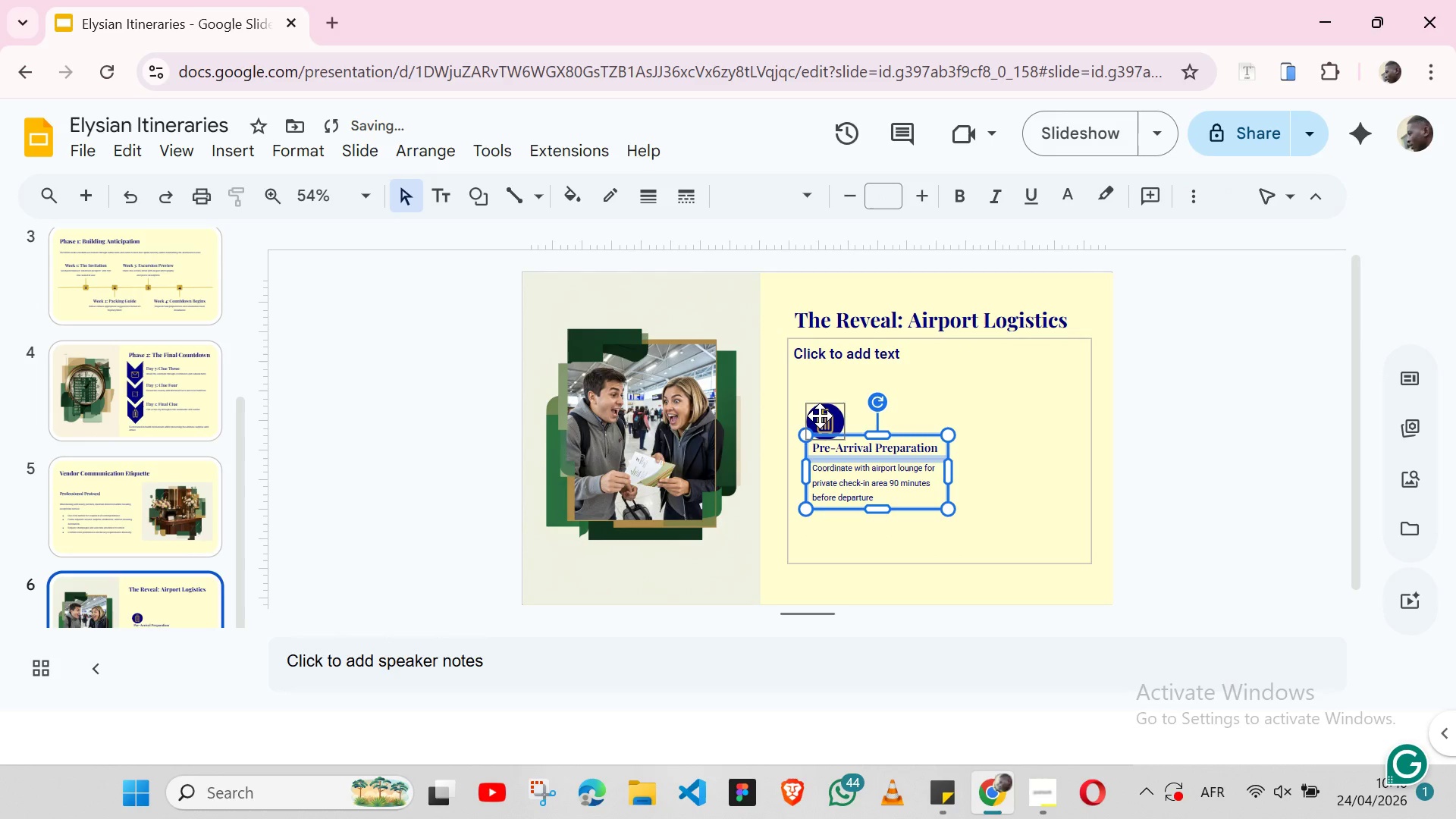 
key(ArrowDown)
 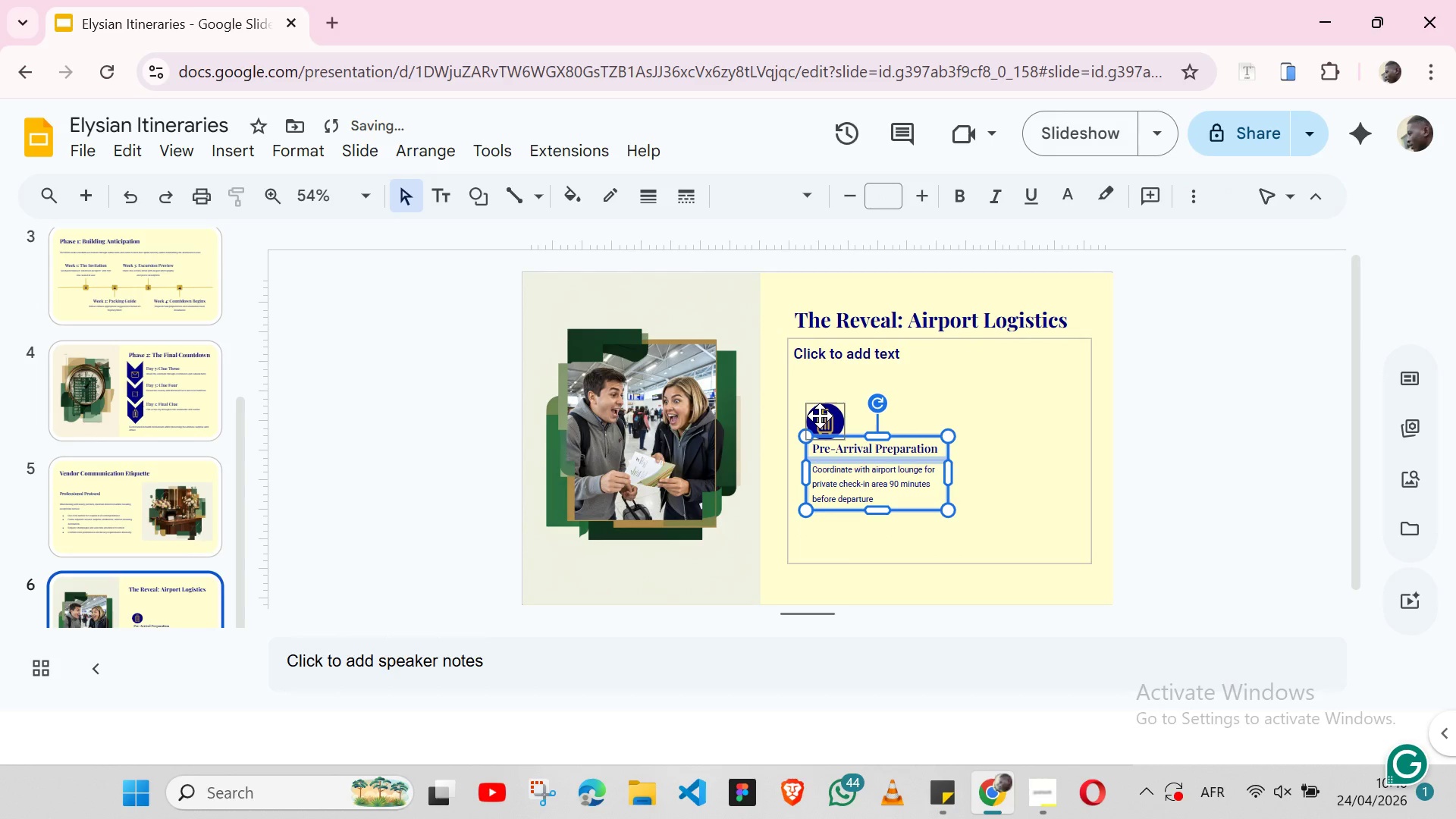 
key(ArrowDown)
 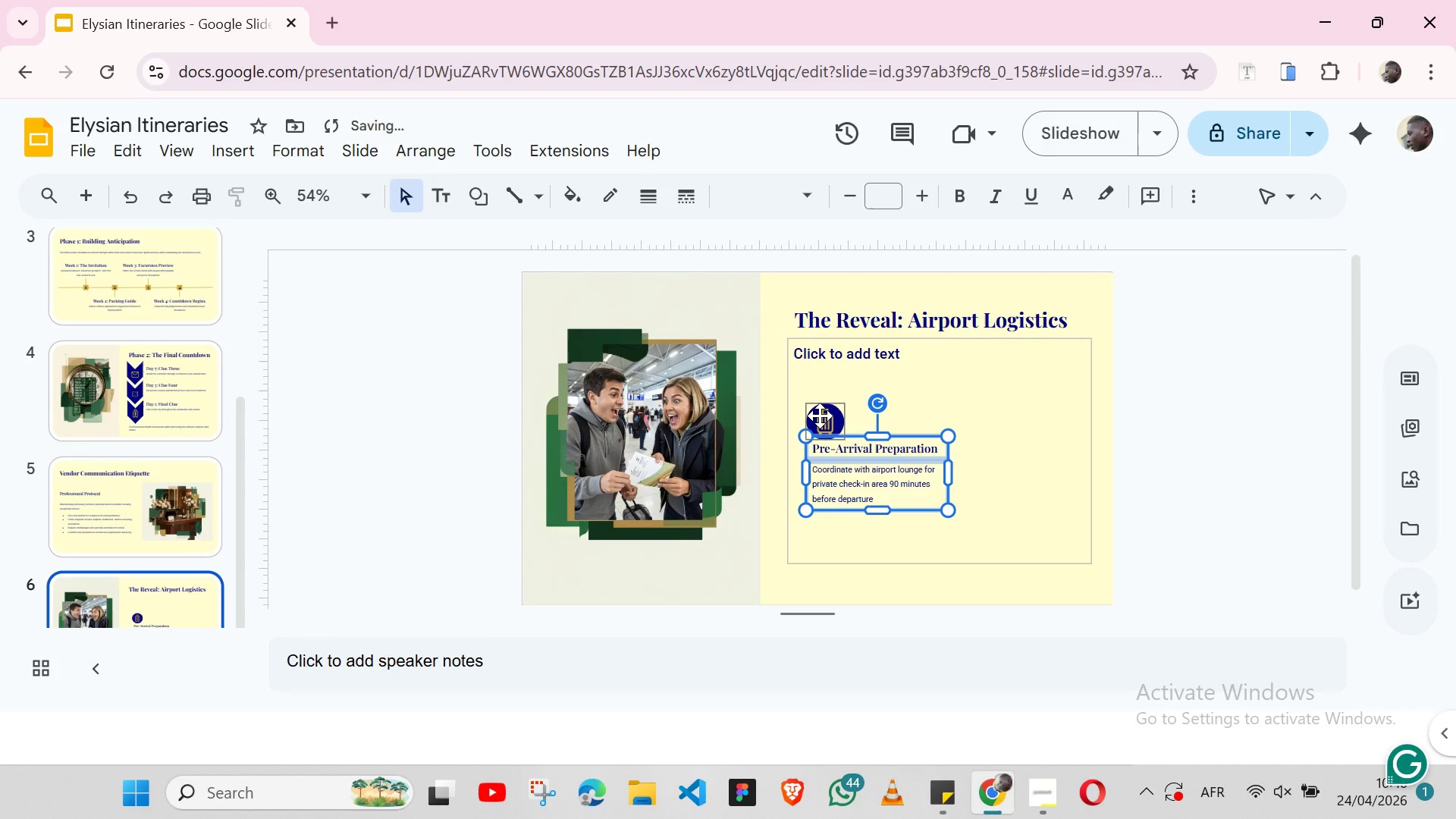 
key(ArrowUp)
 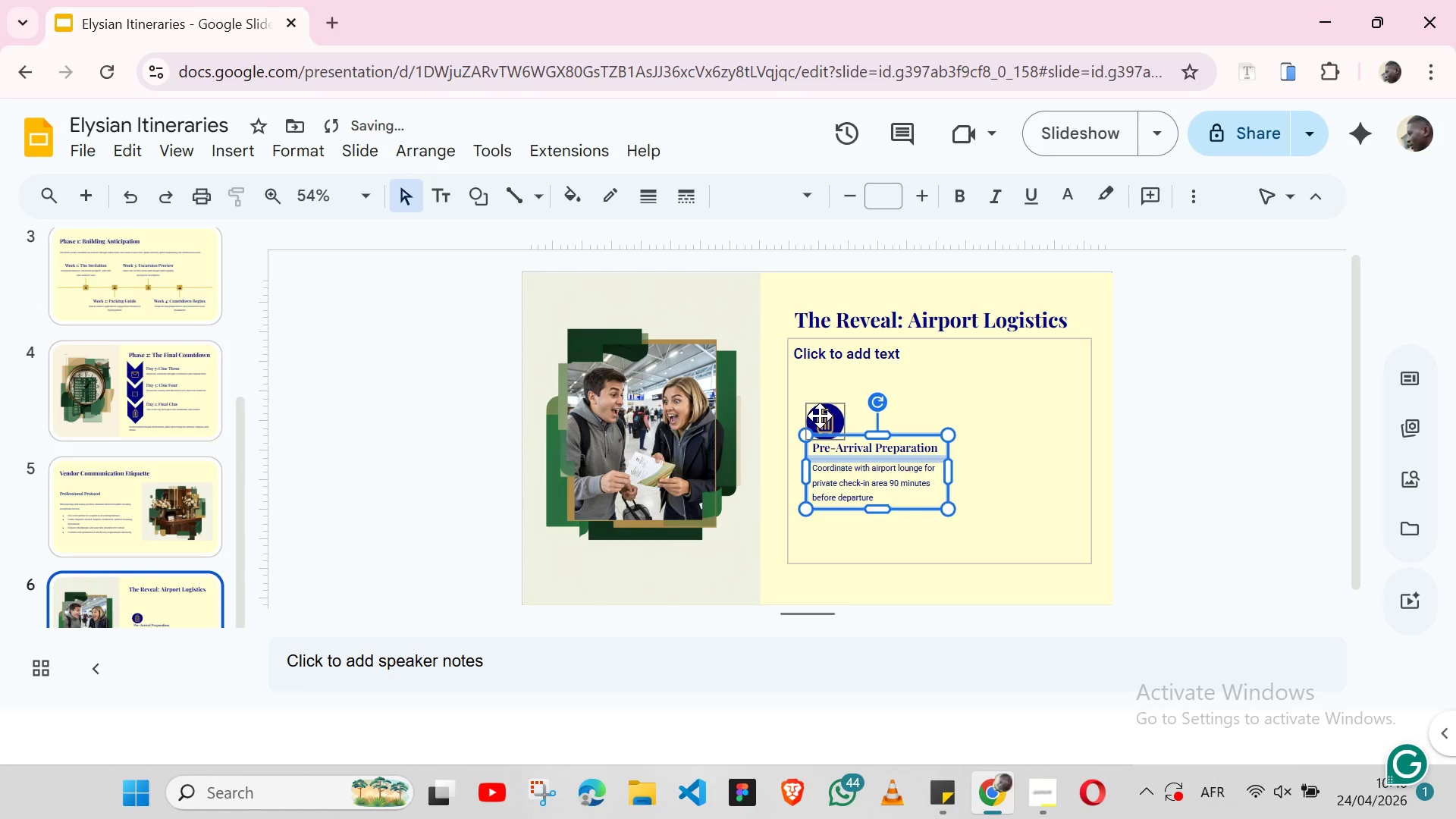 
key(ArrowDown)
 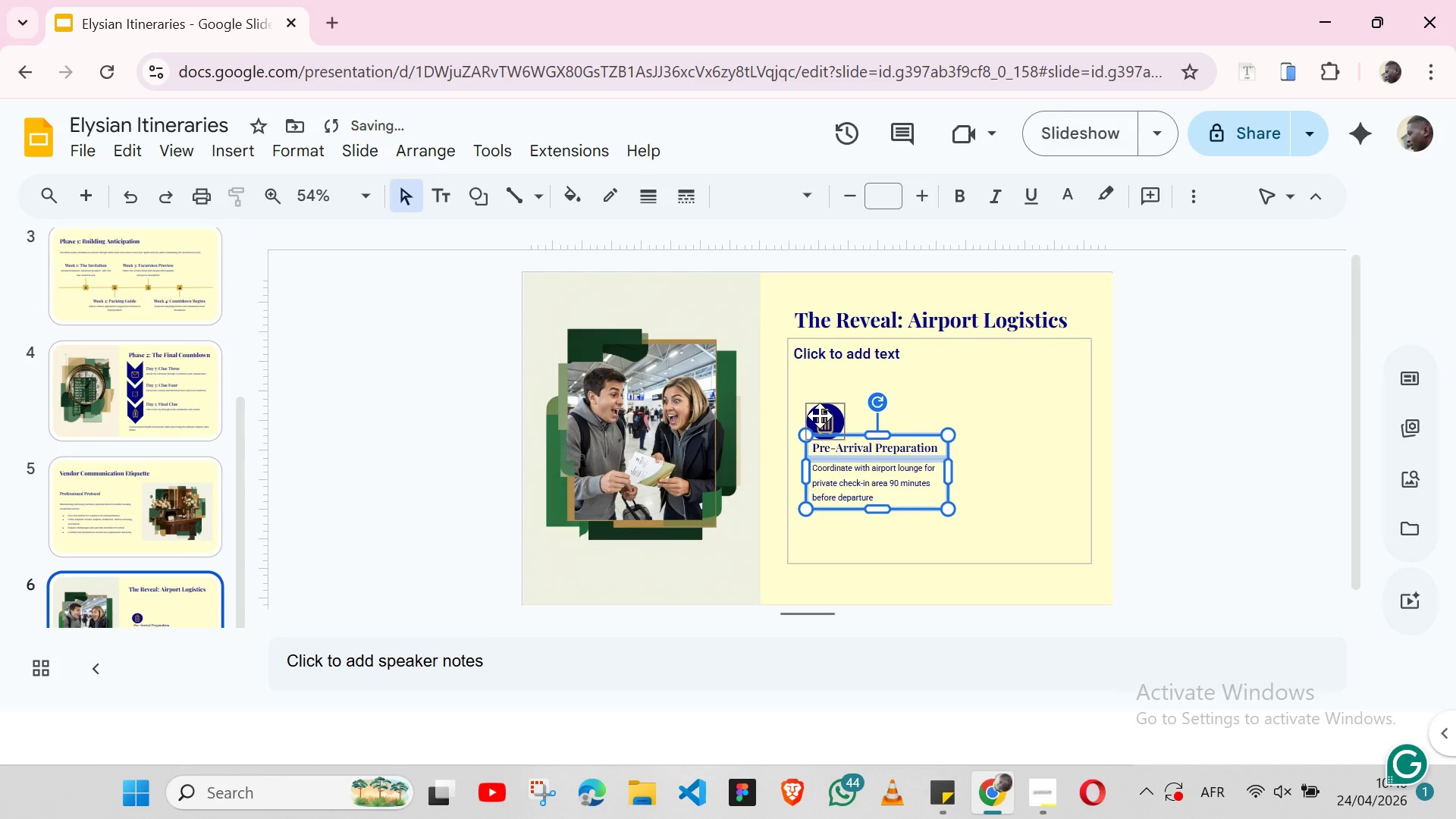 
key(ArrowUp)
 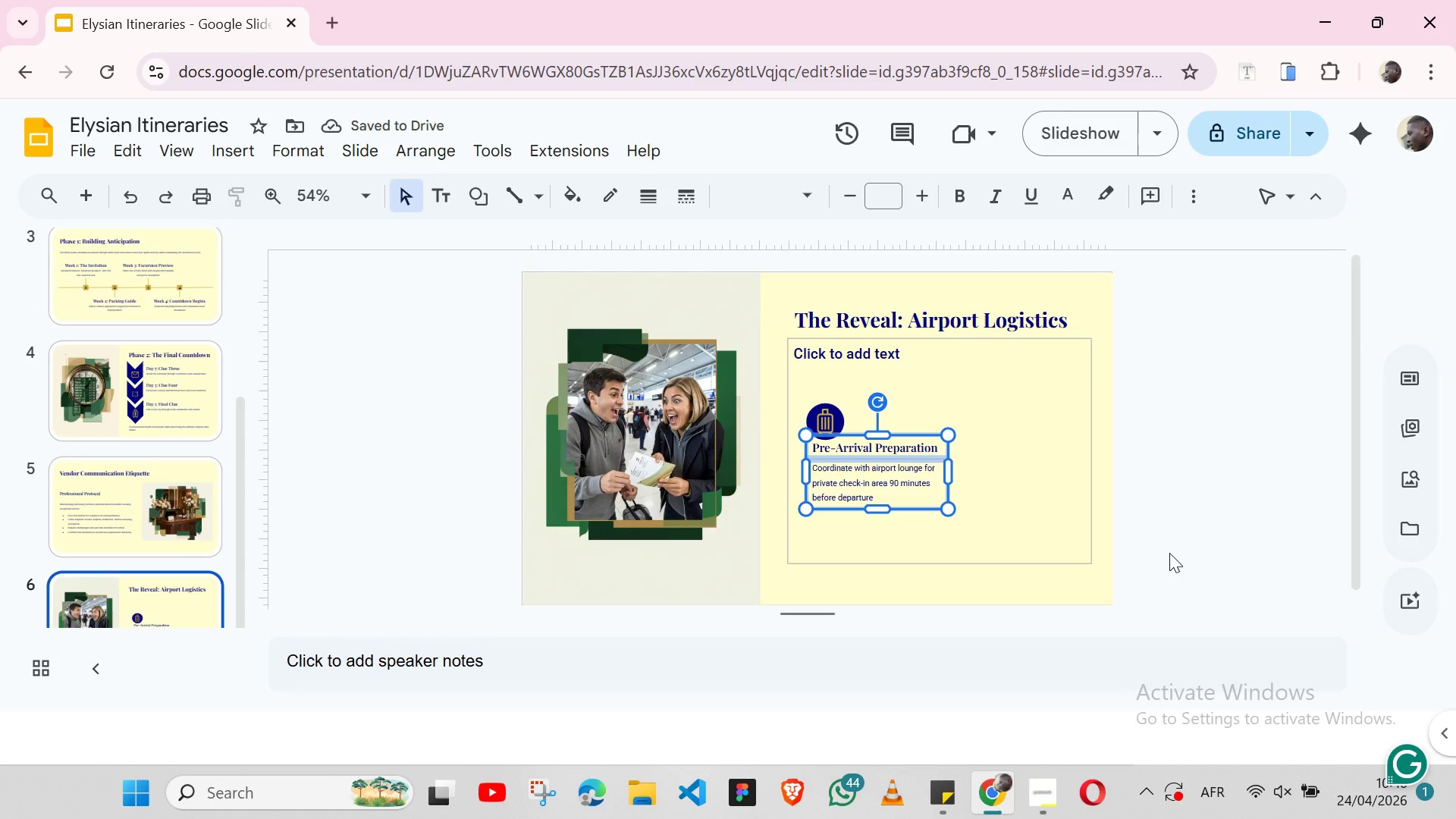 
left_click([1169, 553])
 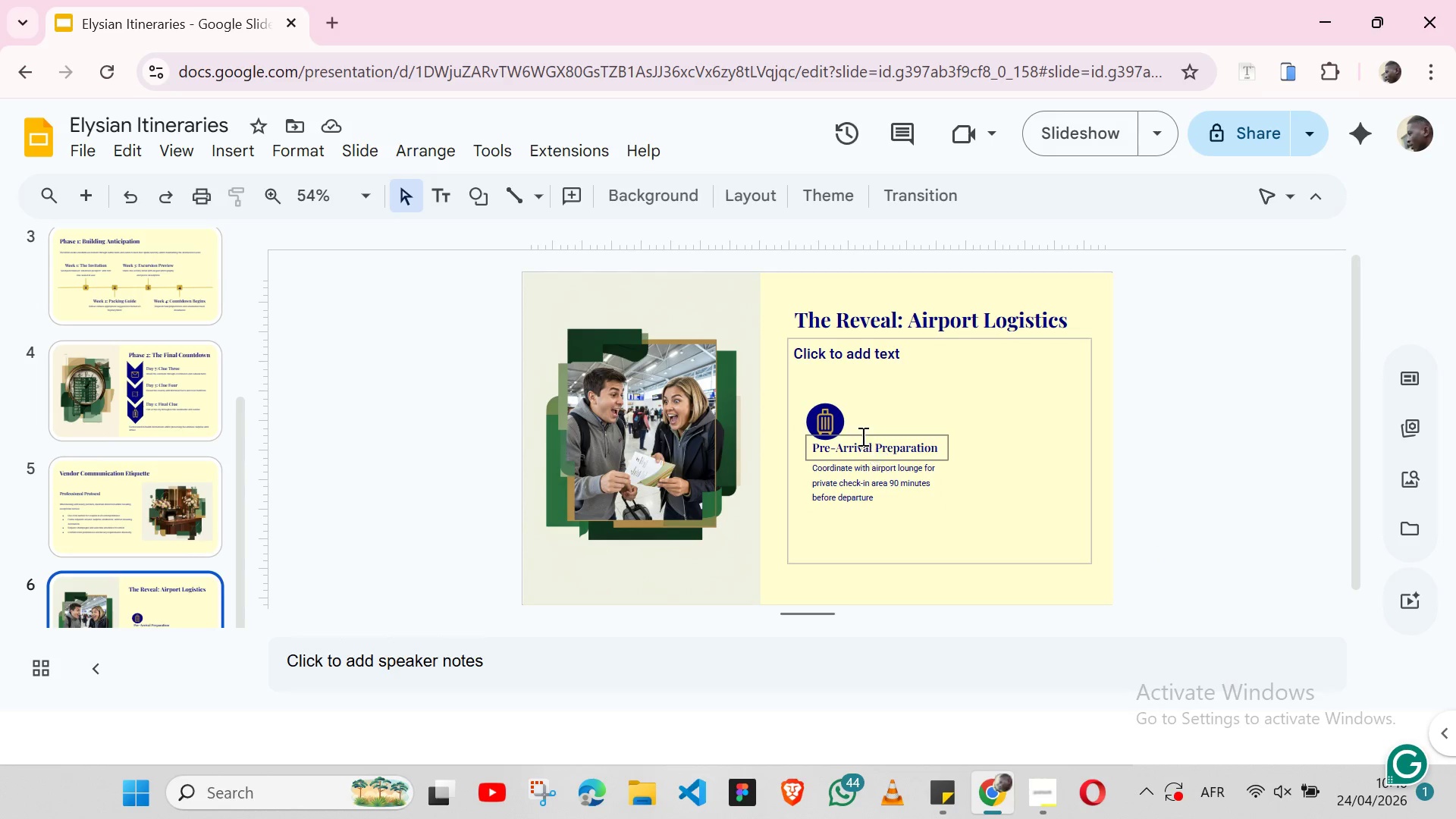 
wait(5.39)
 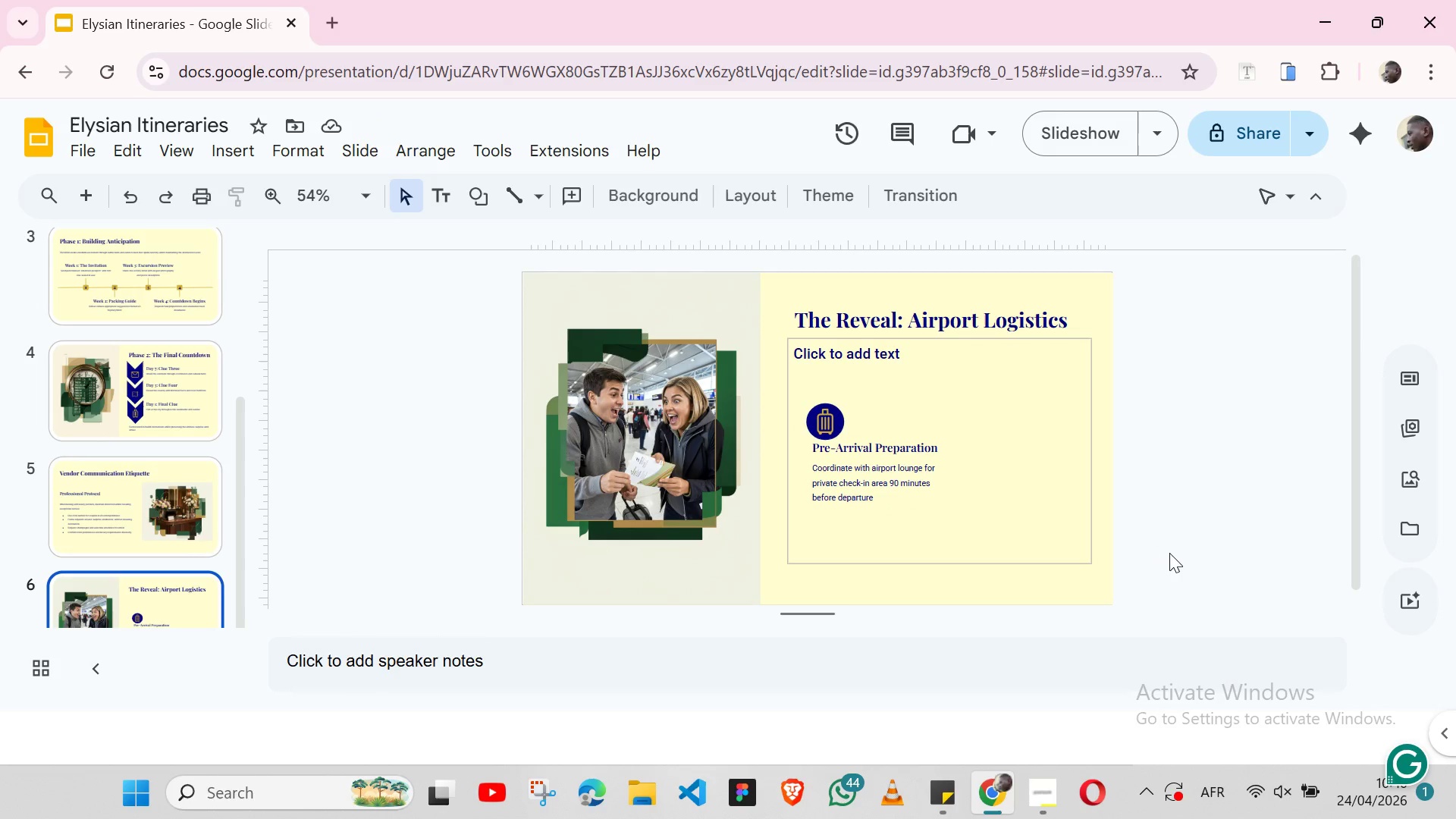 
left_click([836, 410])
 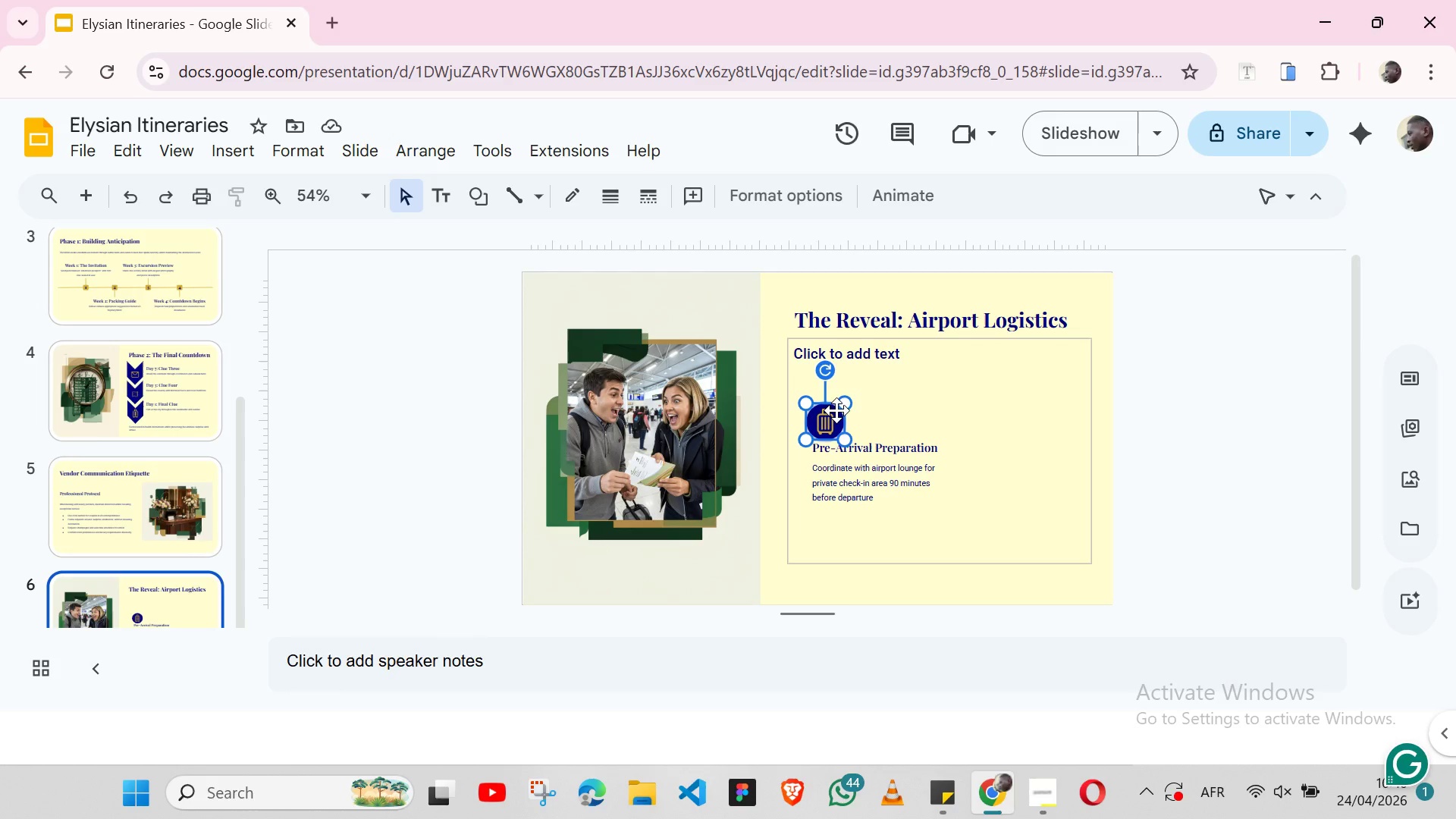 
key(ArrowRight)
 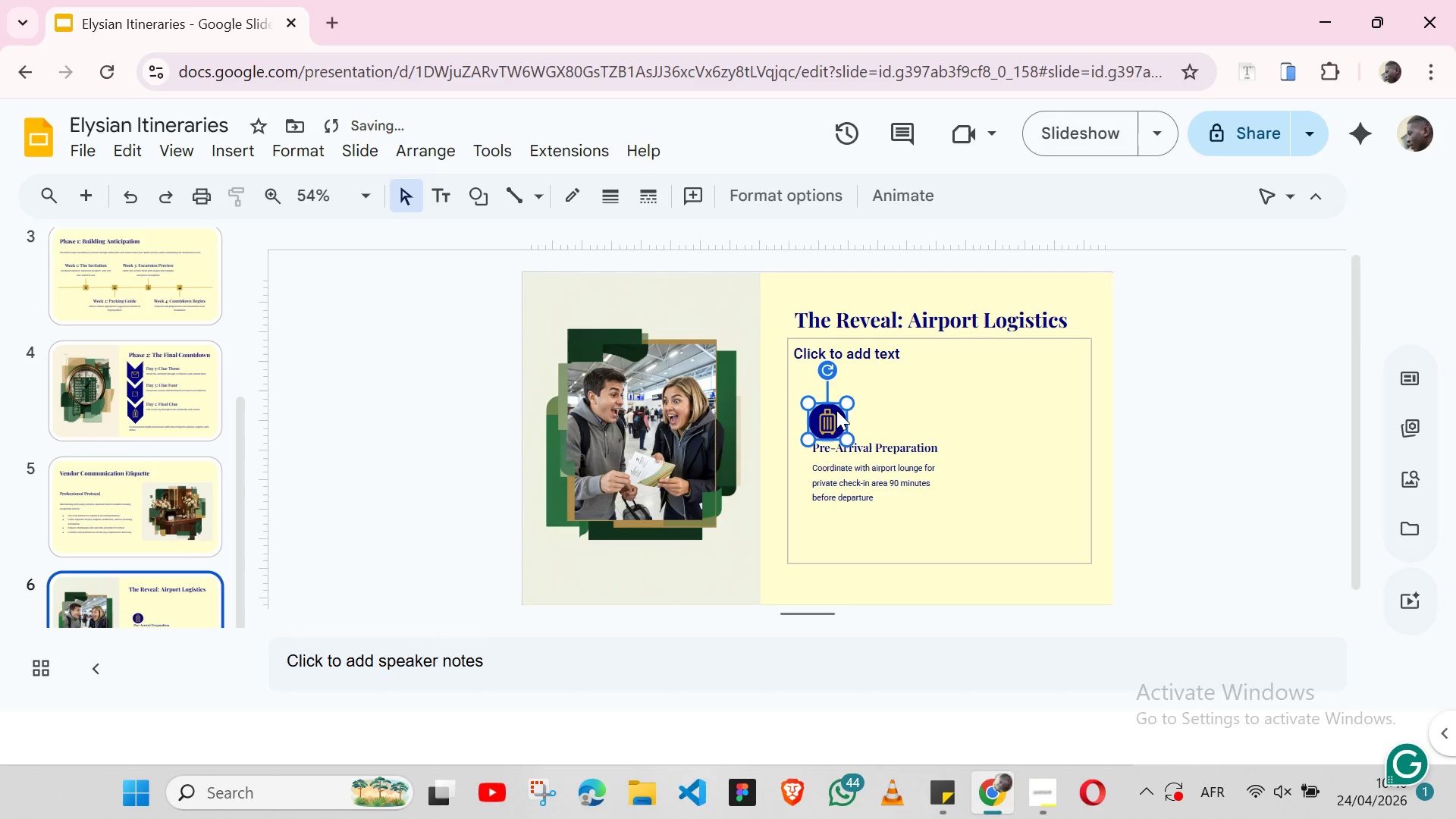 
key(ArrowRight)
 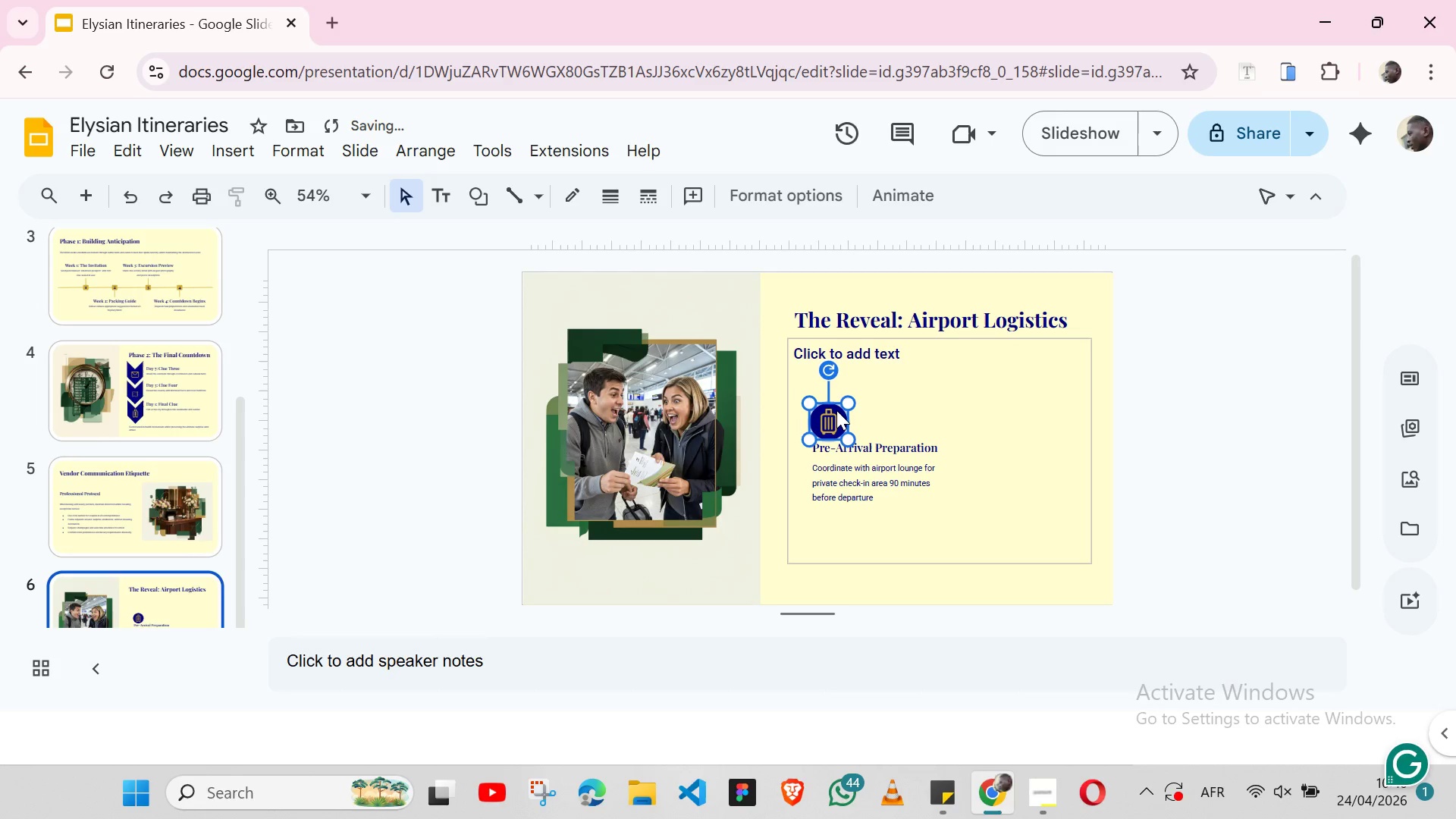 
key(ArrowRight)
 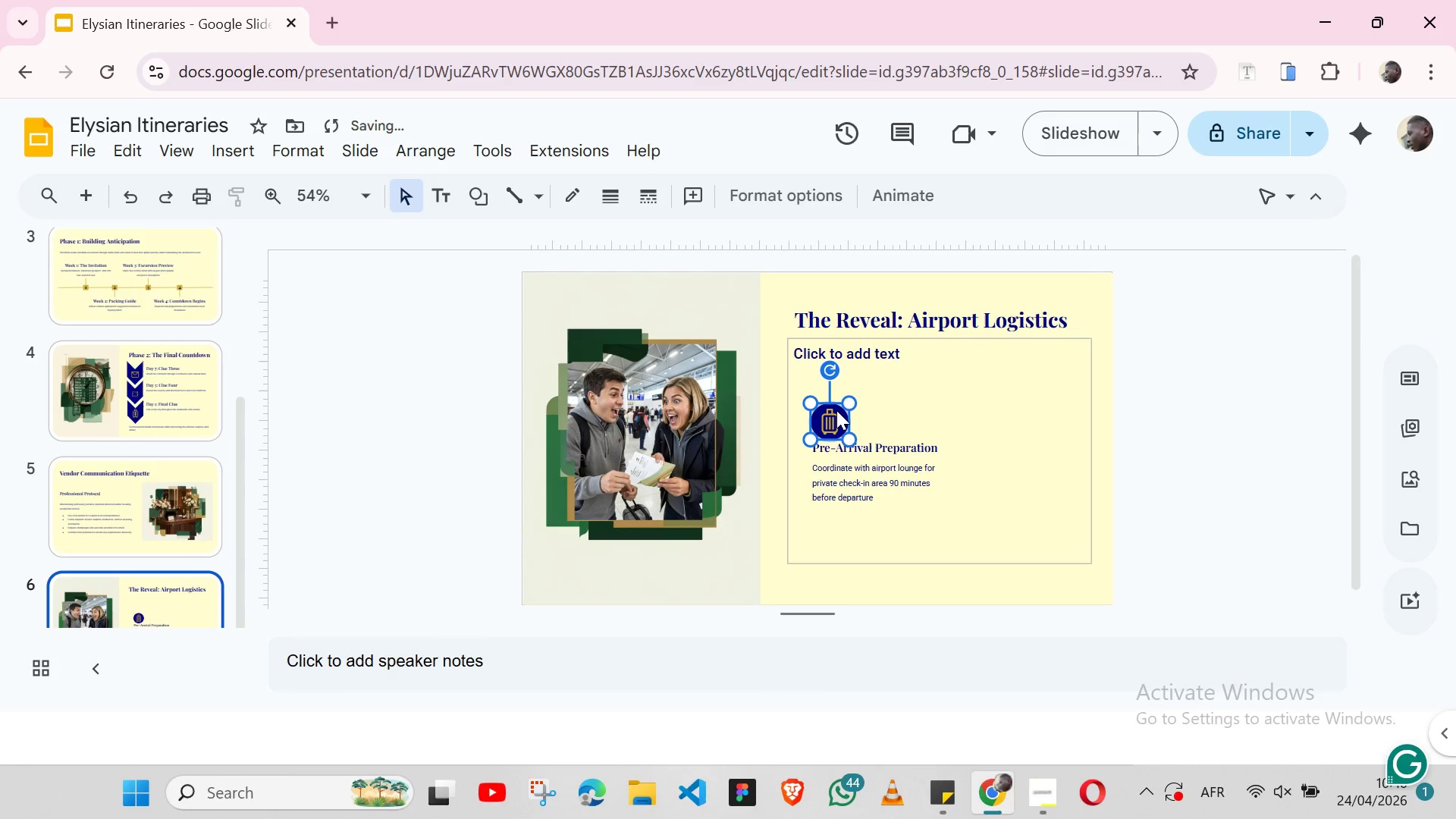 
key(ArrowRight)
 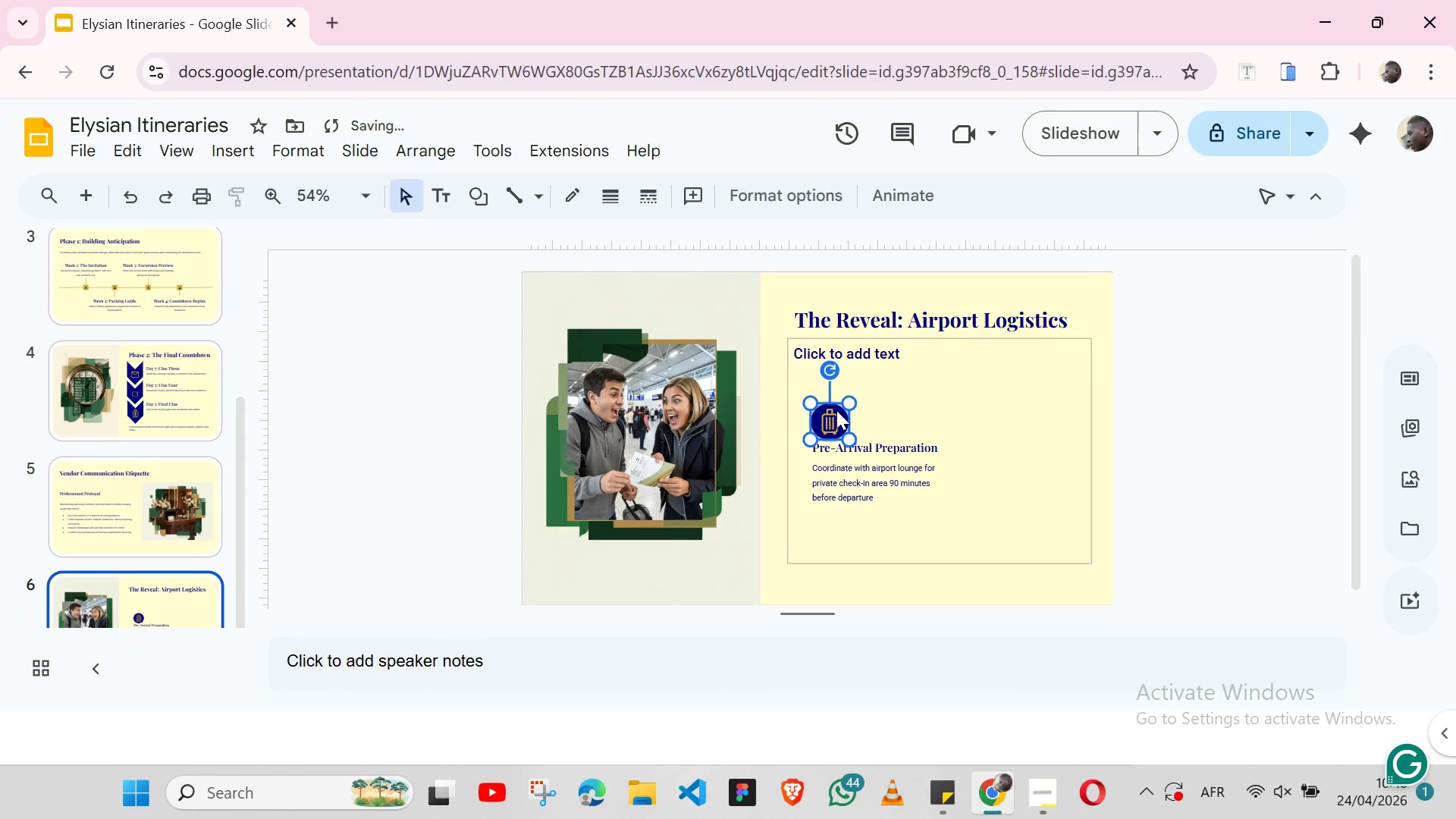 
key(ArrowRight)
 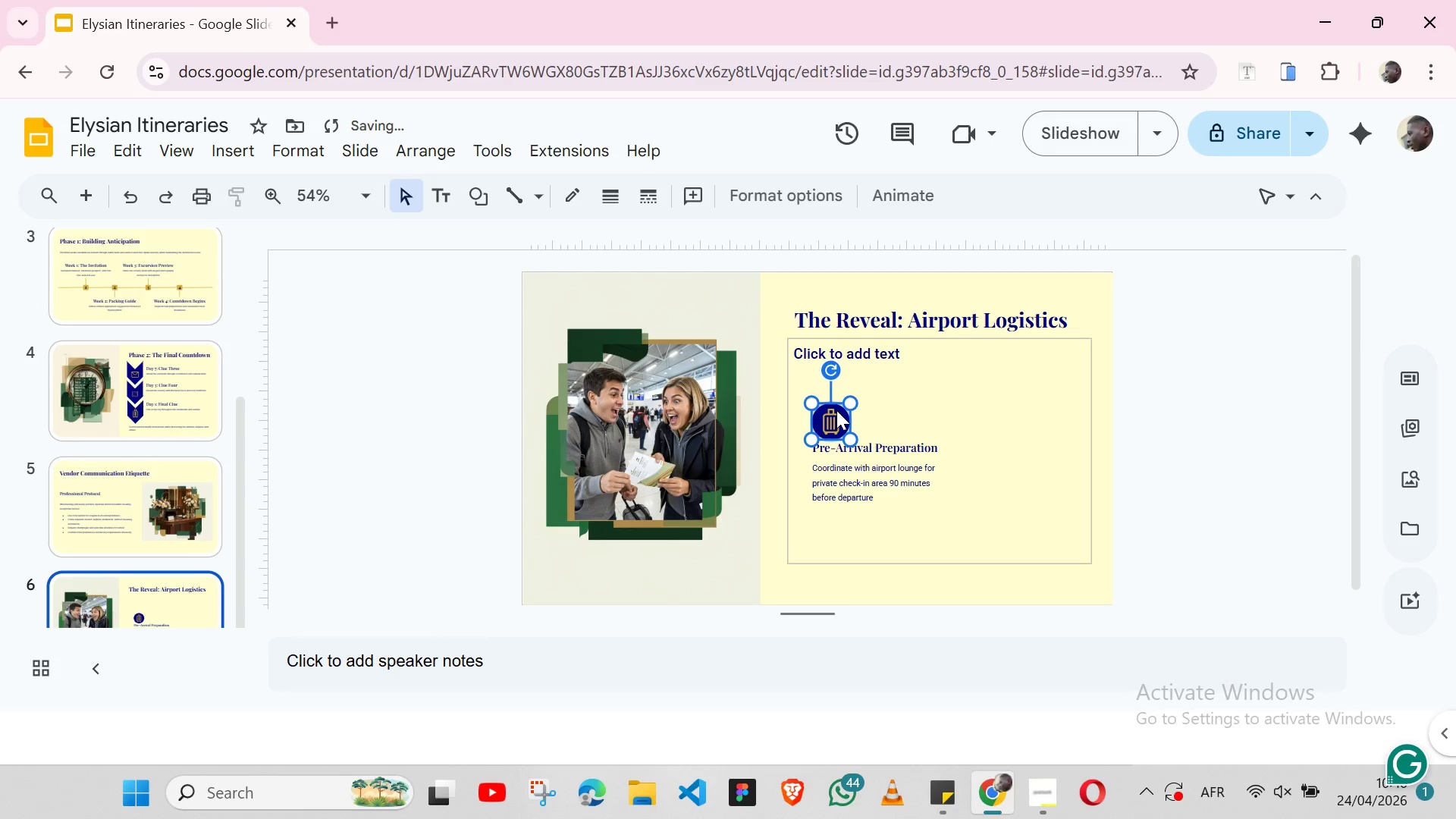 
key(ArrowLeft)
 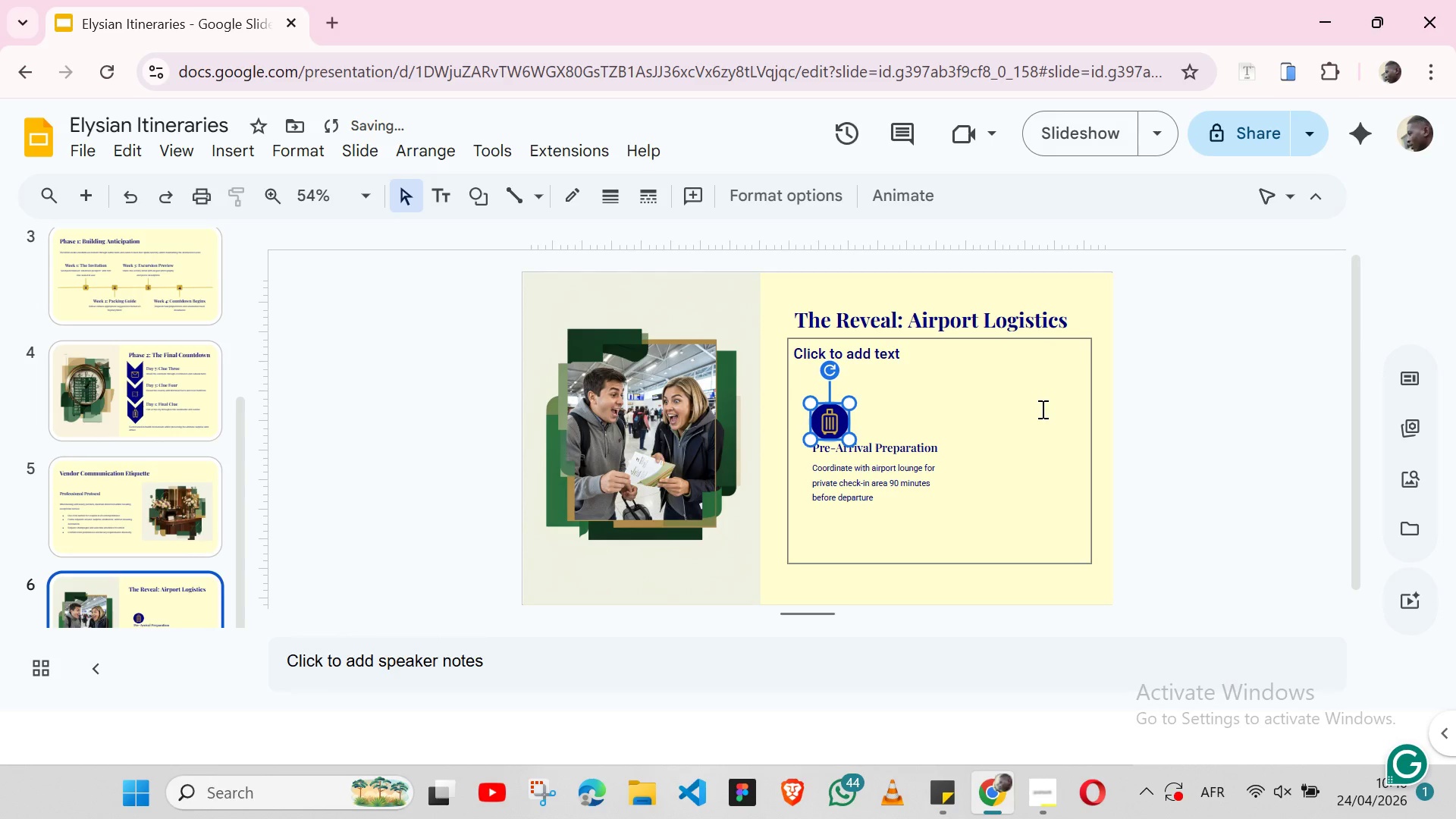 
left_click([1041, 409])
 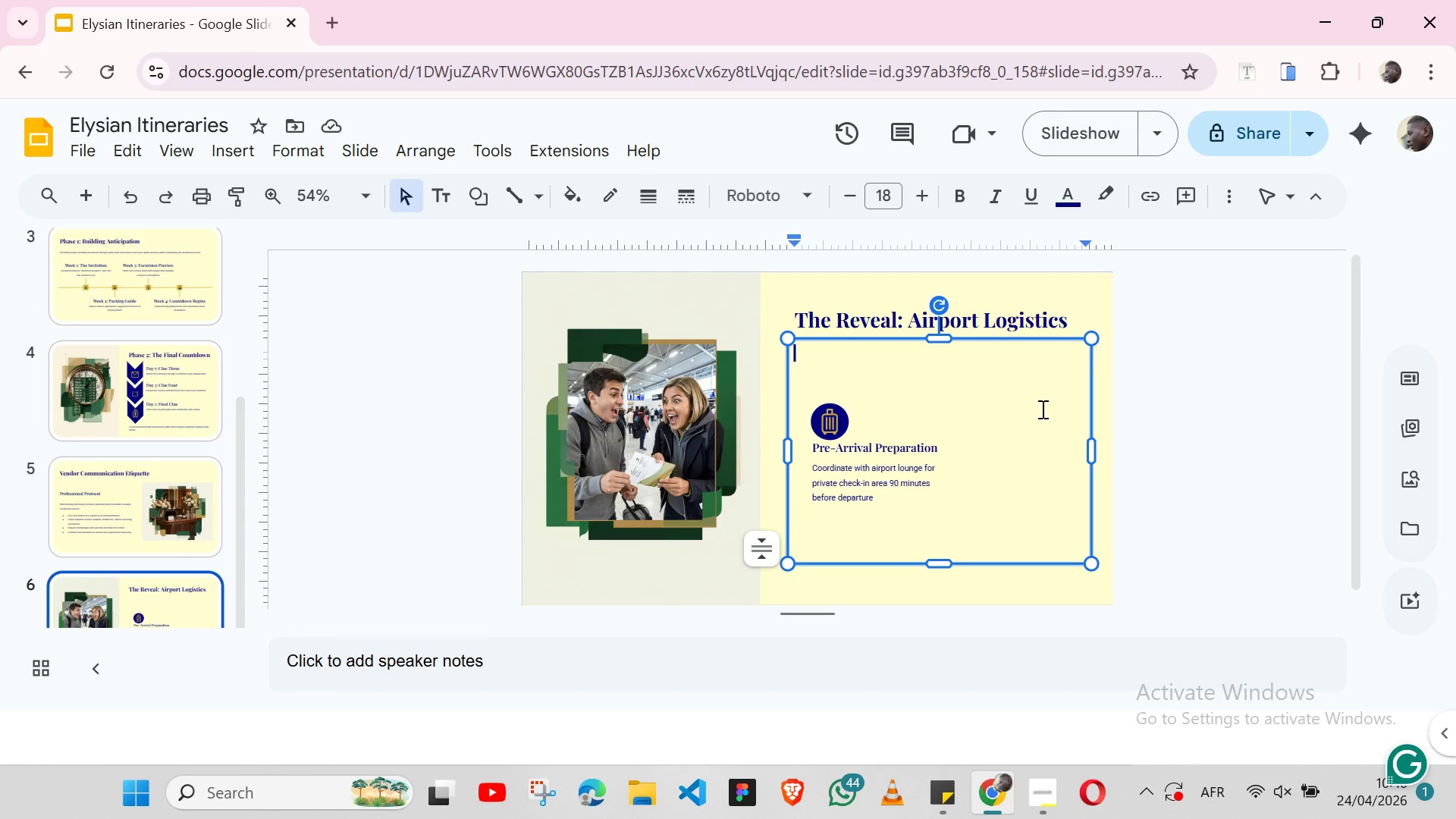 
wait(12.46)
 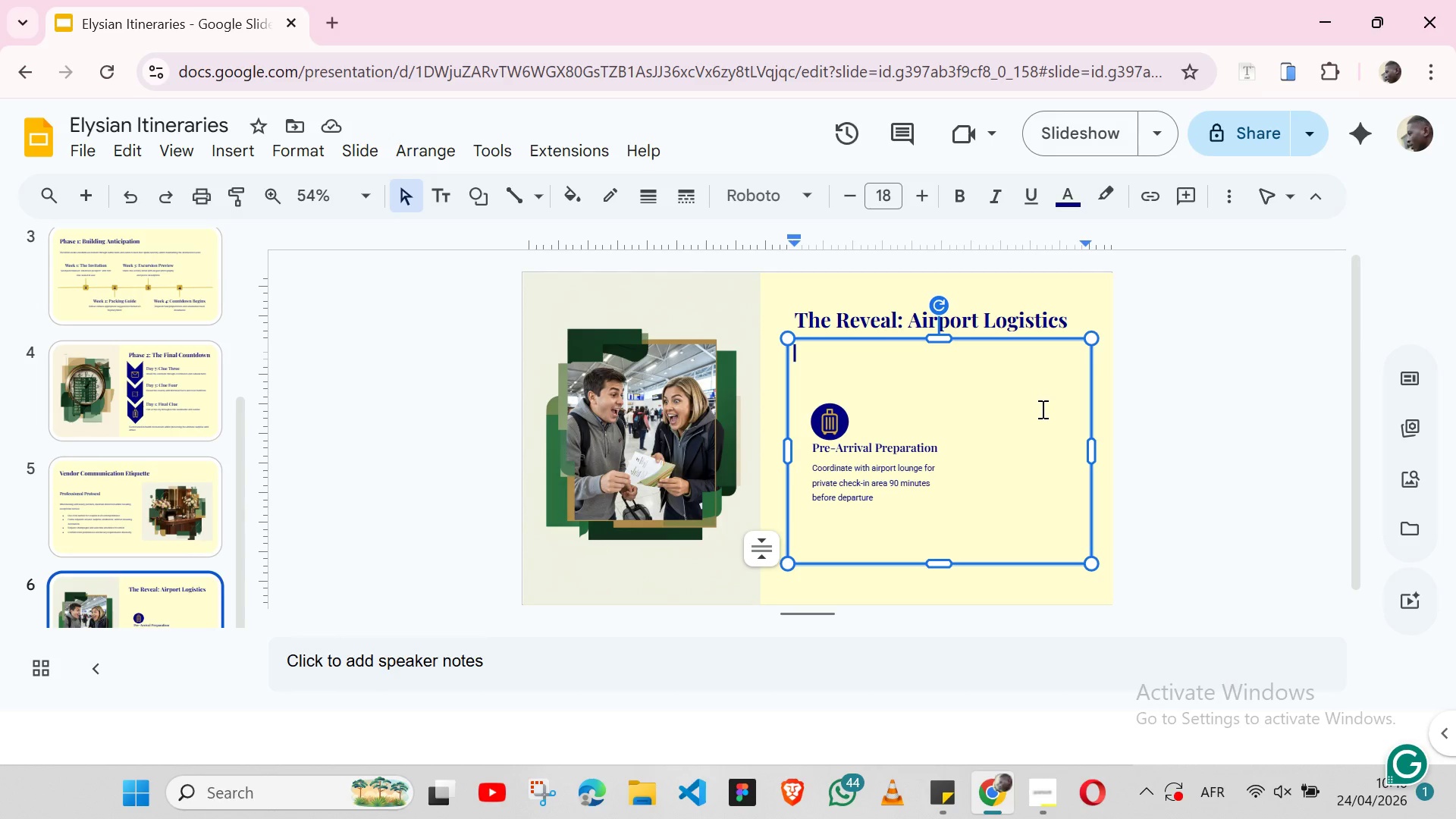 
mouse_move([521, 213])
 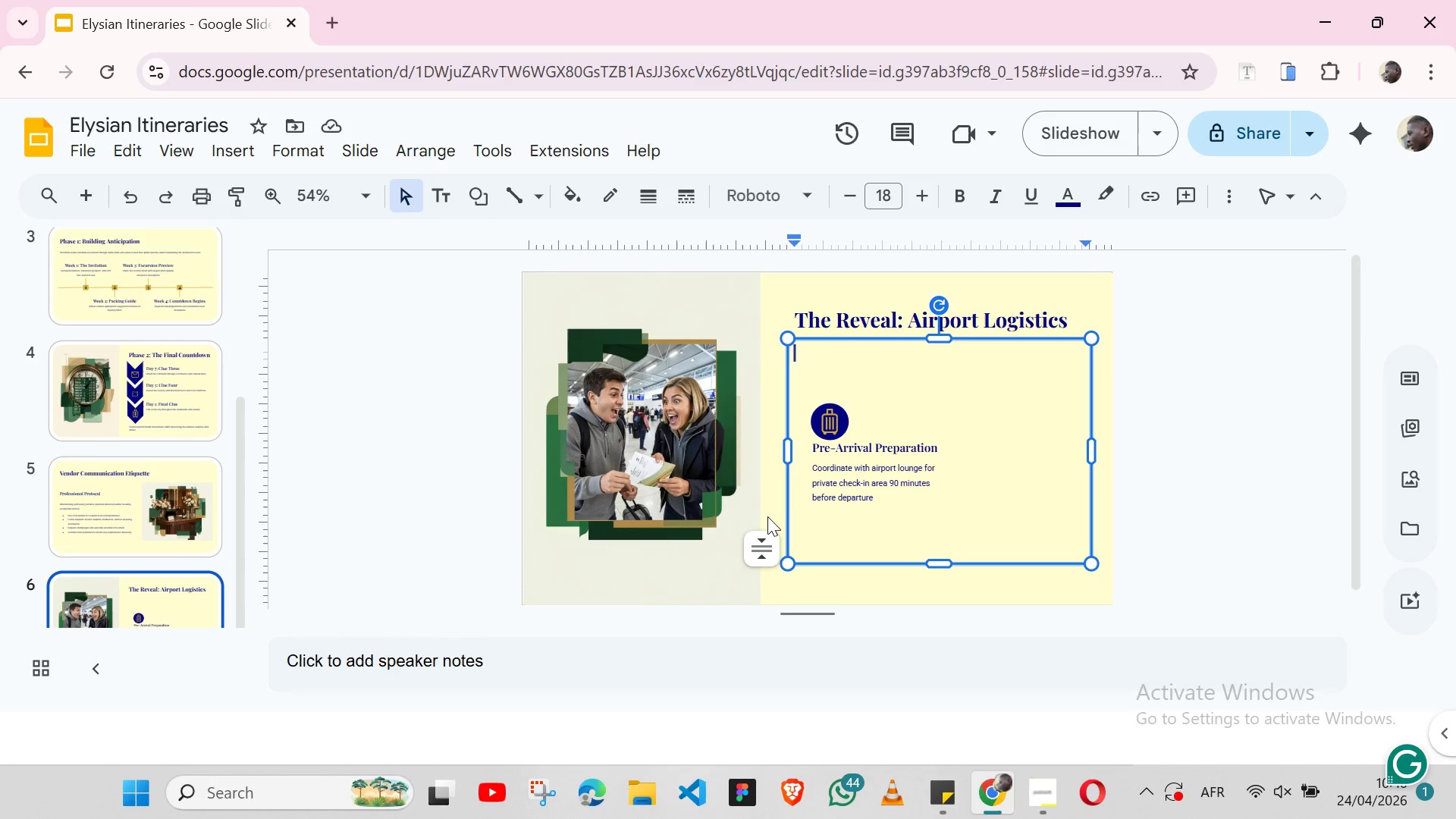 
left_click([767, 516])
 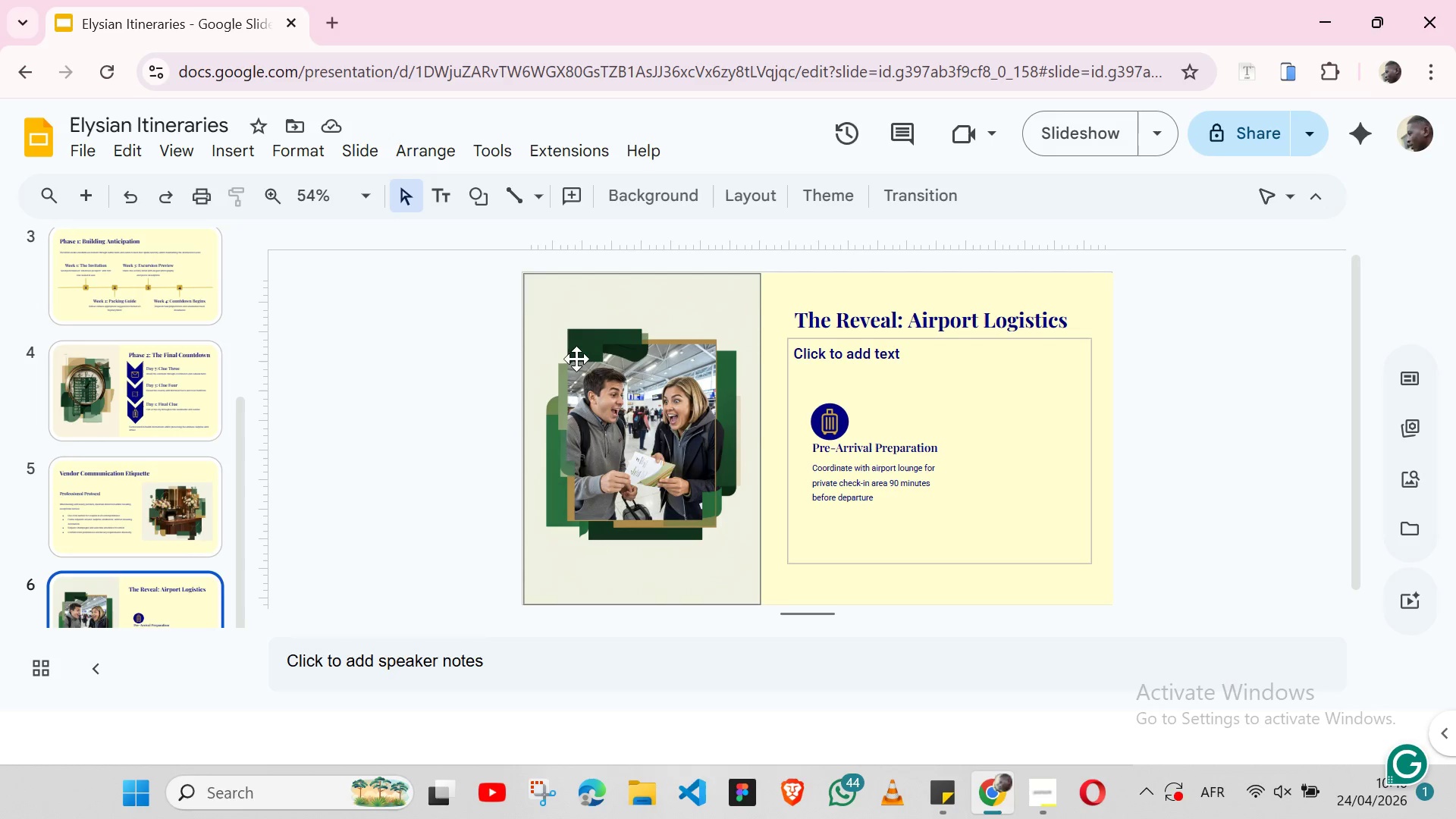 
wait(6.81)
 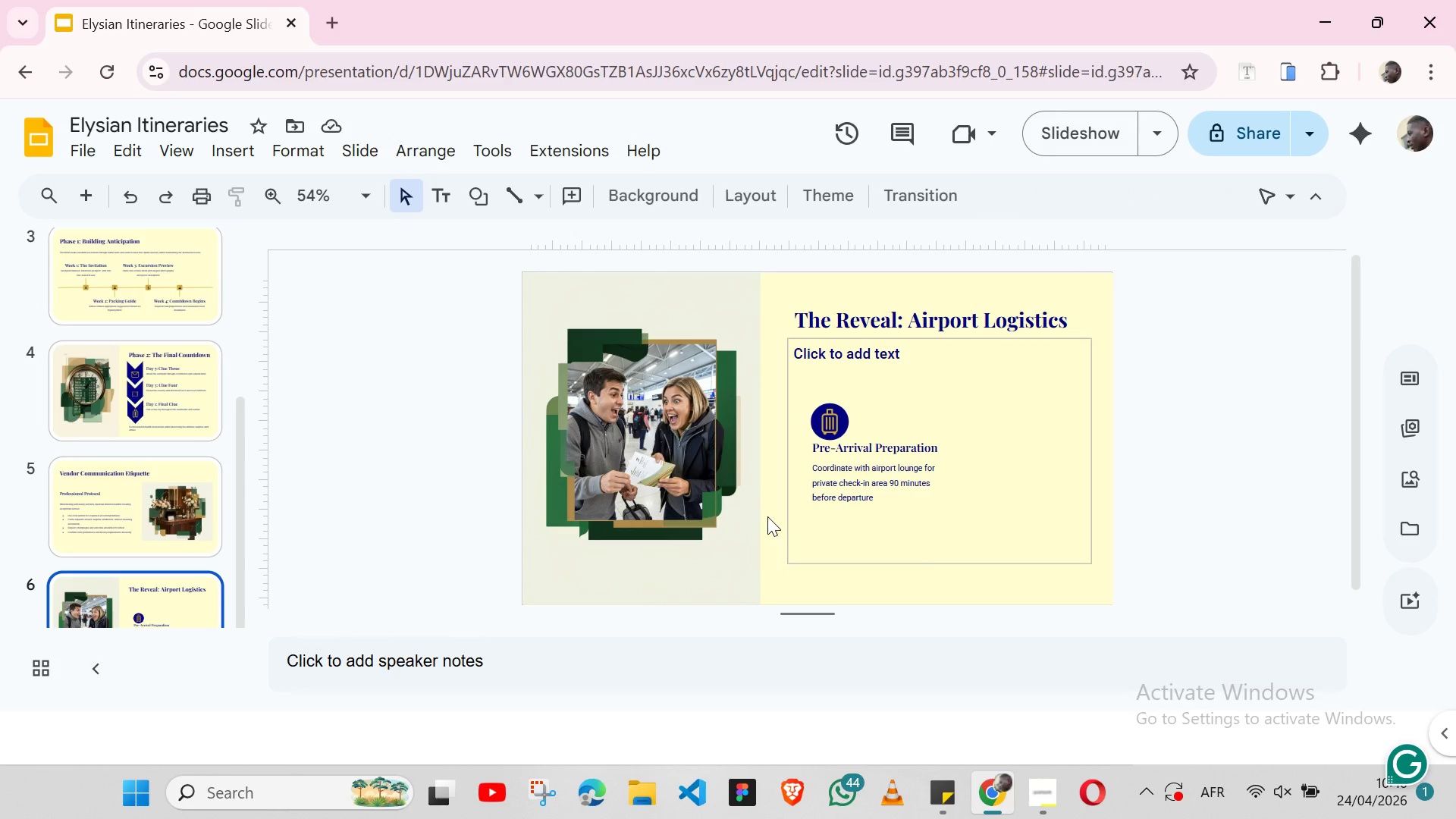 
left_click([487, 187])
 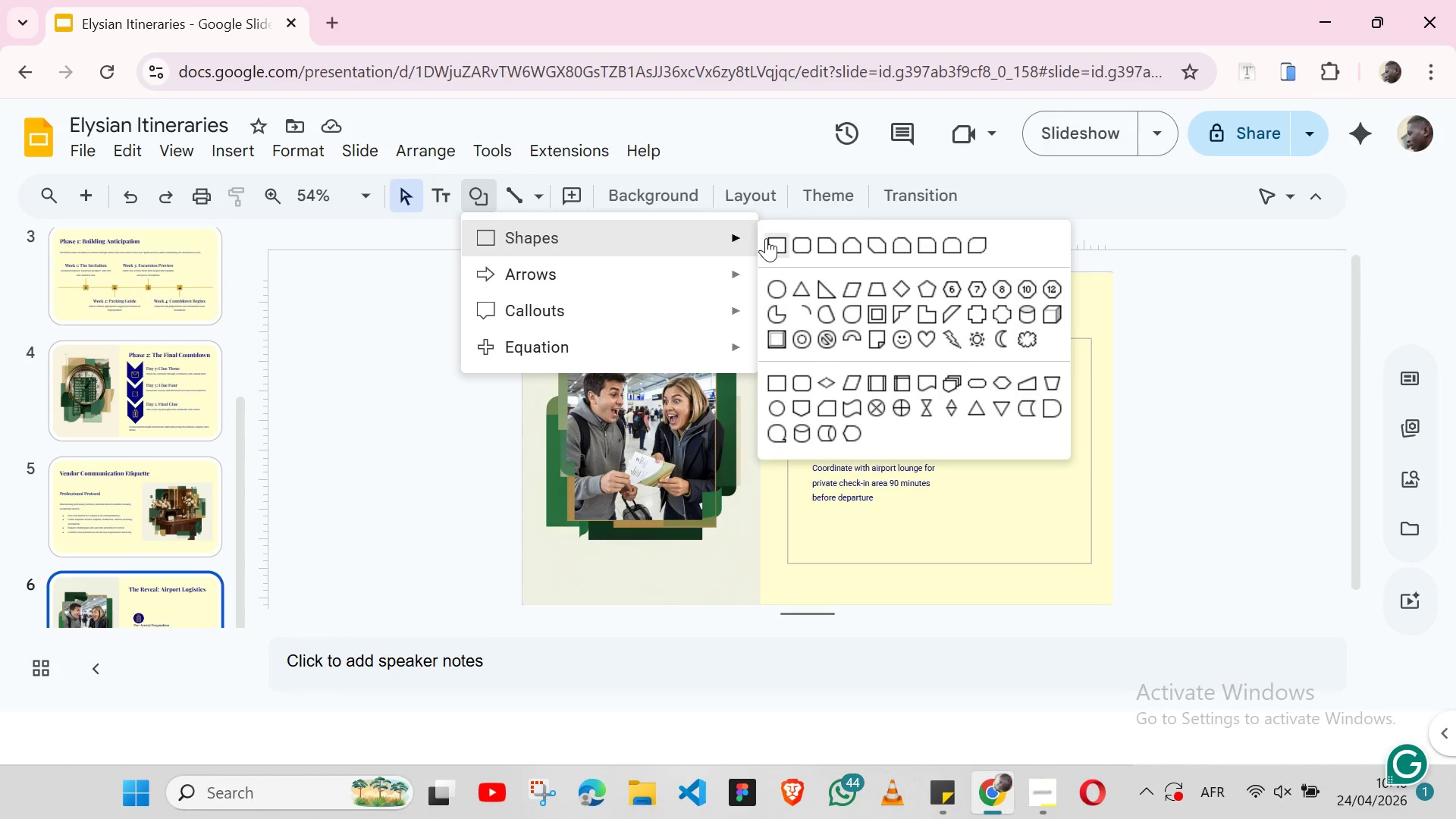 
left_click([802, 246])
 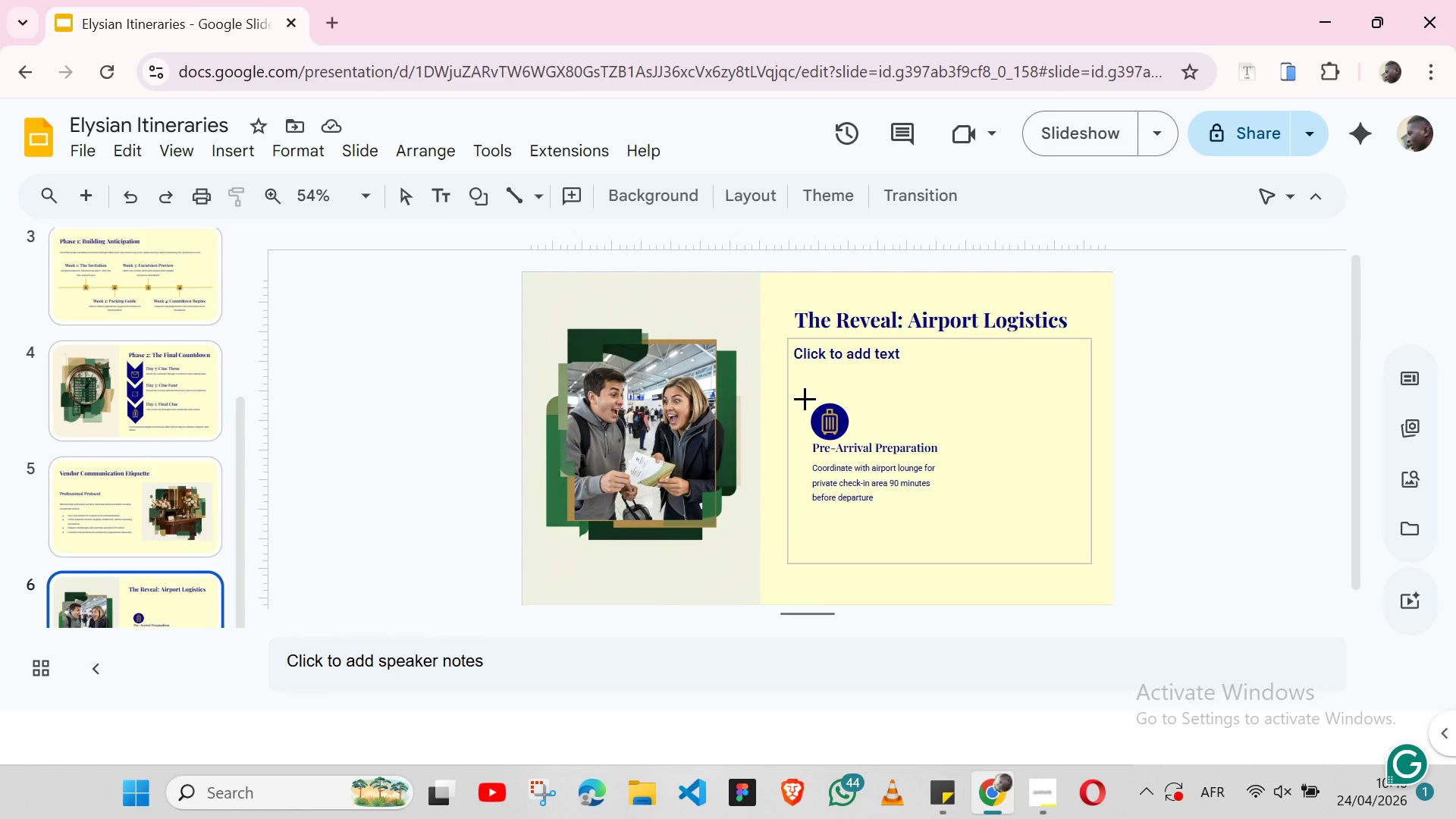 
left_click_drag(start_coordinate=[805, 398], to_coordinate=[902, 473])
 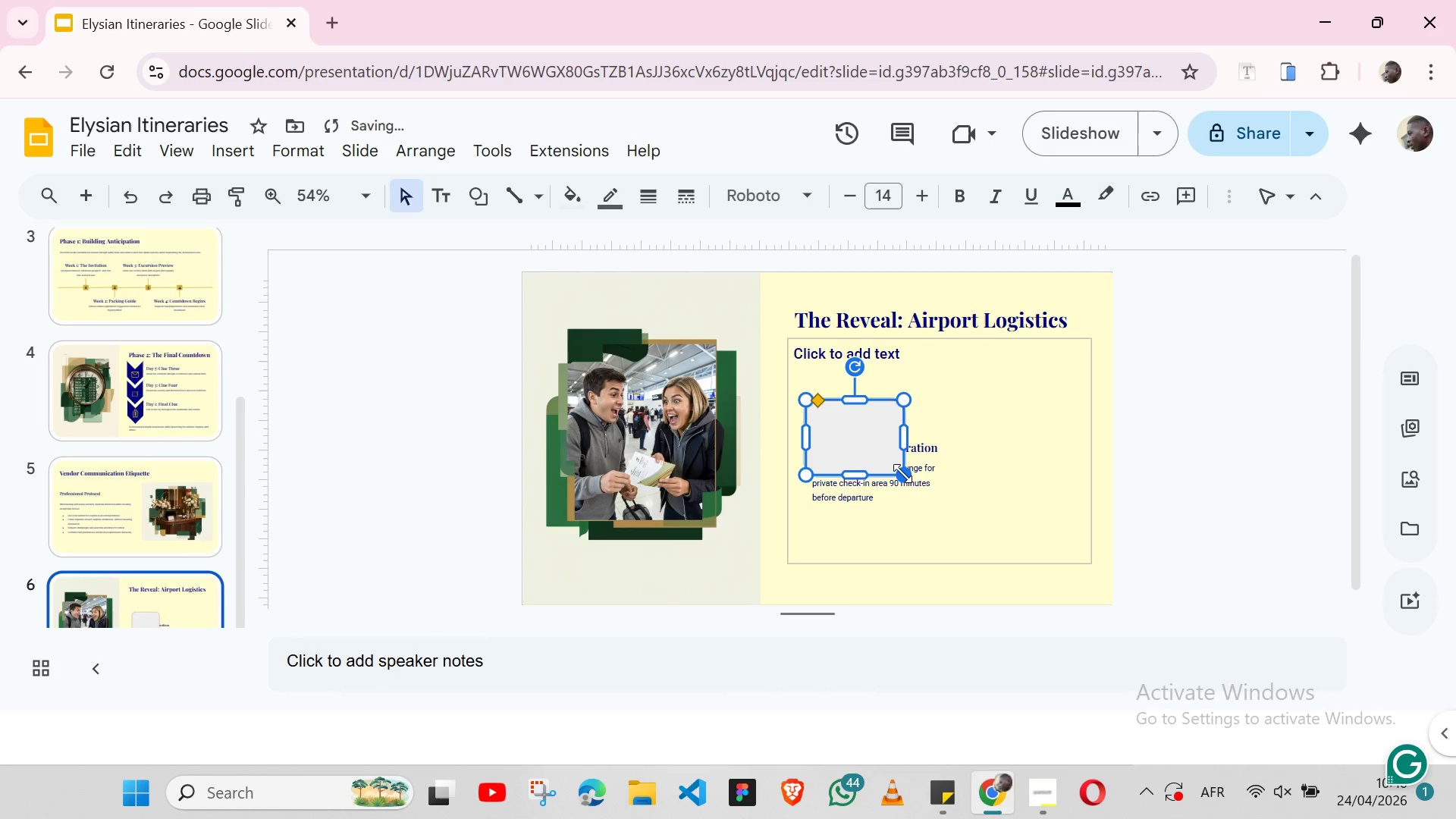 
key(Control+Z)
 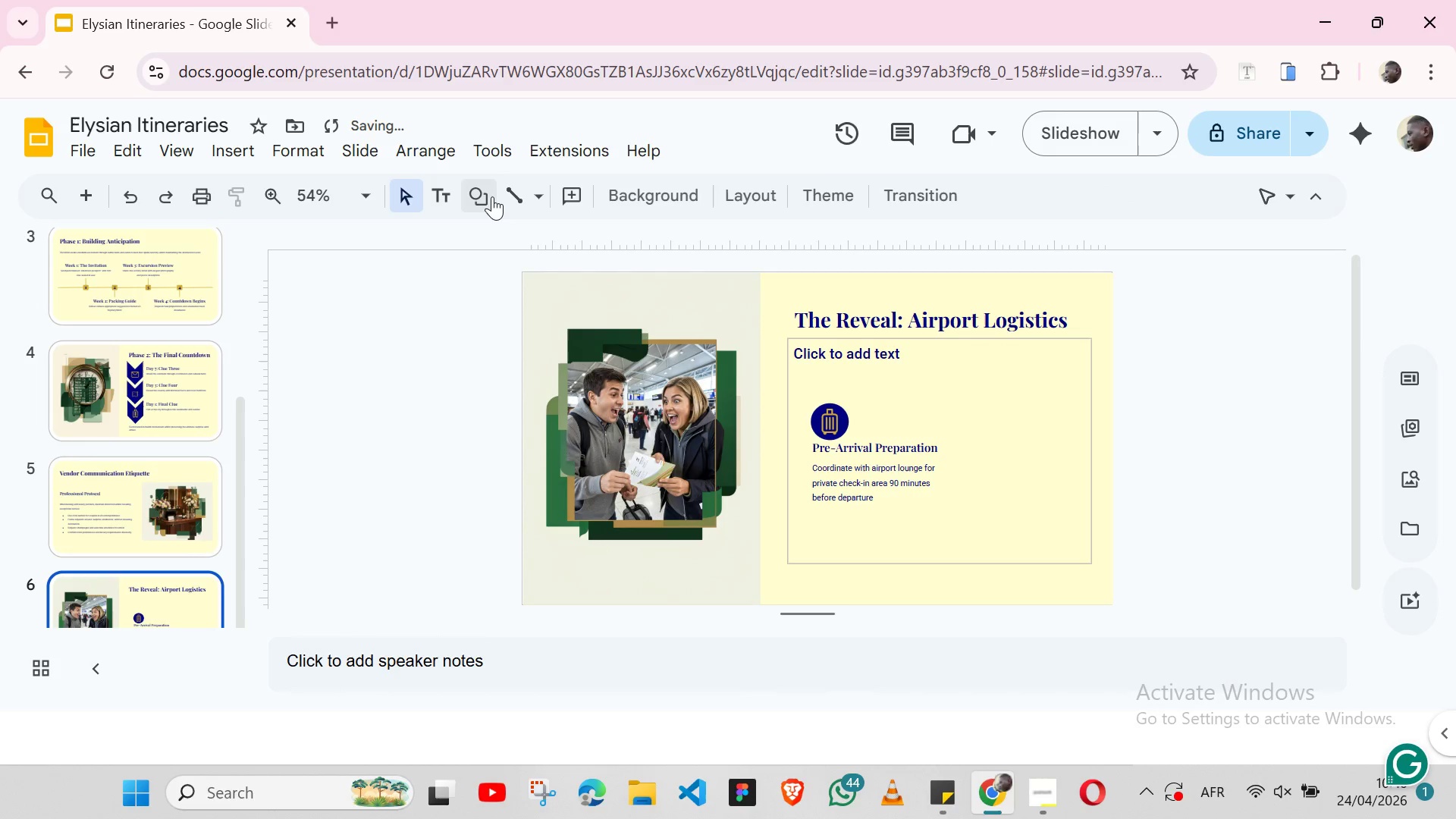 
left_click([492, 196])
 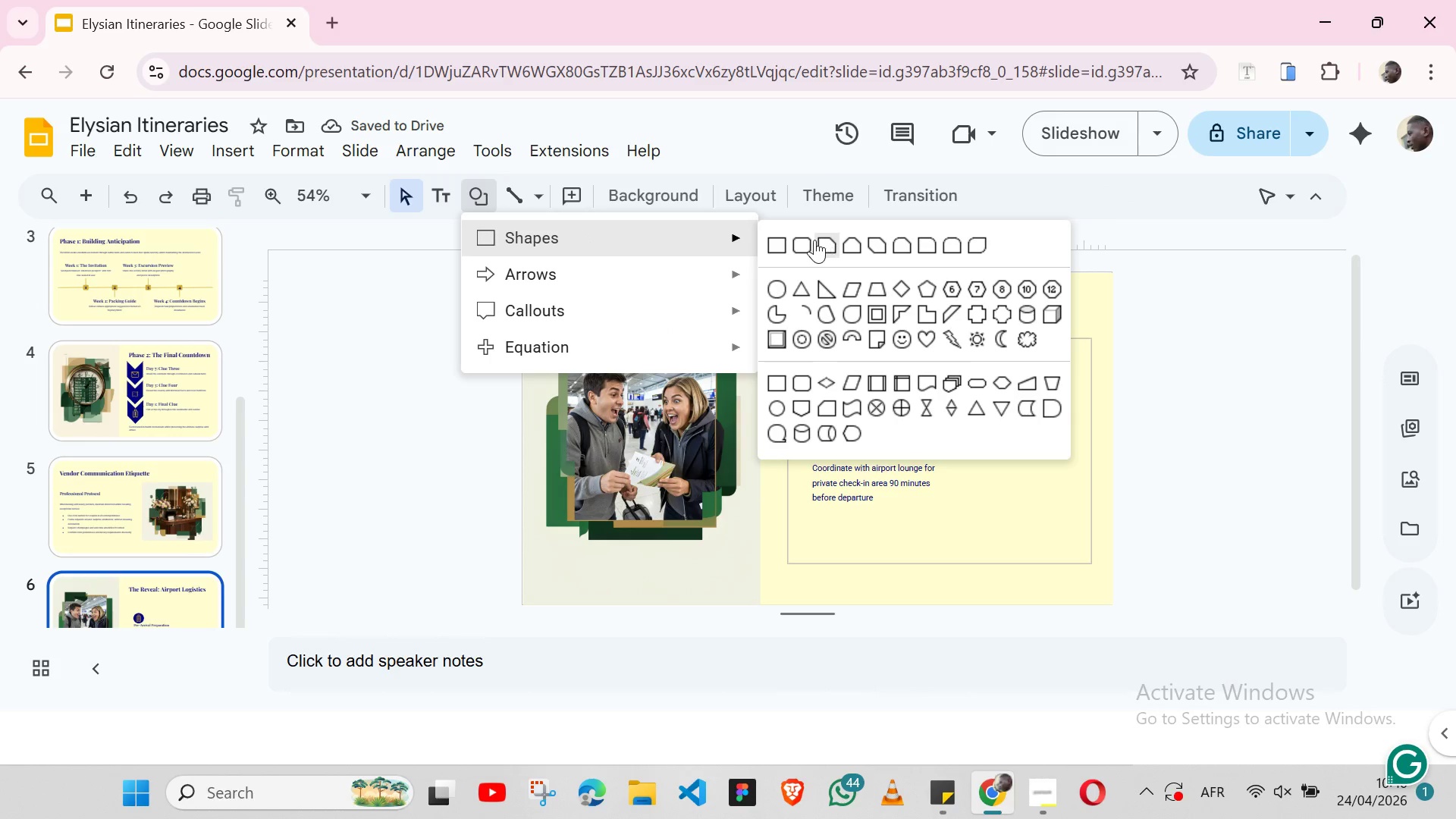 
left_click([802, 243])
 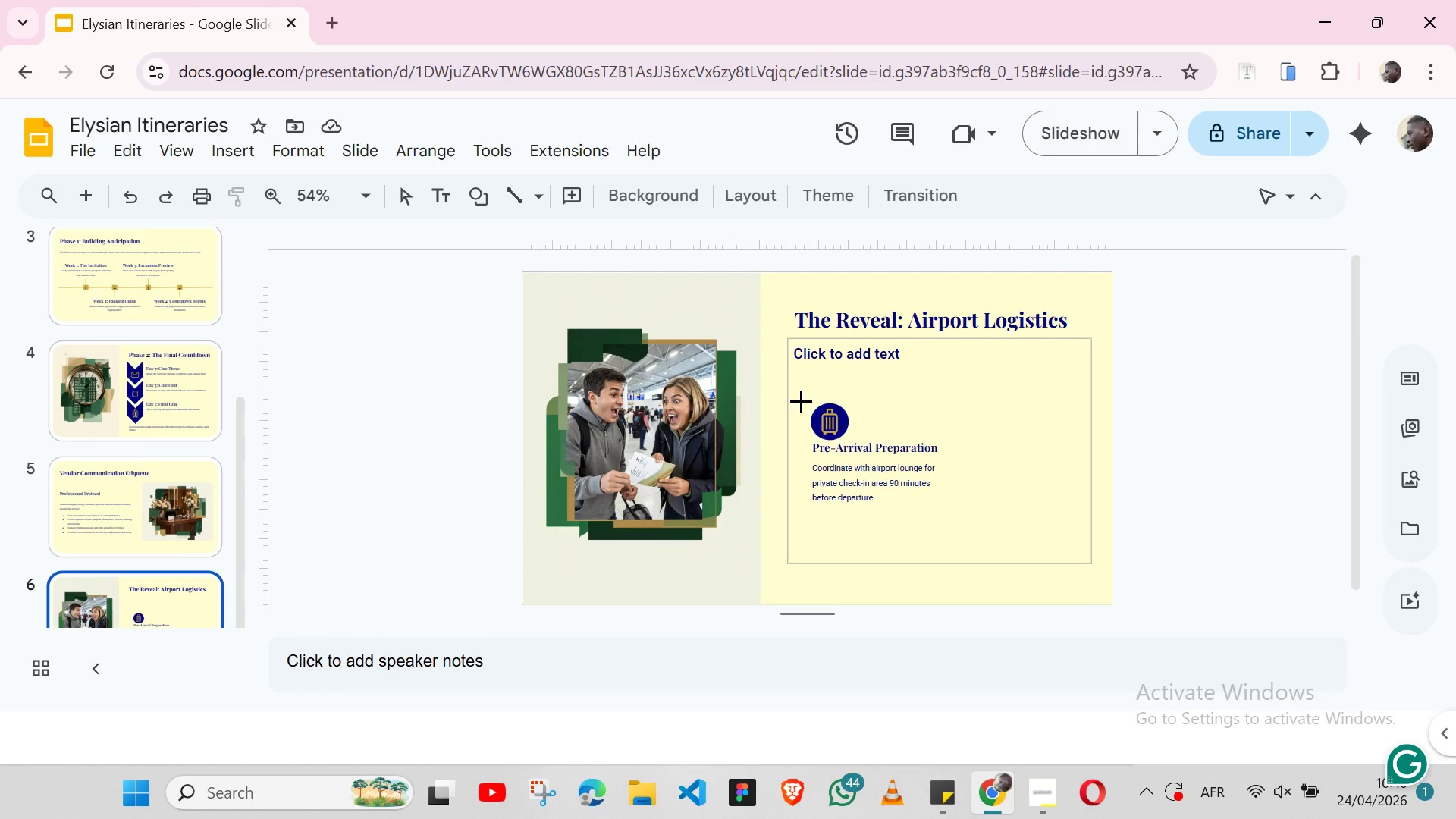 
left_click_drag(start_coordinate=[801, 400], to_coordinate=[962, 507])
 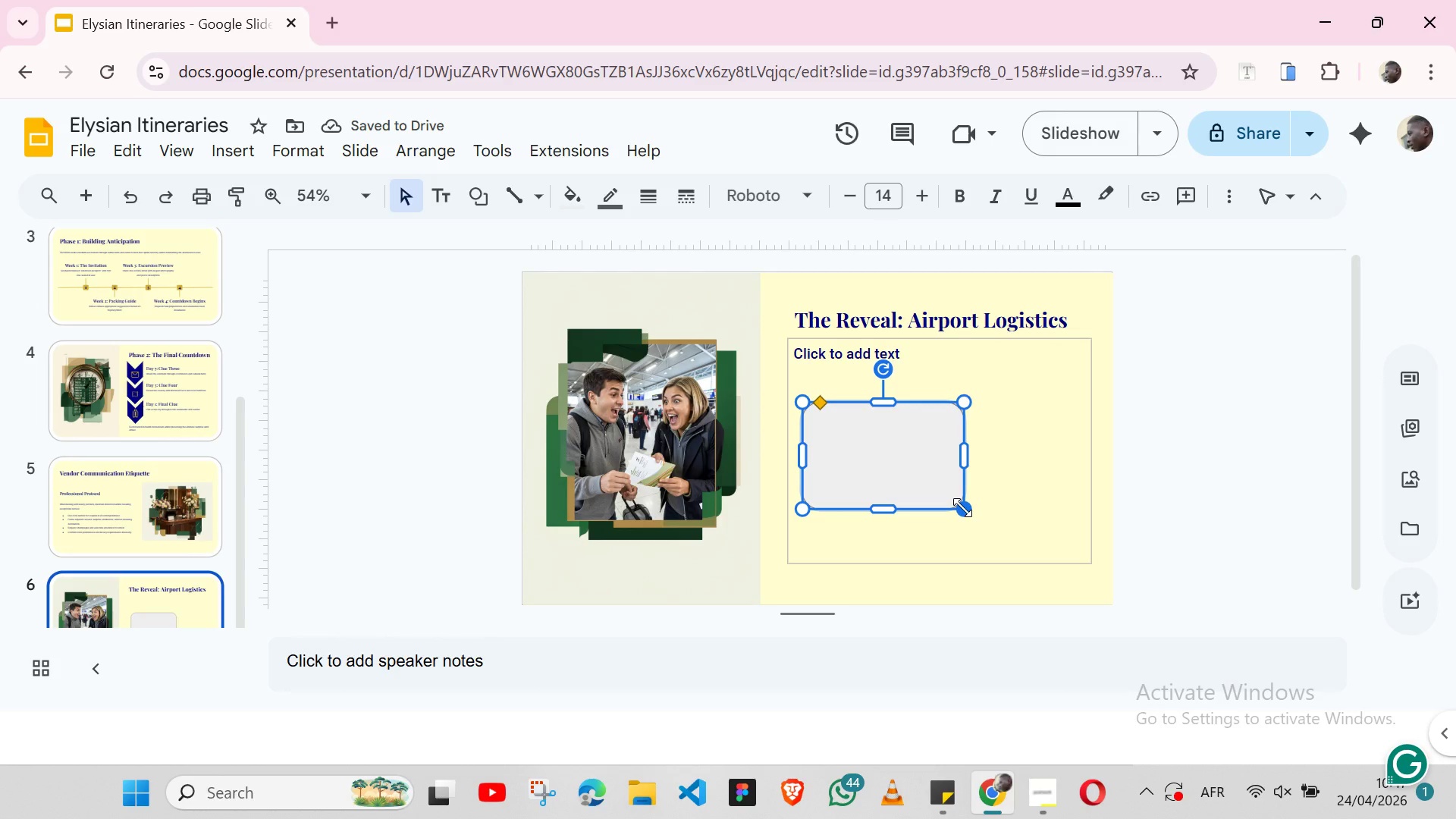 
key(Control+ArrowDown)
 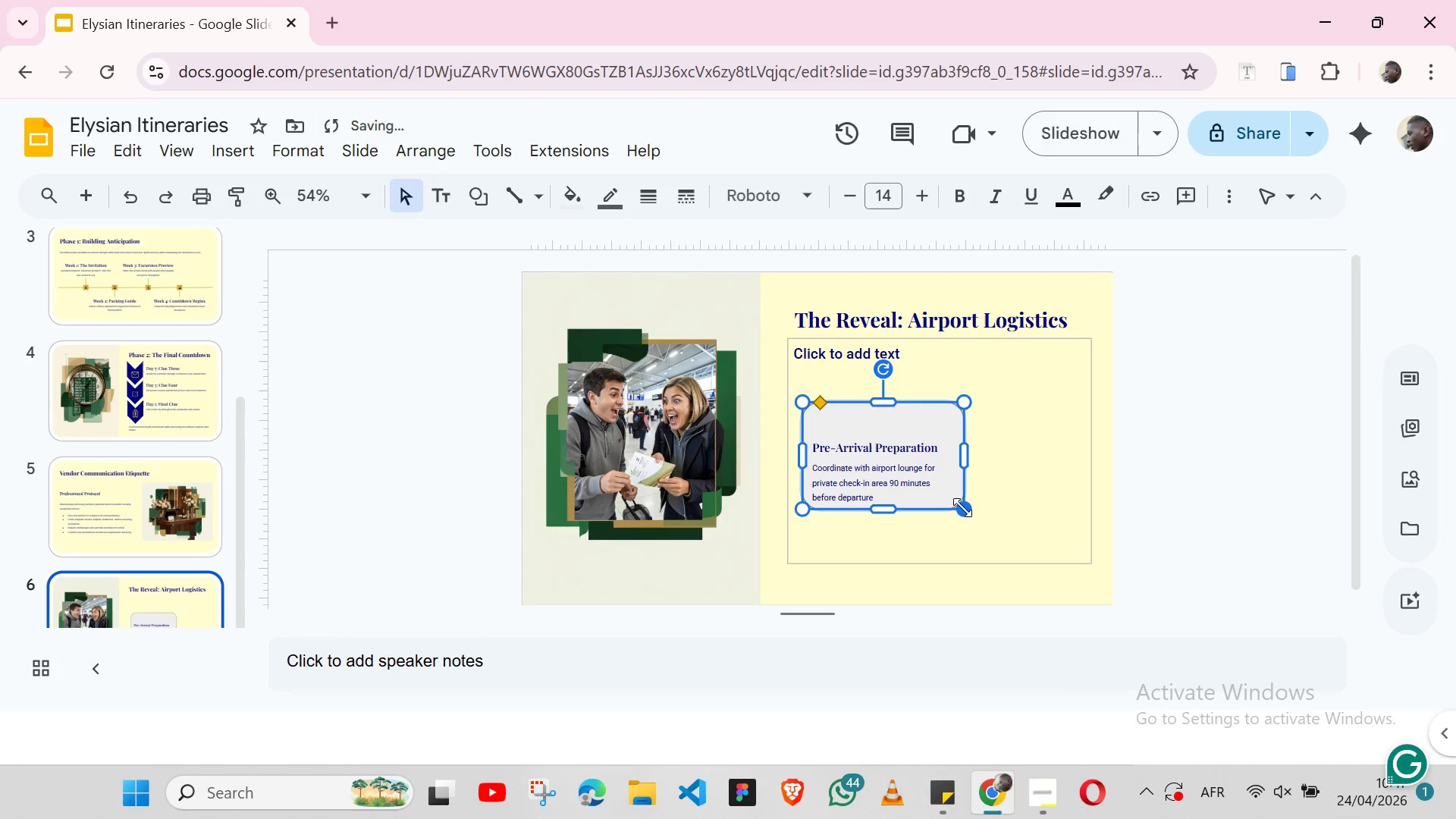 
key(Control+ArrowDown)
 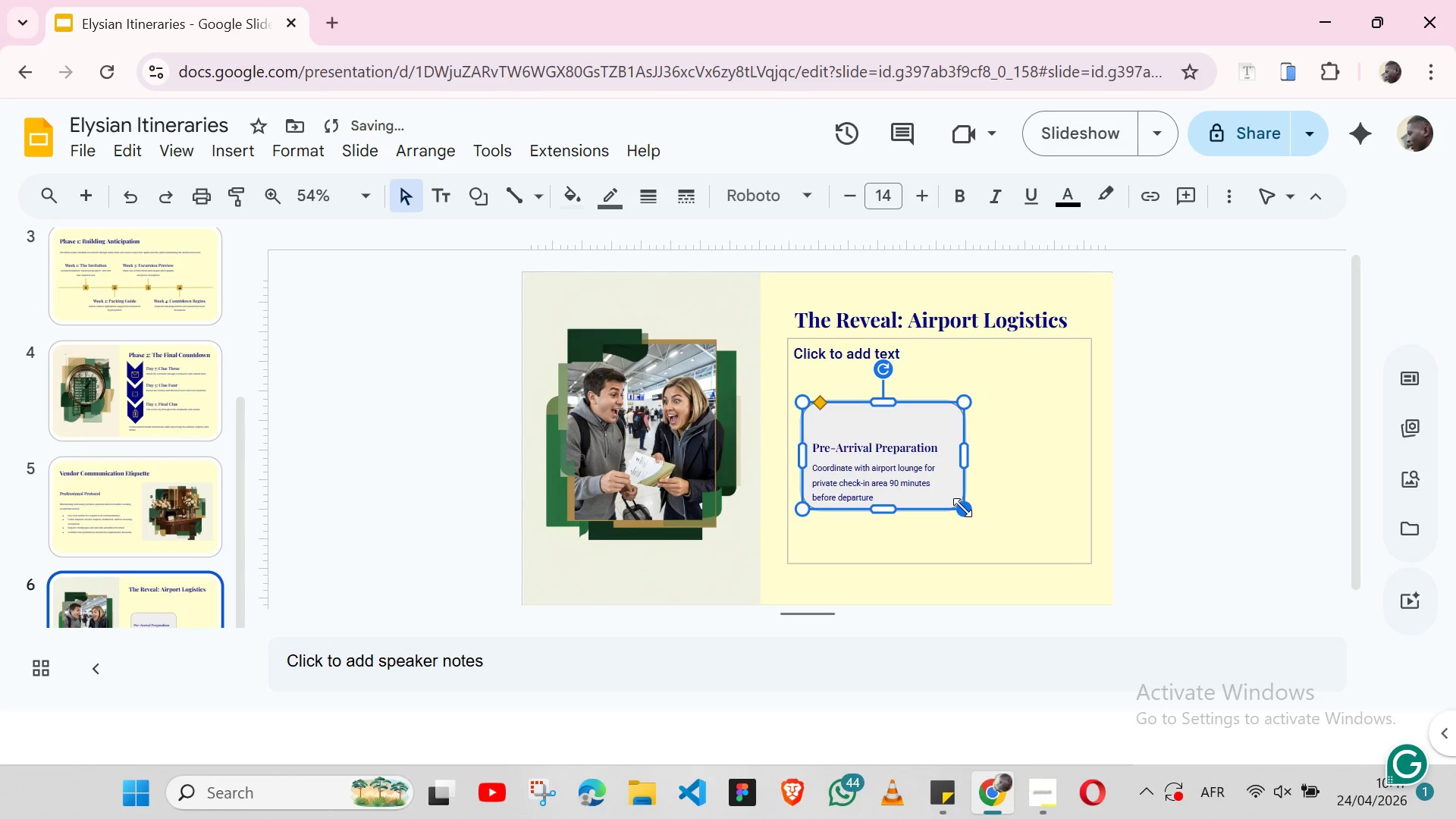 
key(Control+ArrowDown)
 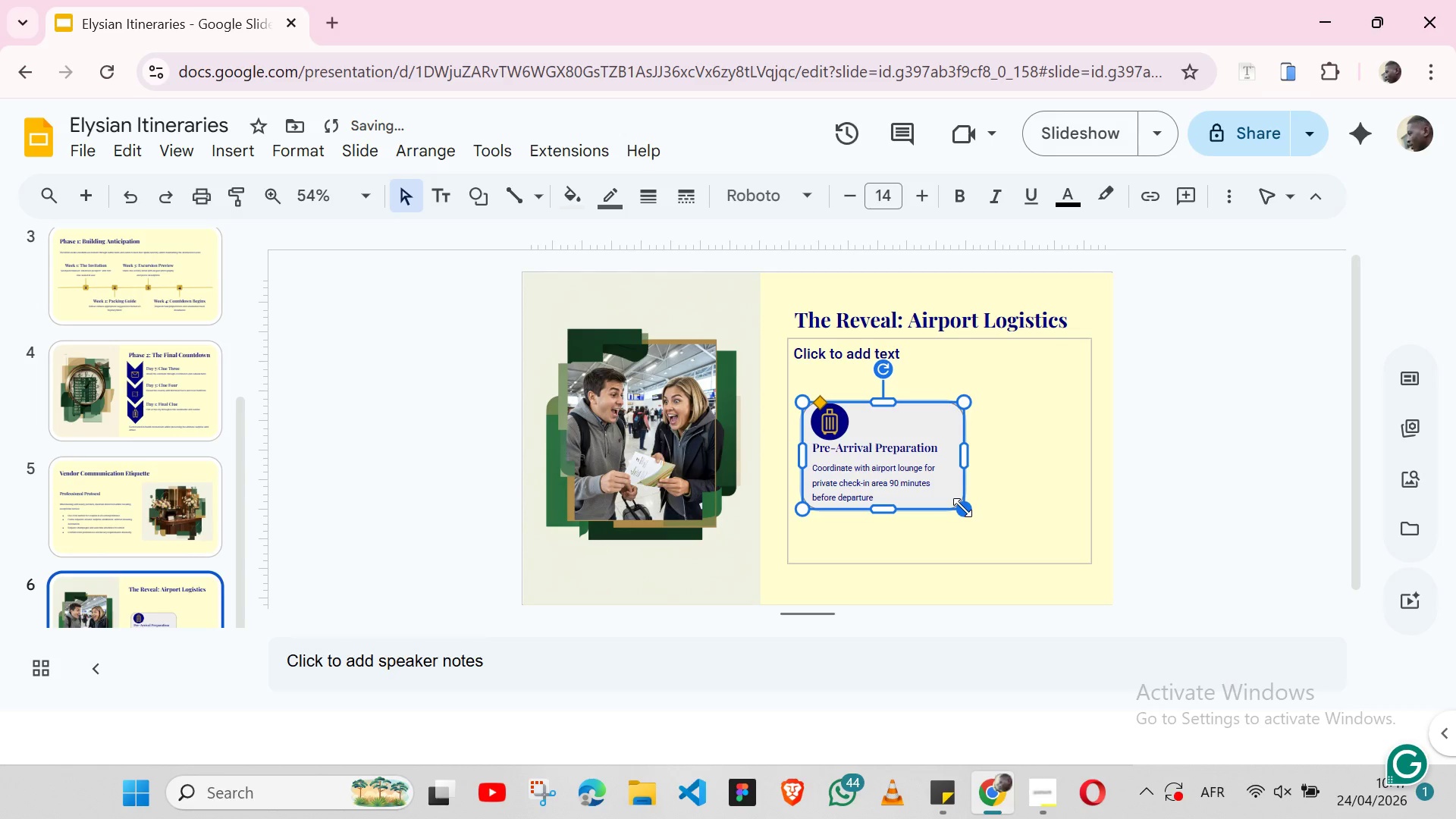 
key(Control+ArrowDown)
 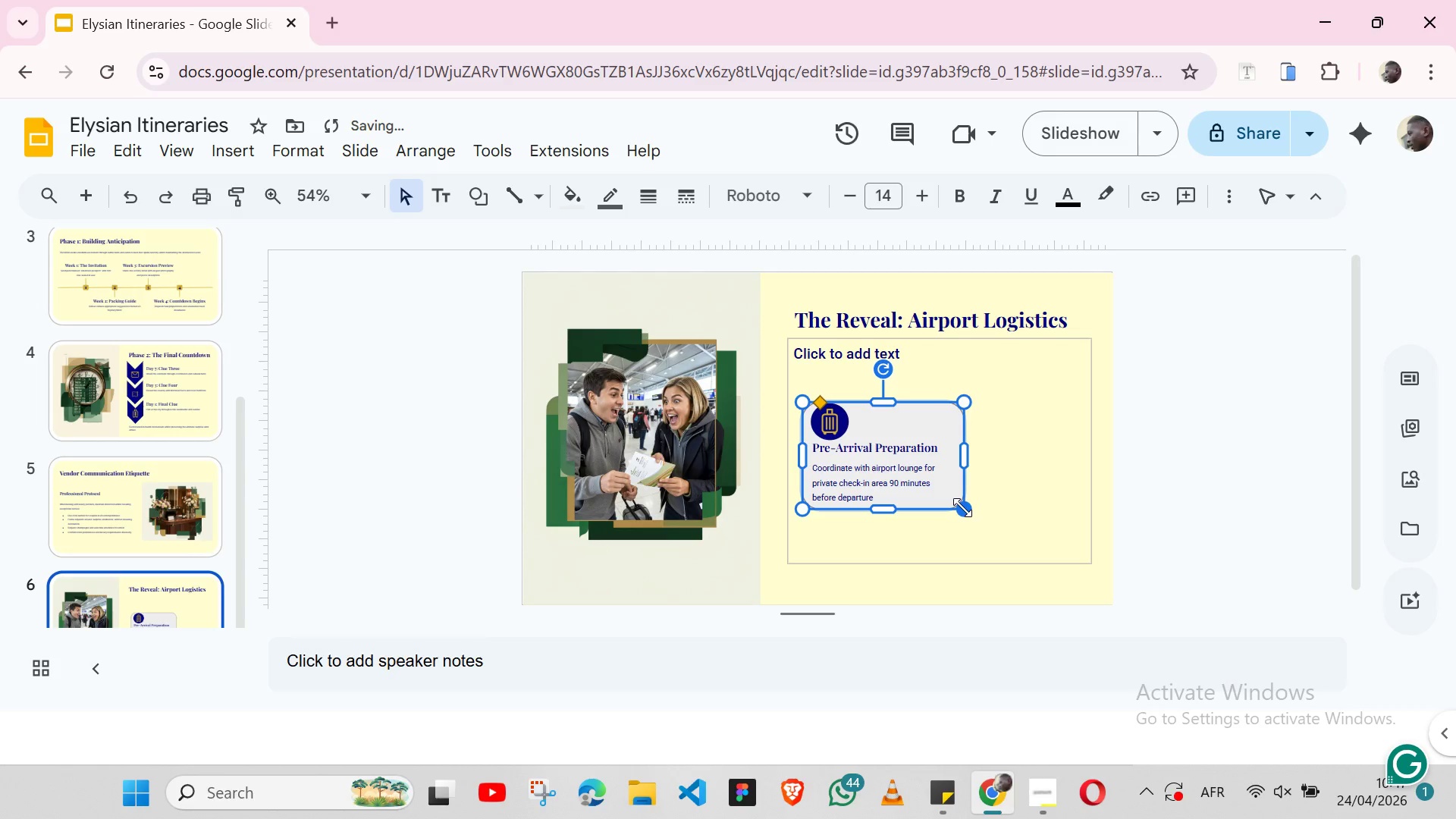 
key(ArrowUp)
 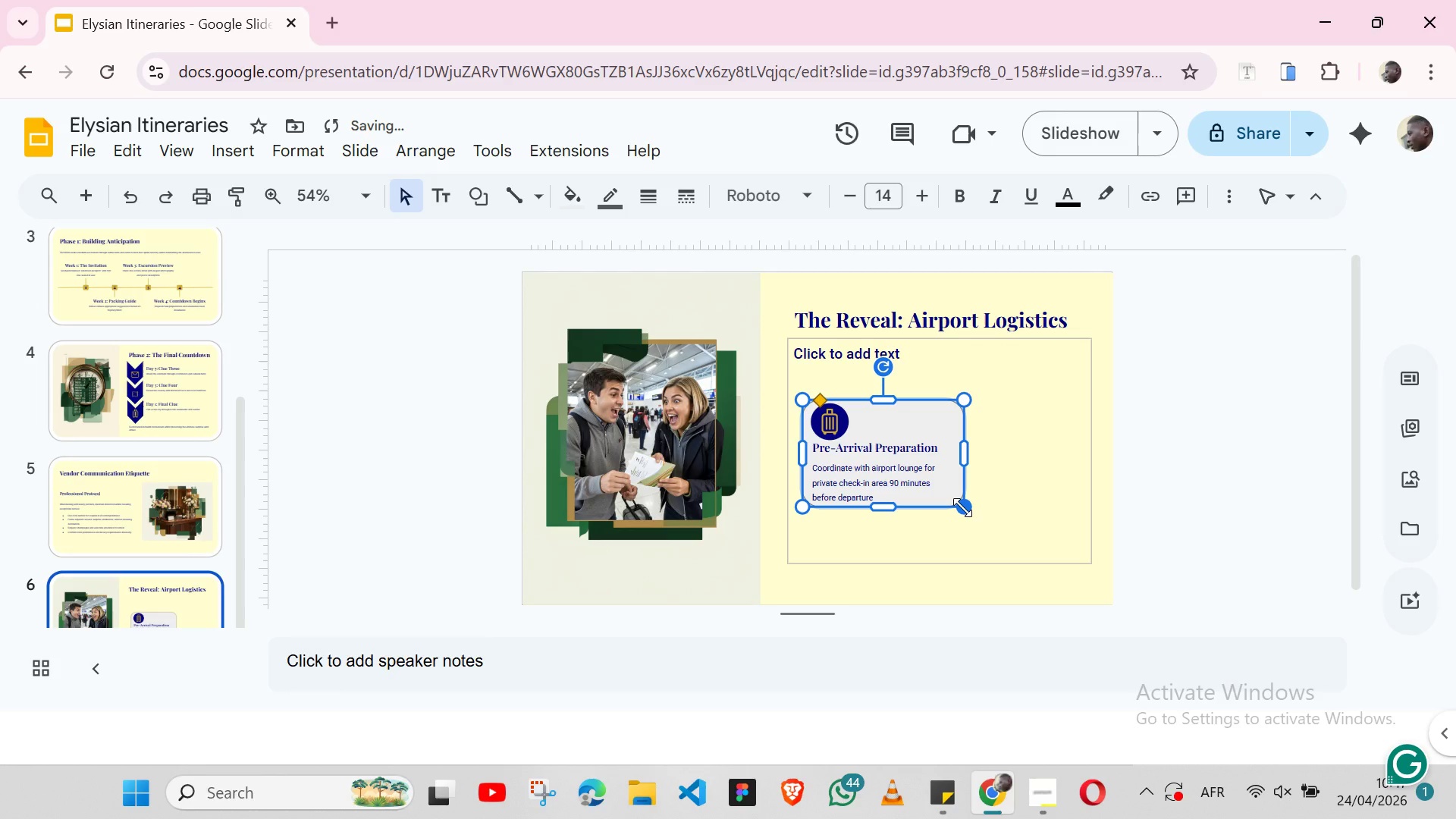 
key(ArrowUp)
 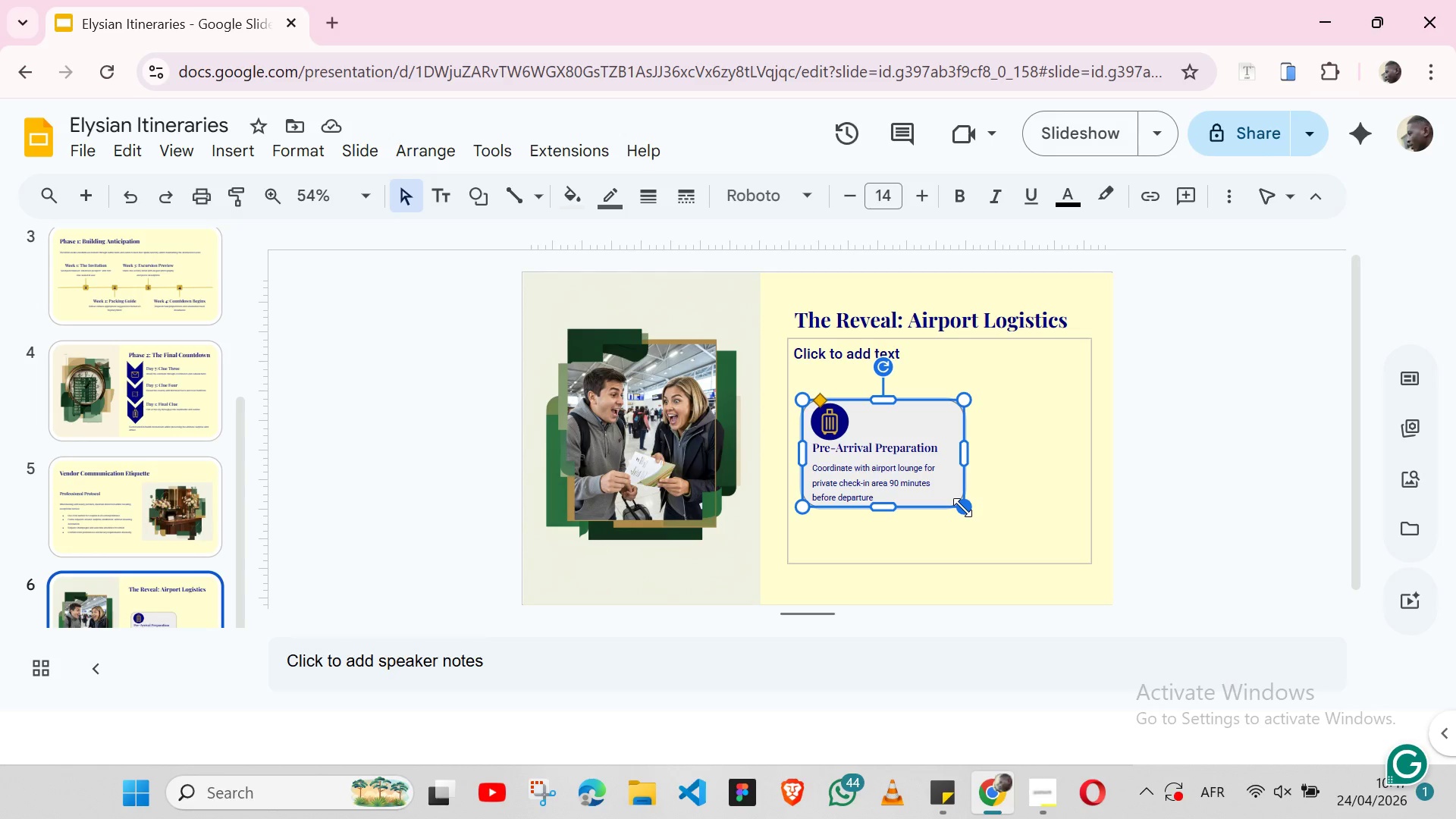 
wait(10.94)
 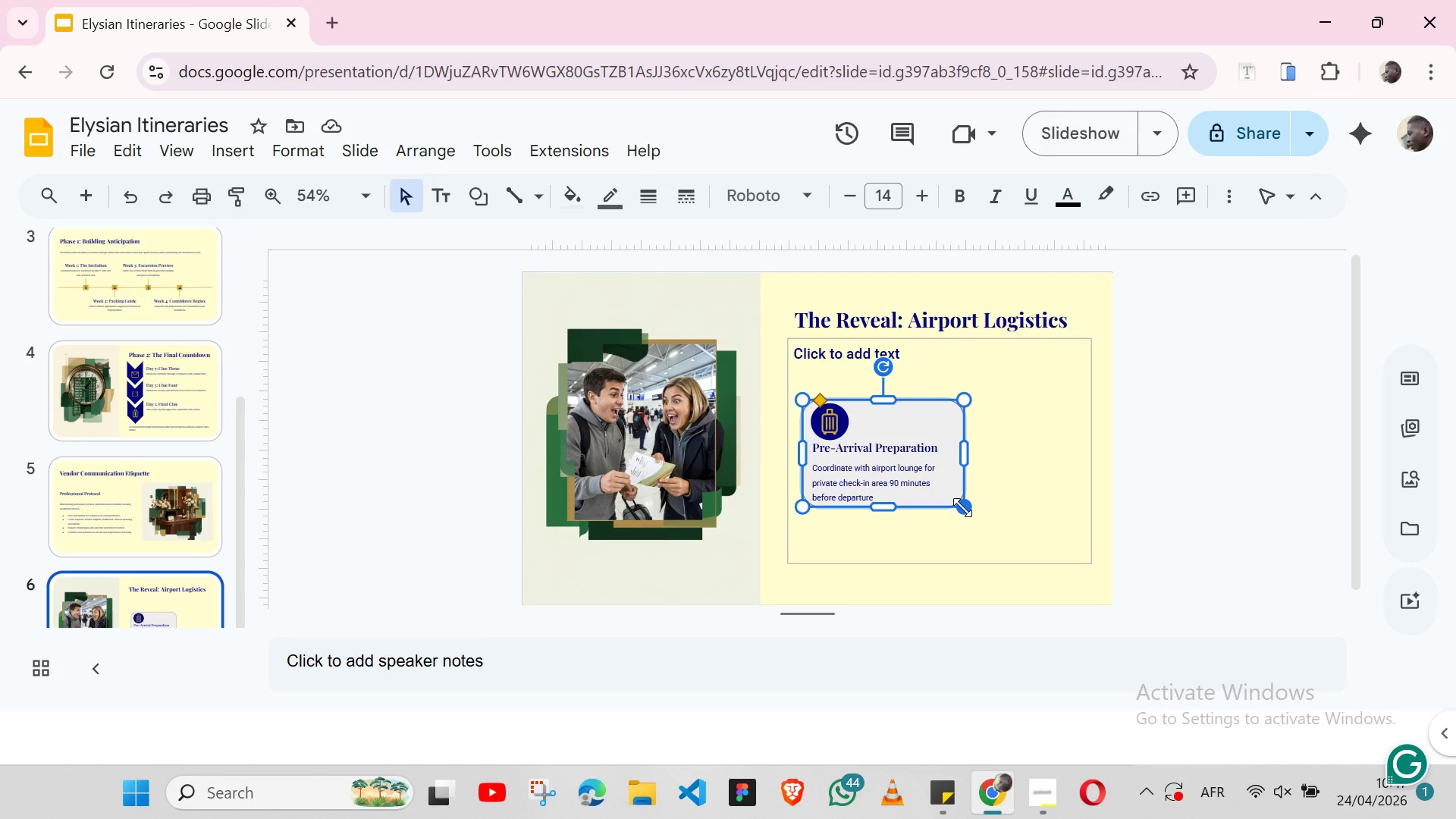 
left_click([607, 196])
 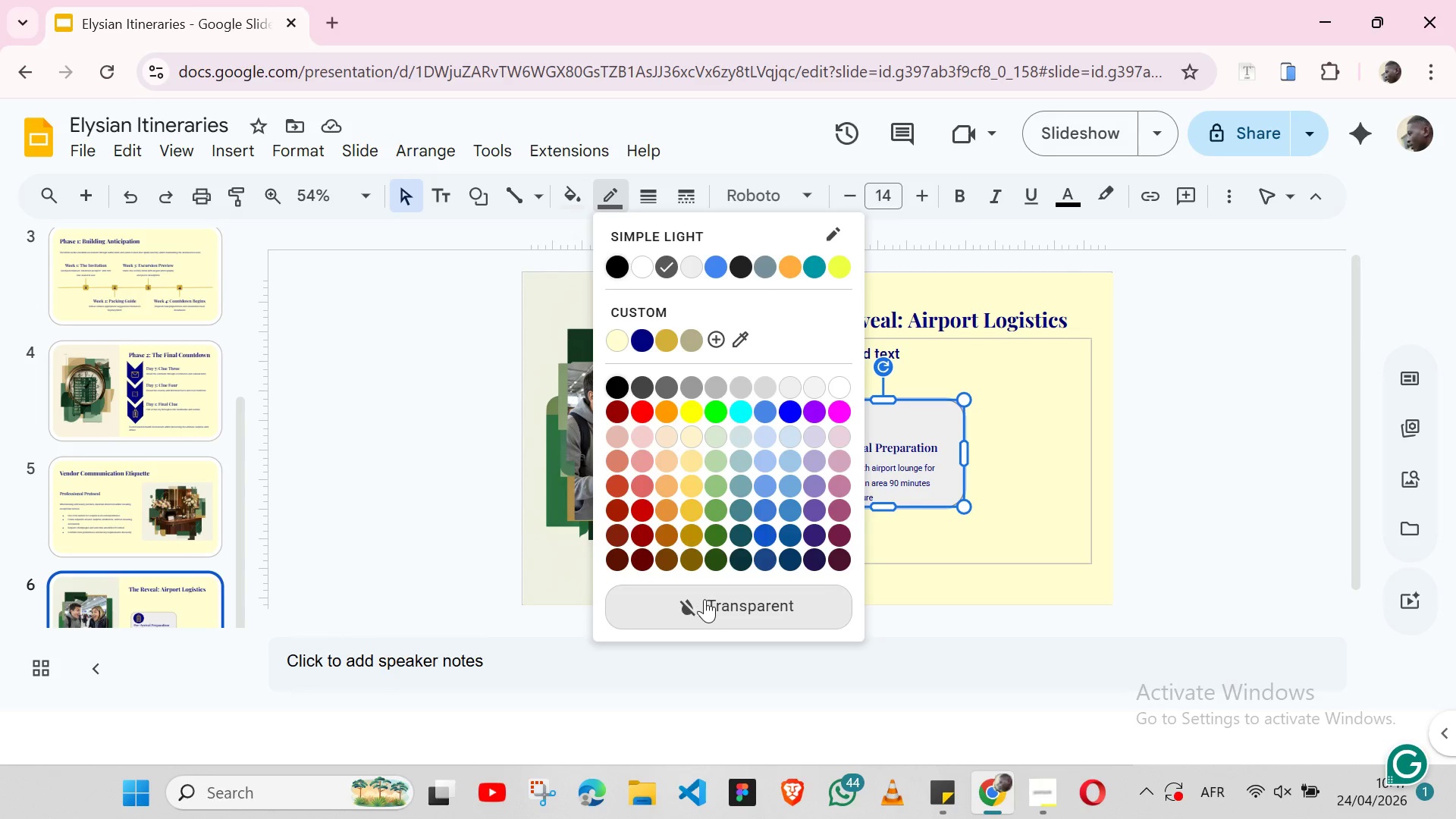 
left_click([704, 599])
 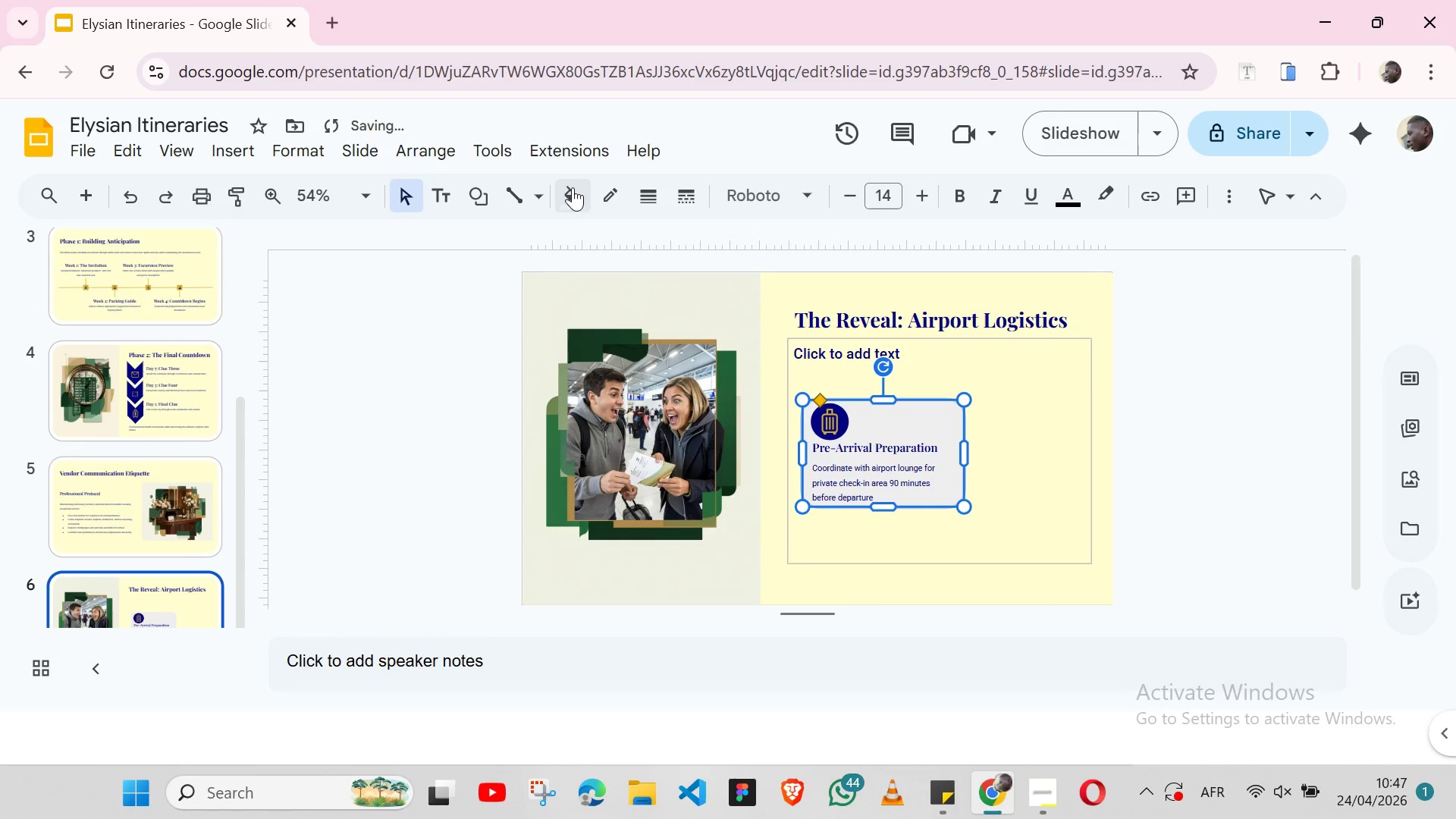 
left_click([571, 187])
 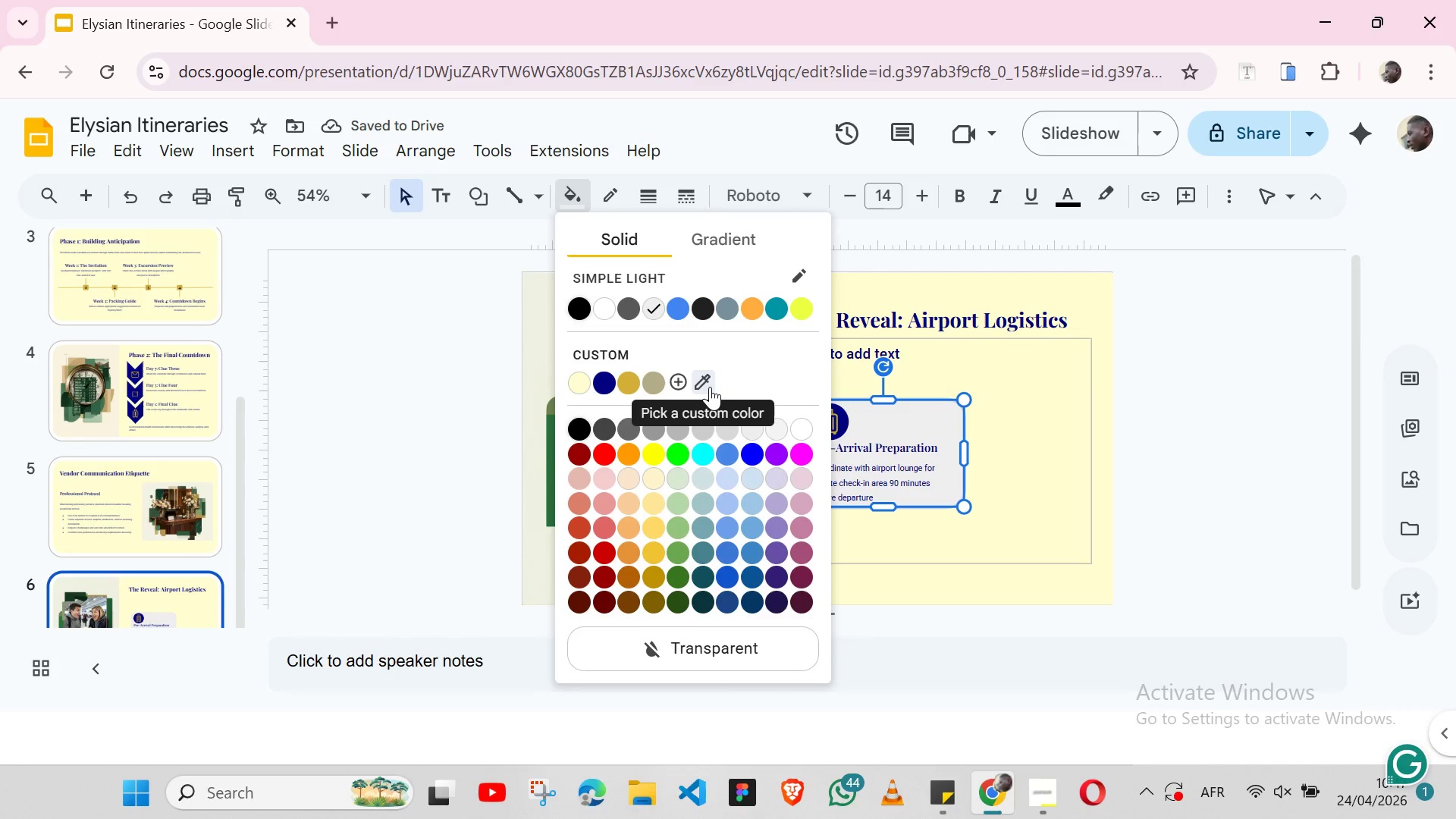 
left_click([651, 381])
 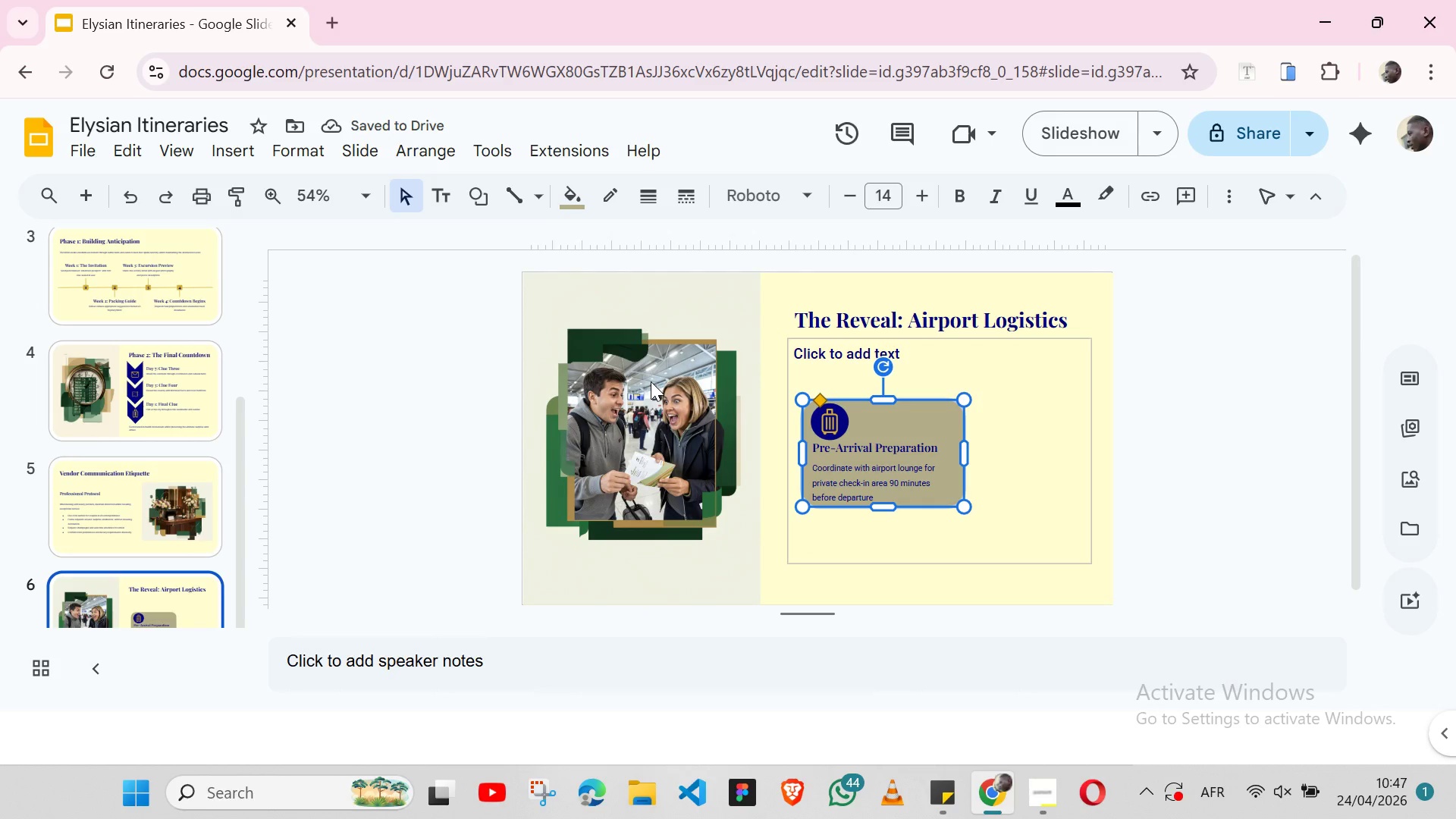 
wait(8.91)
 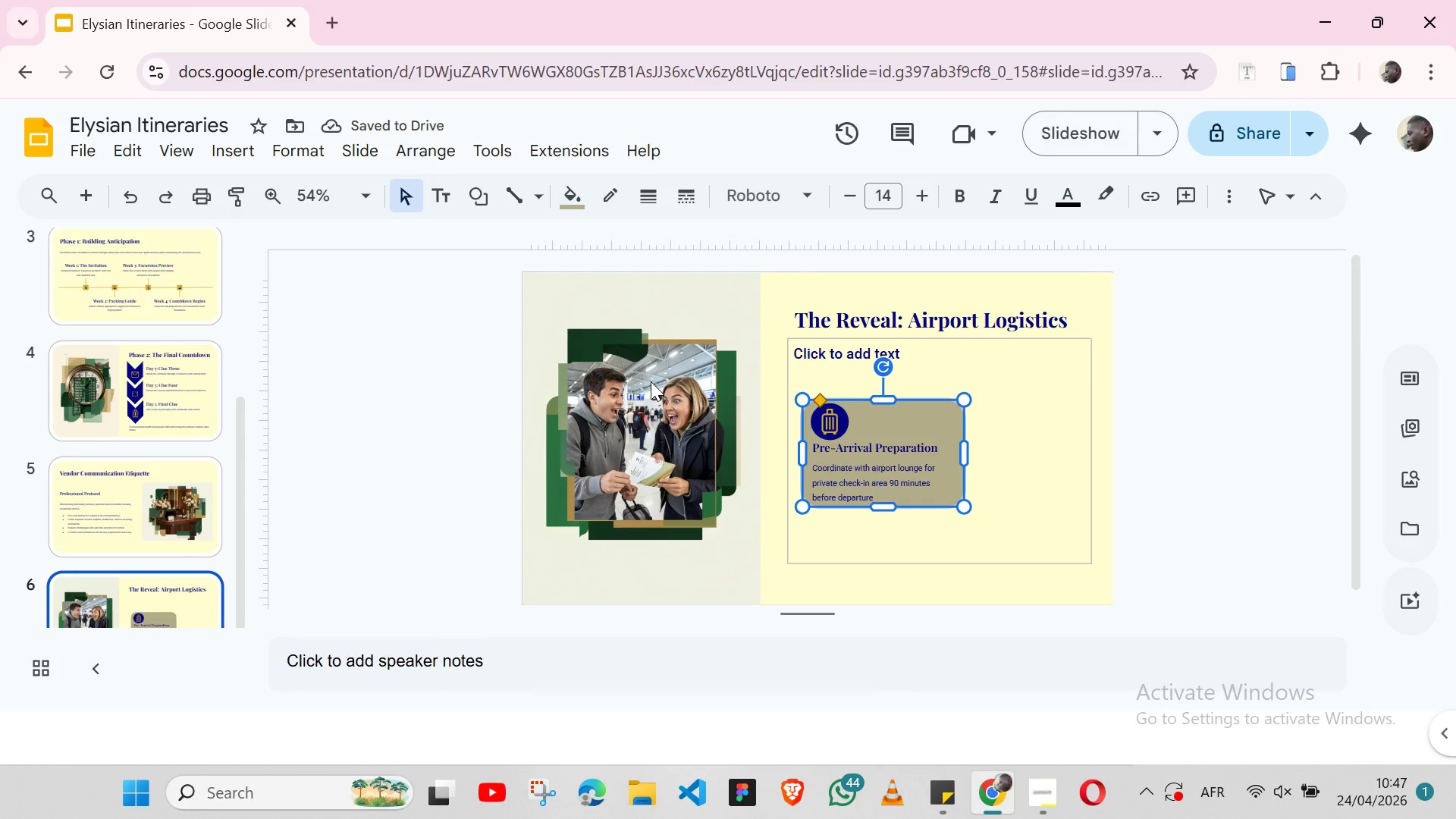 
left_click([1012, 458])
 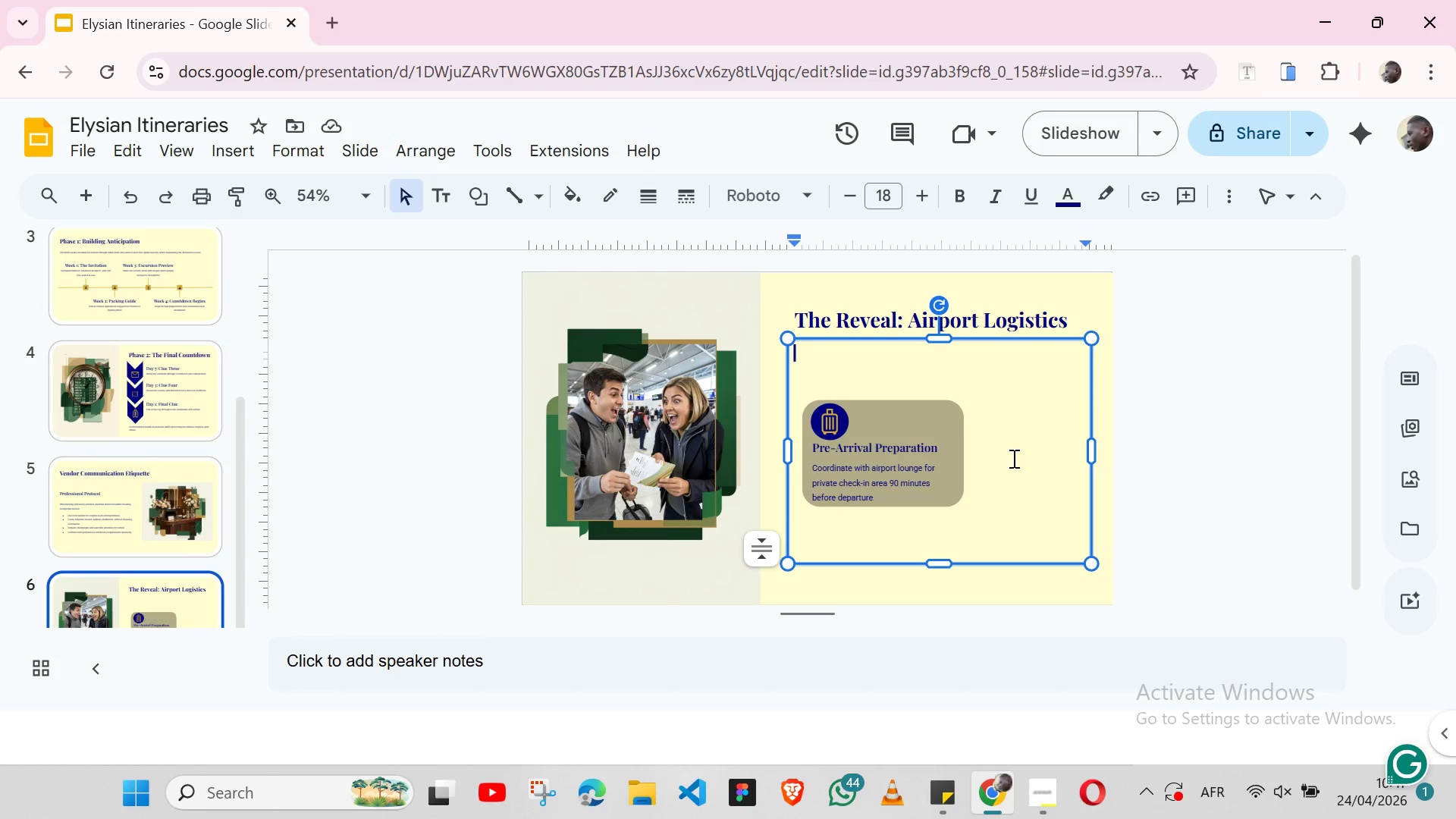 
left_click([1012, 458])
 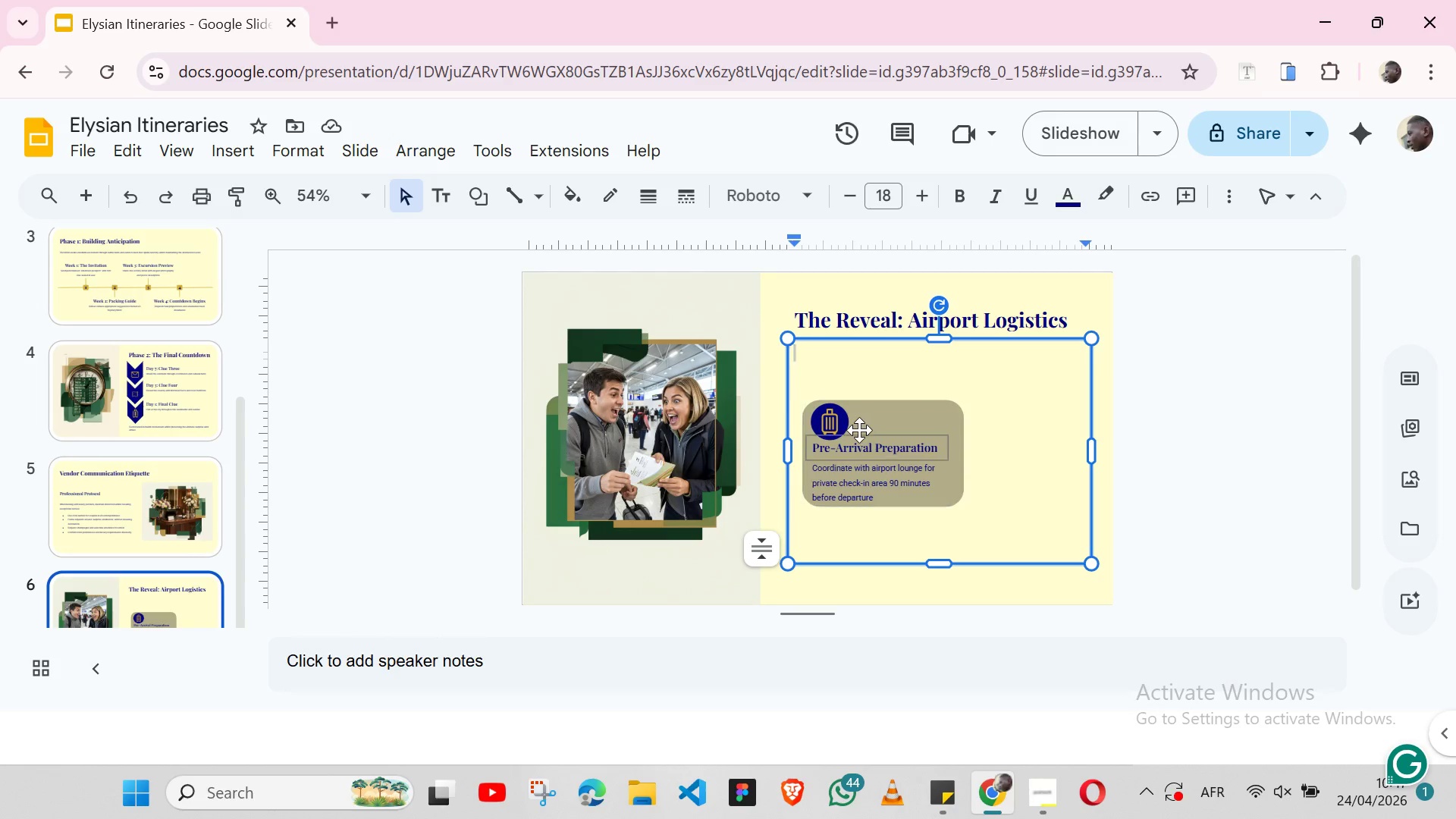 
left_click([848, 419])
 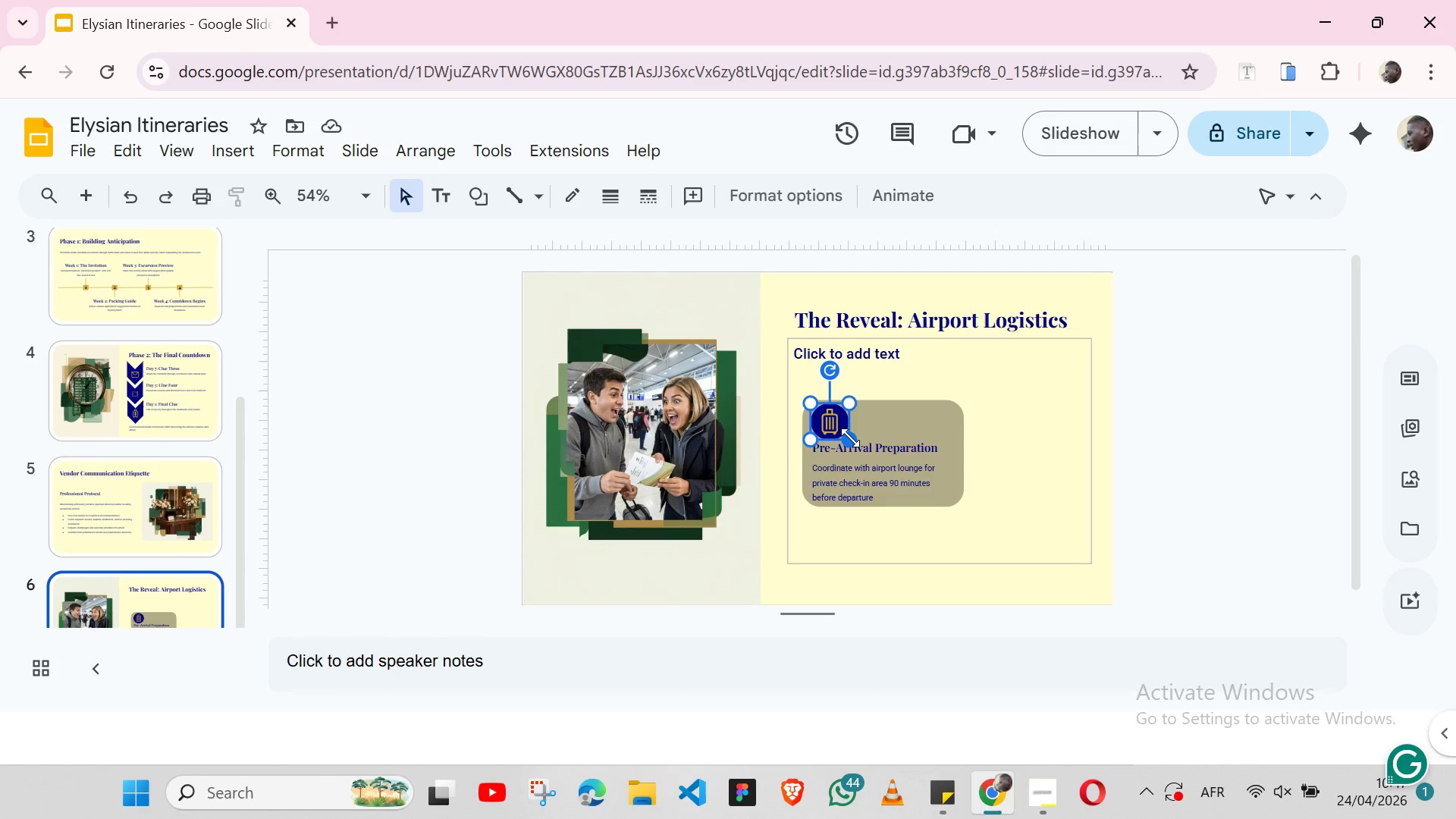 
left_click_drag(start_coordinate=[850, 438], to_coordinate=[843, 432])
 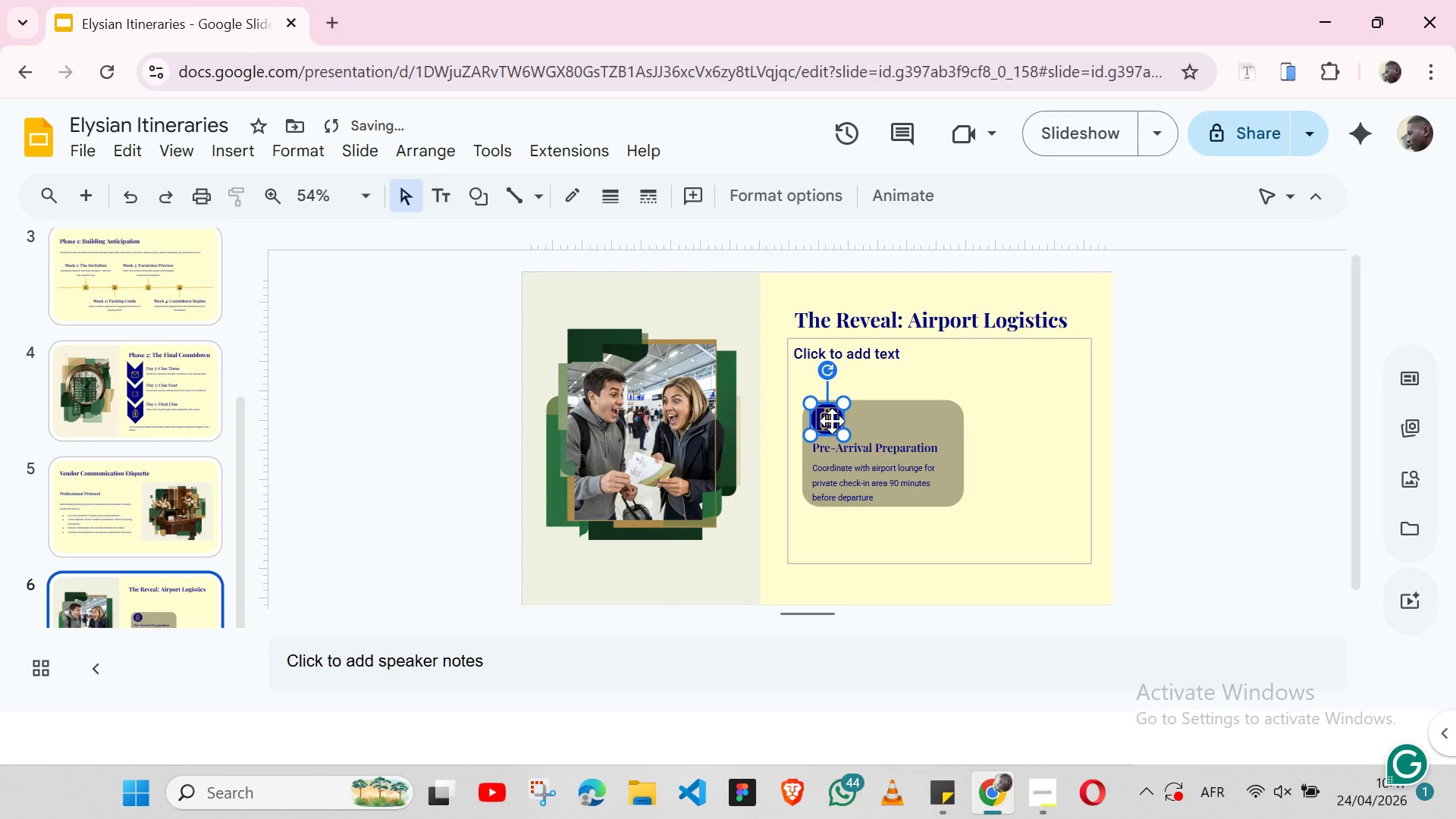 
key(Shift+ArrowDown)
 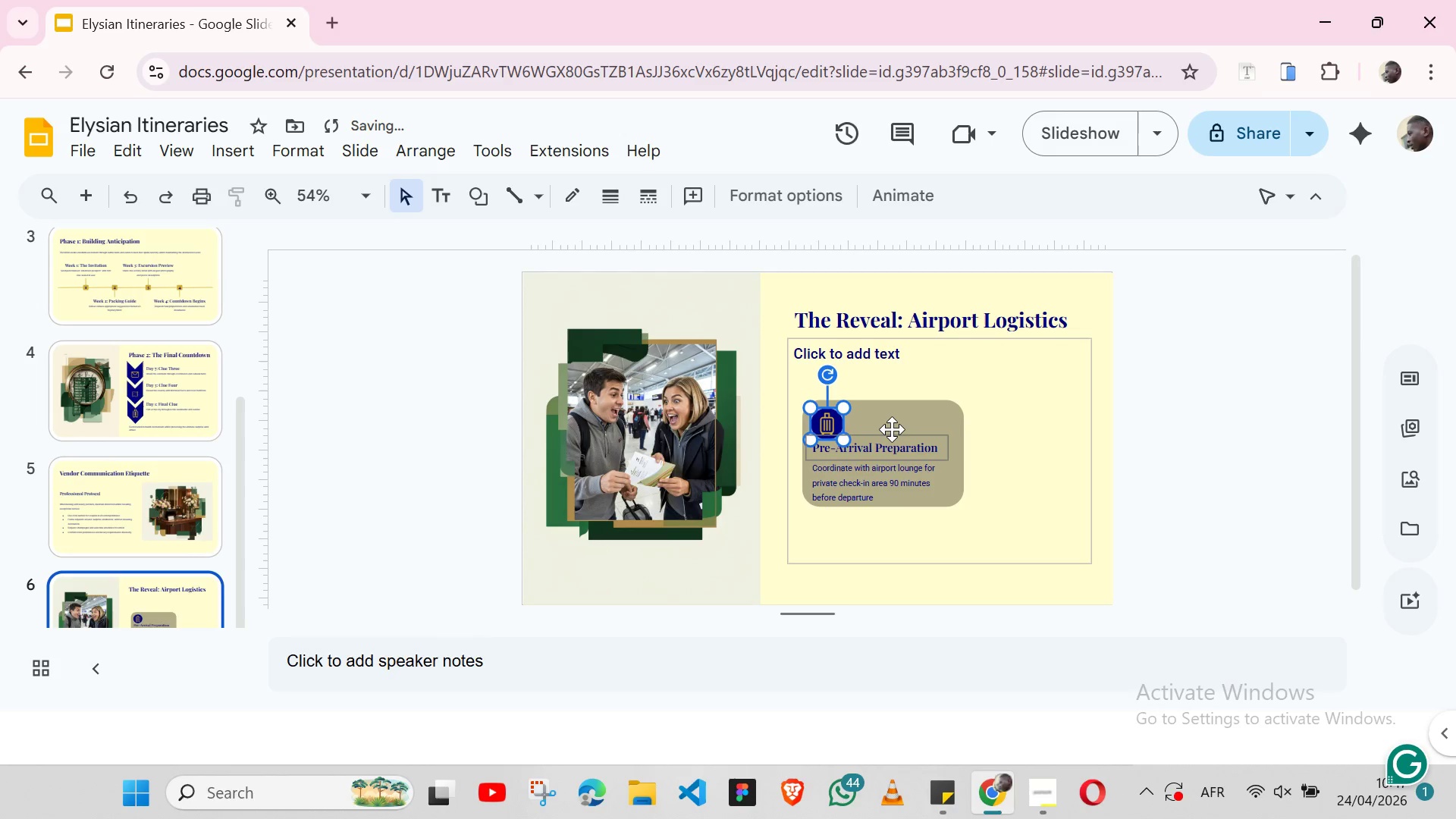 
left_click([892, 429])
 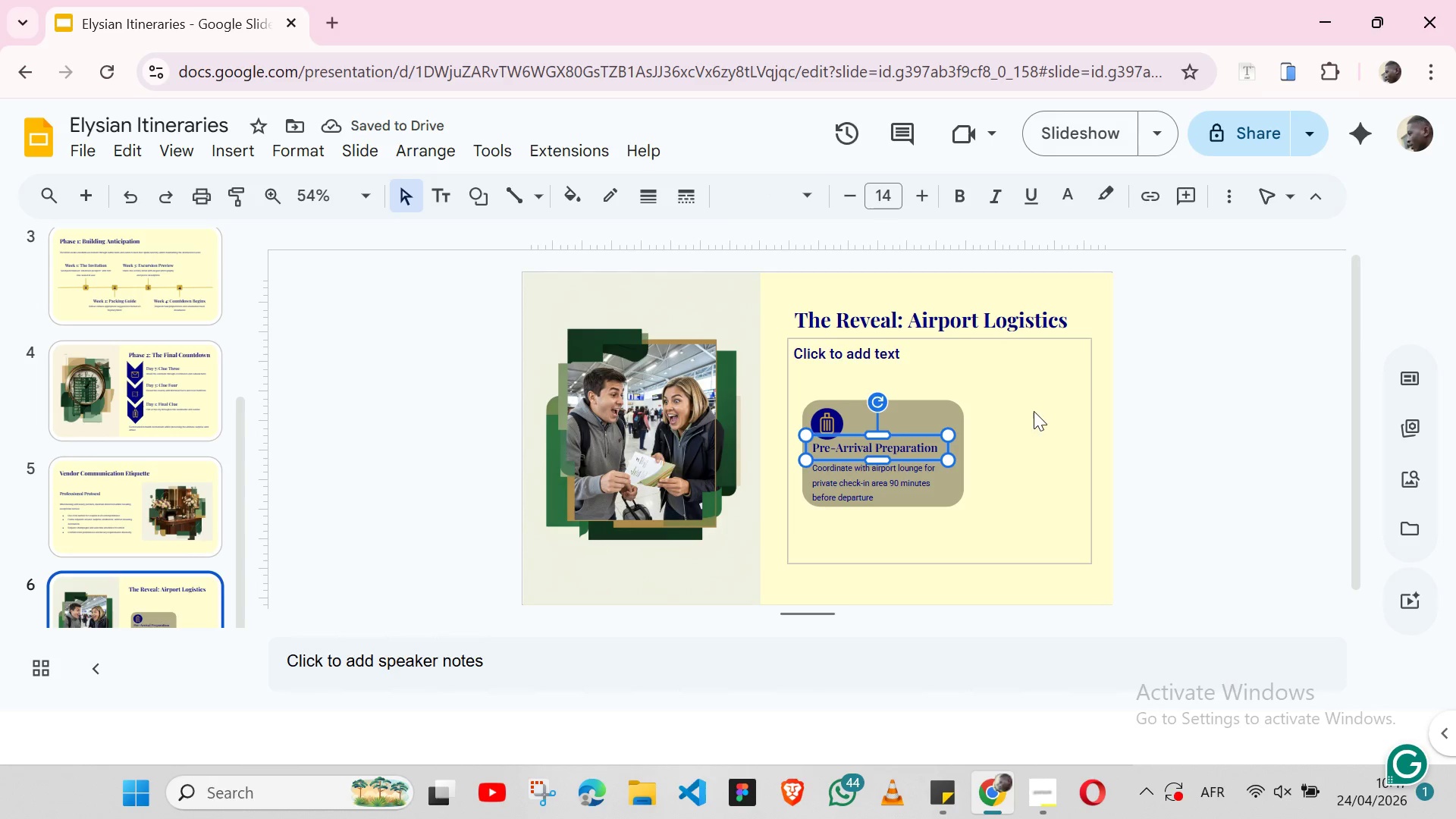 
left_click([1034, 411])
 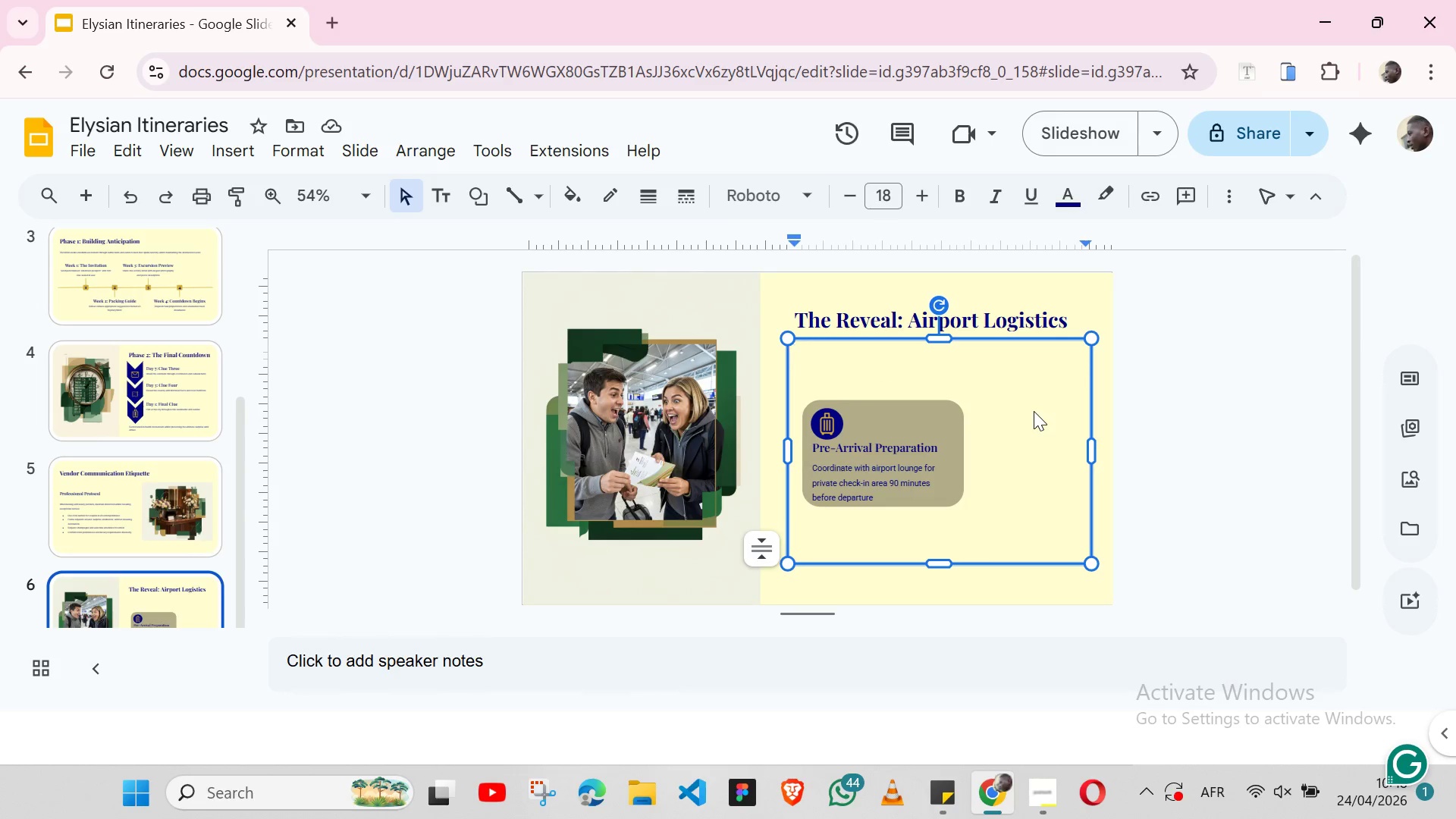 
wait(6.19)
 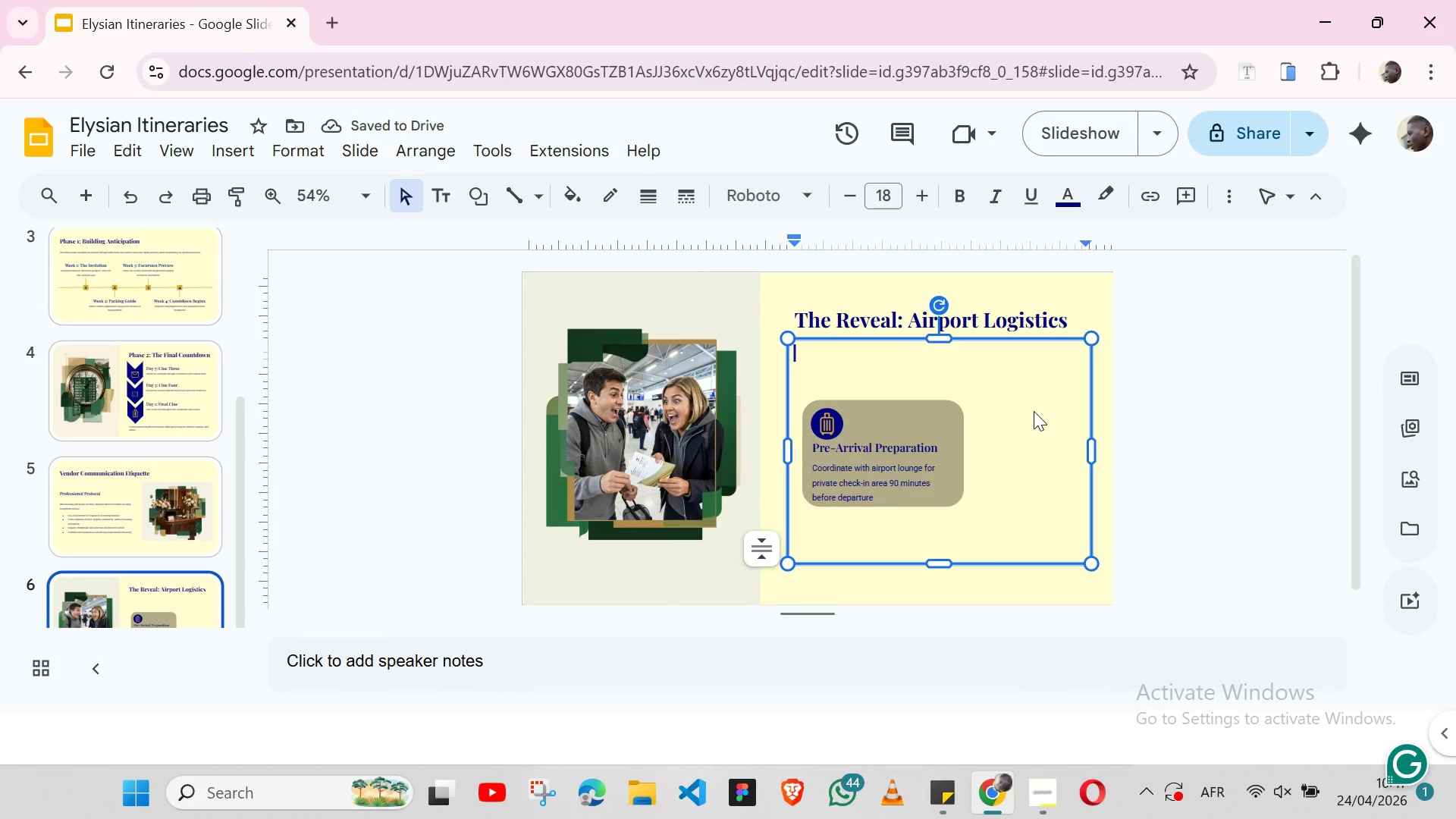 
left_click([937, 416])
 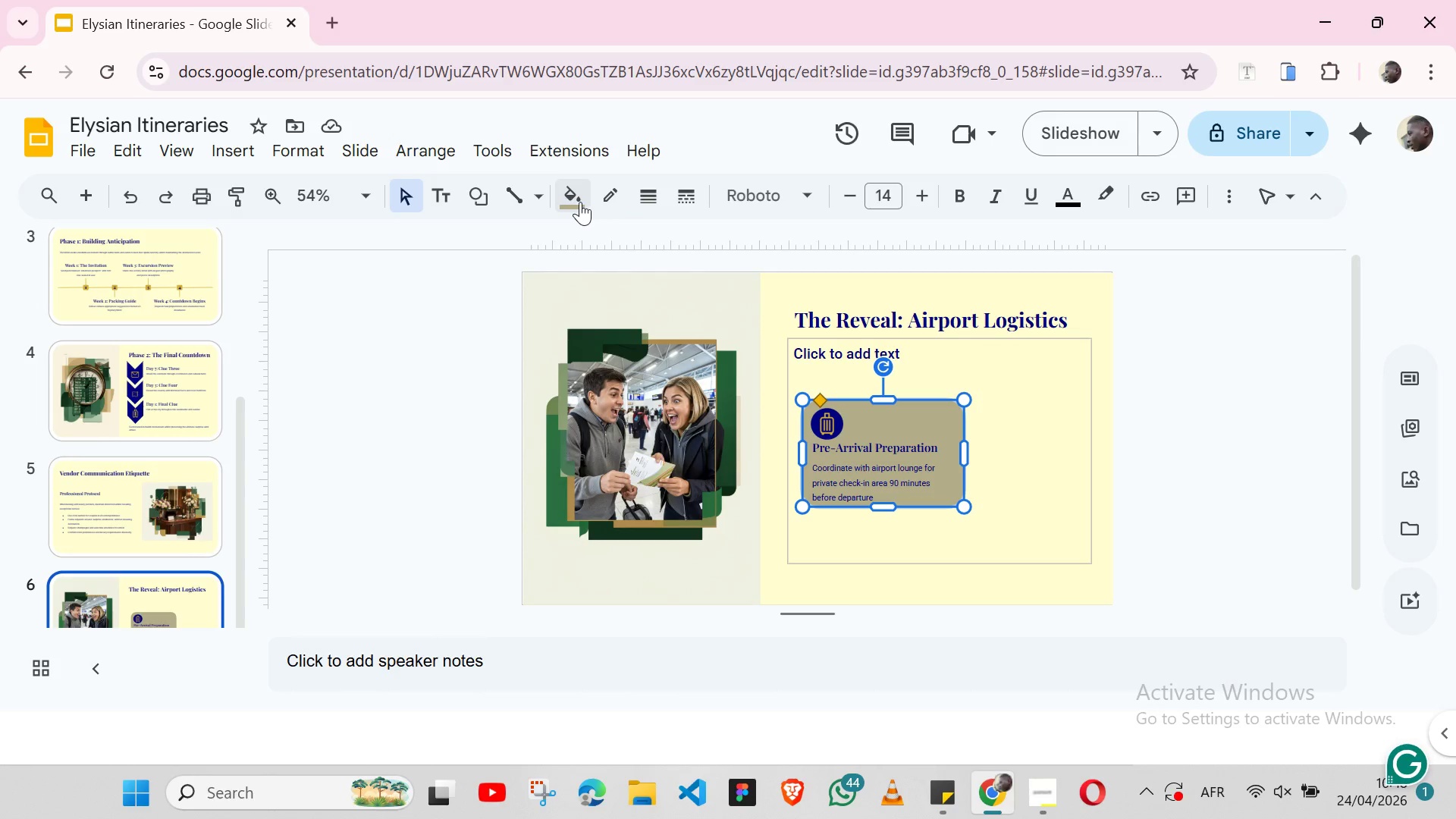 
left_click([580, 202])
 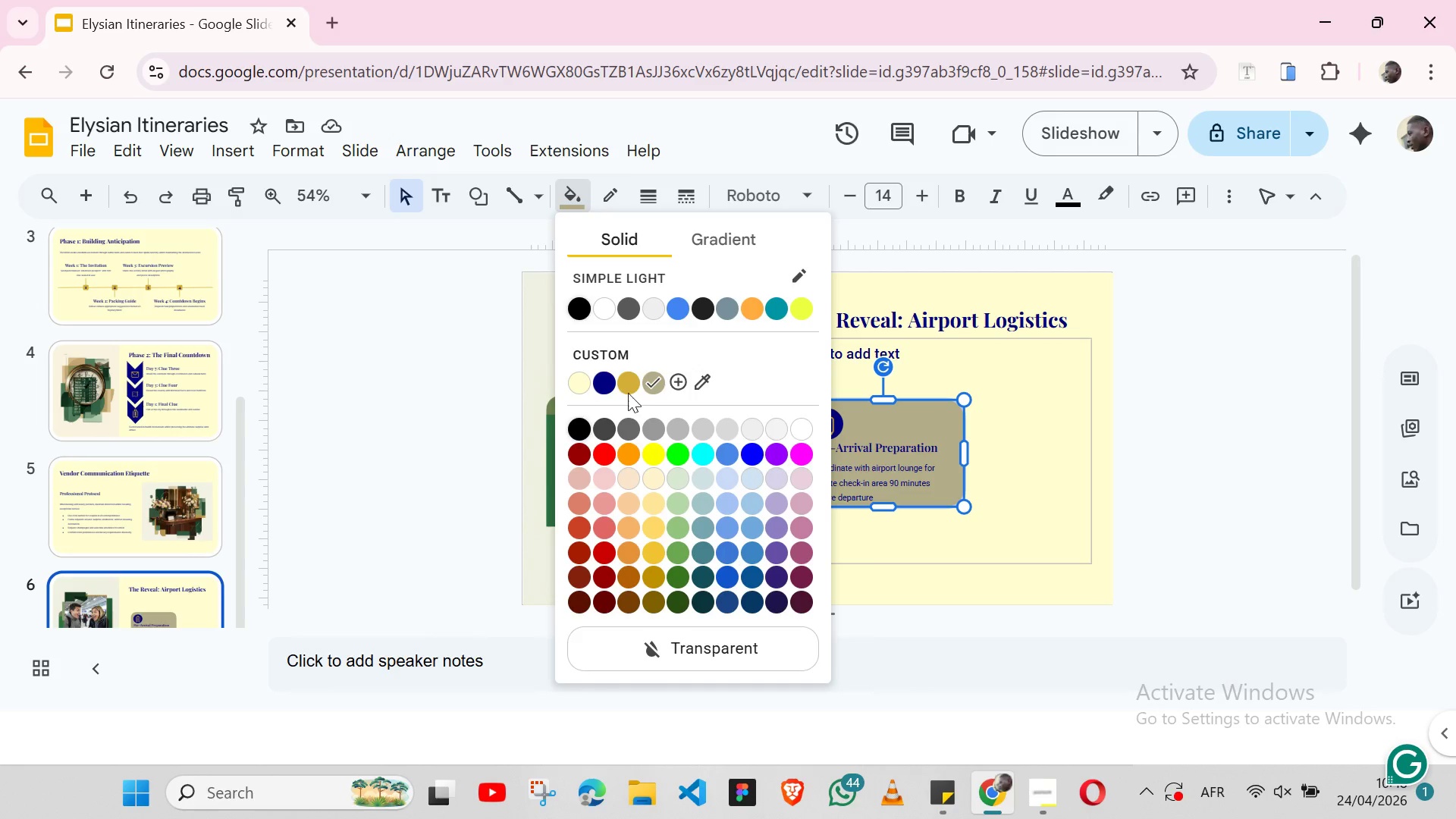 
left_click([627, 387])
 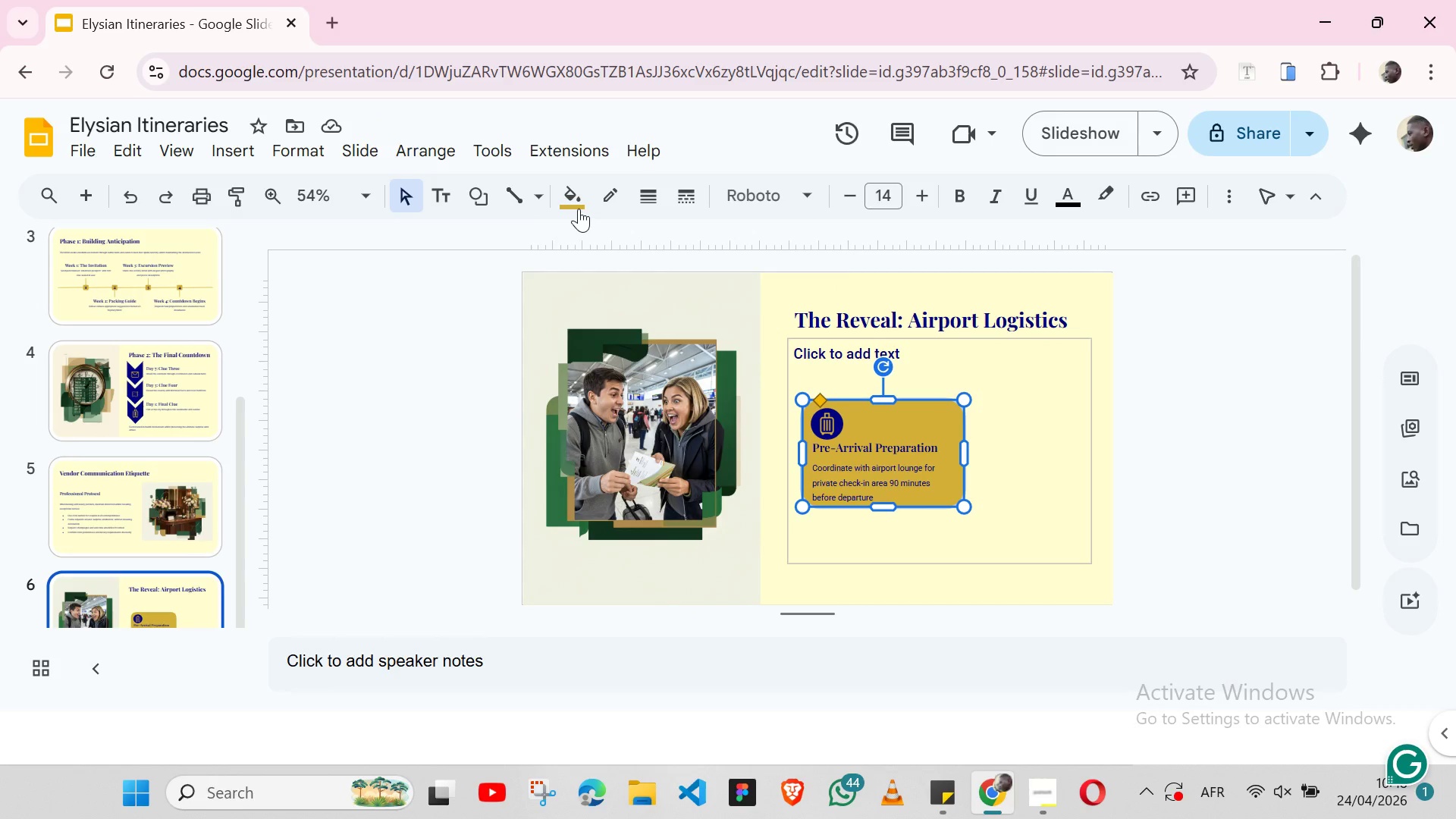 
wait(10.72)
 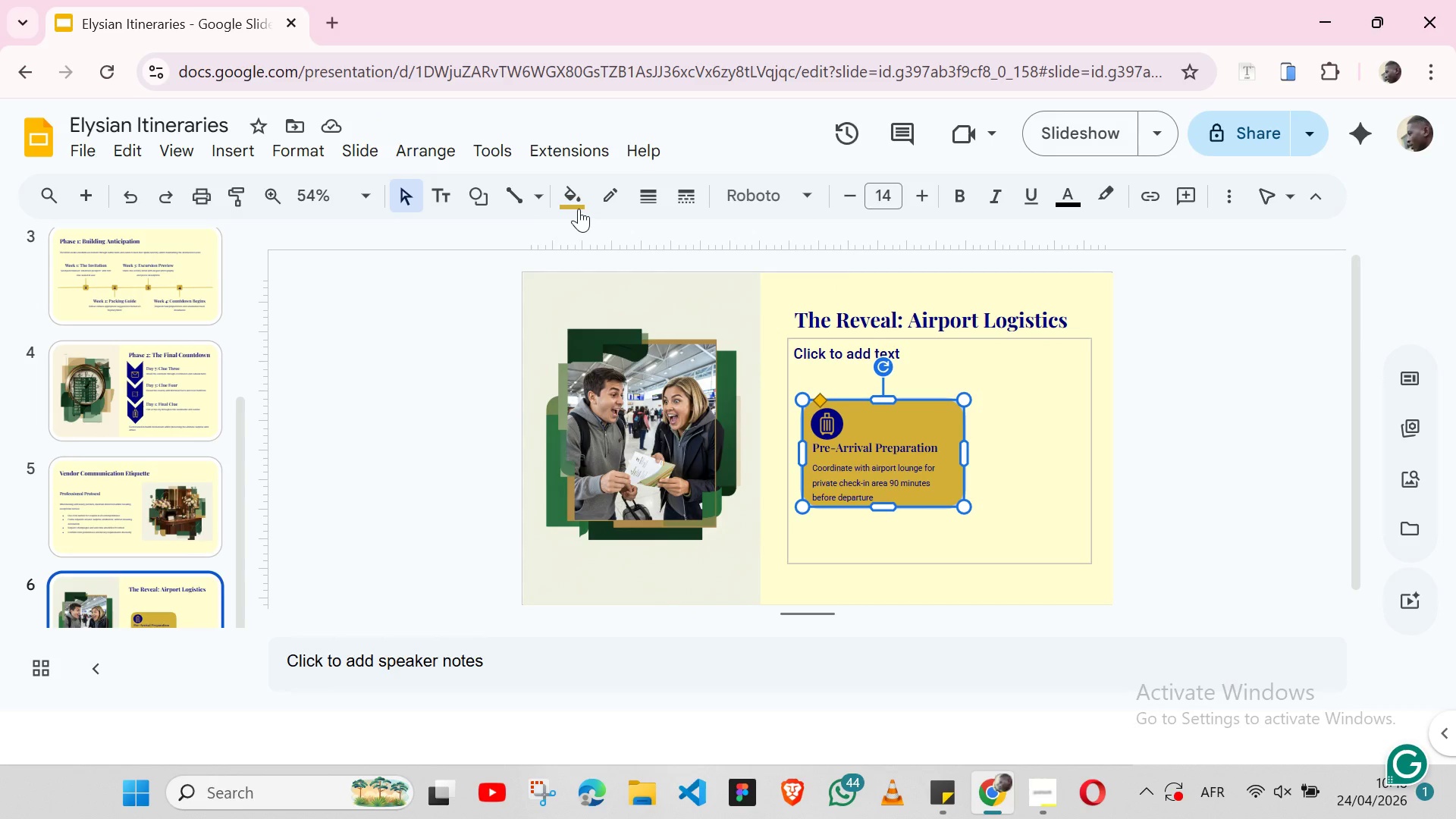 
left_click([1003, 430])
 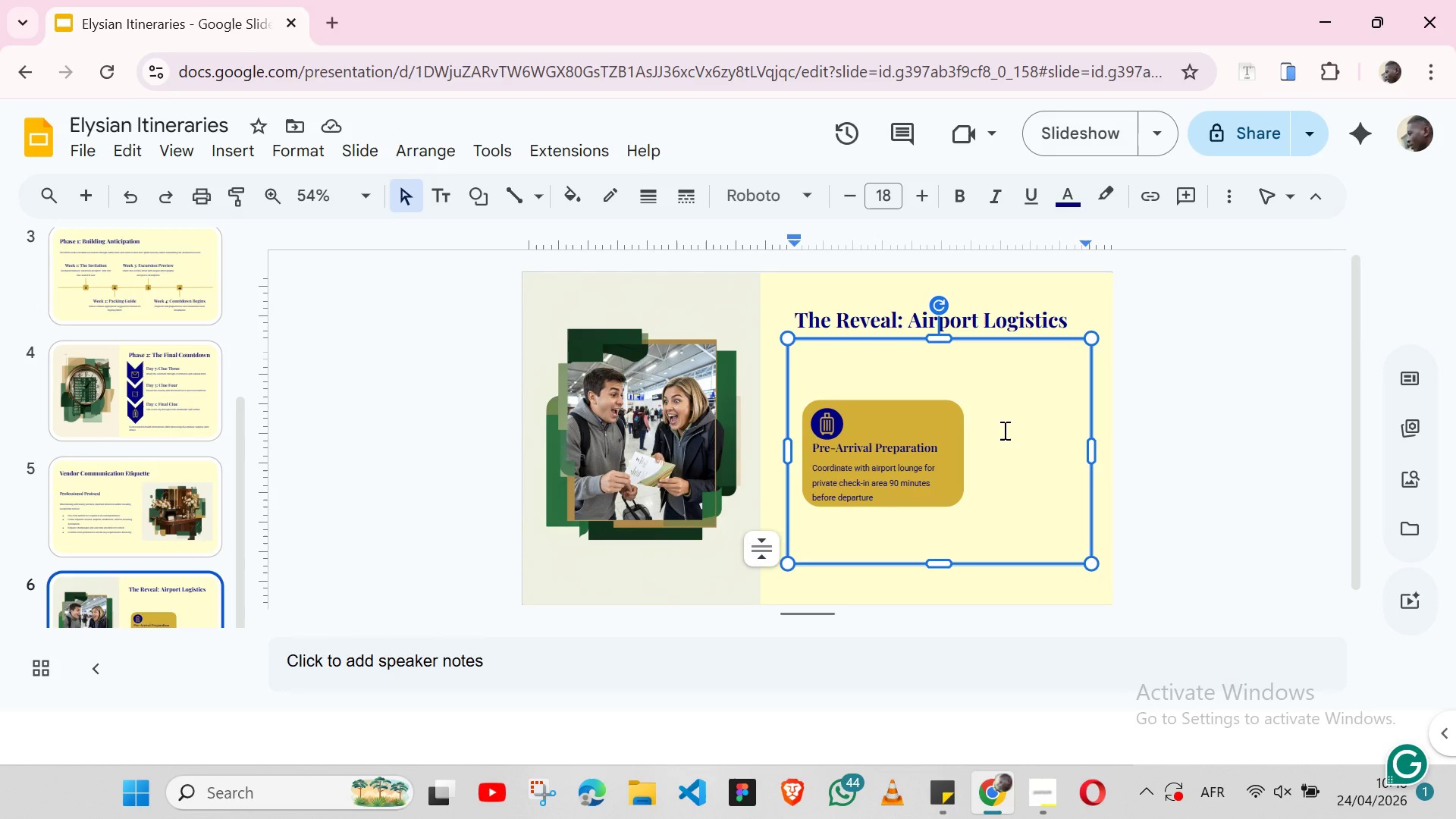 
wait(6.22)
 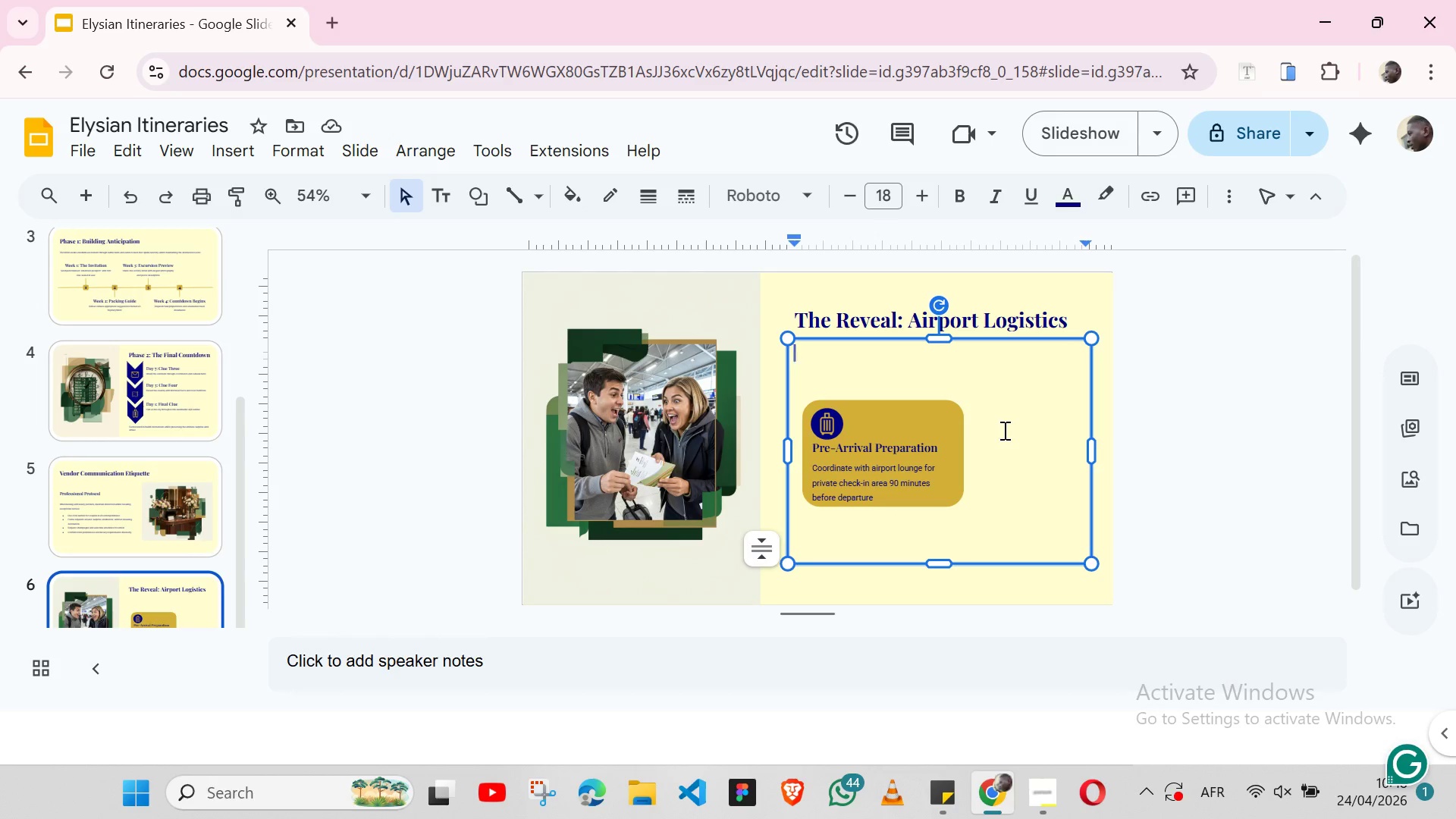 
hold_key(key=ShiftLeft, duration=0.45)
 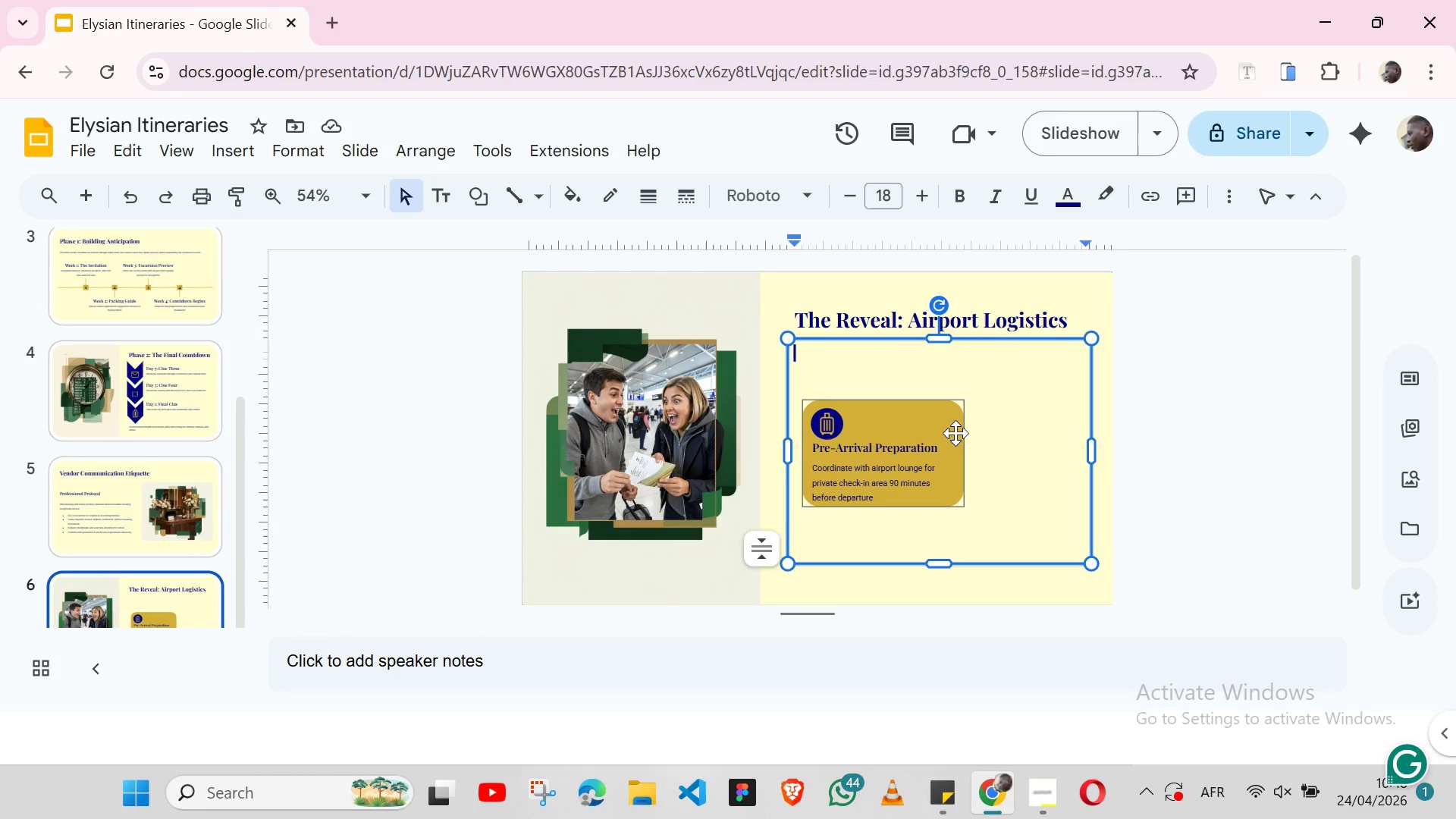 
left_click([956, 433])
 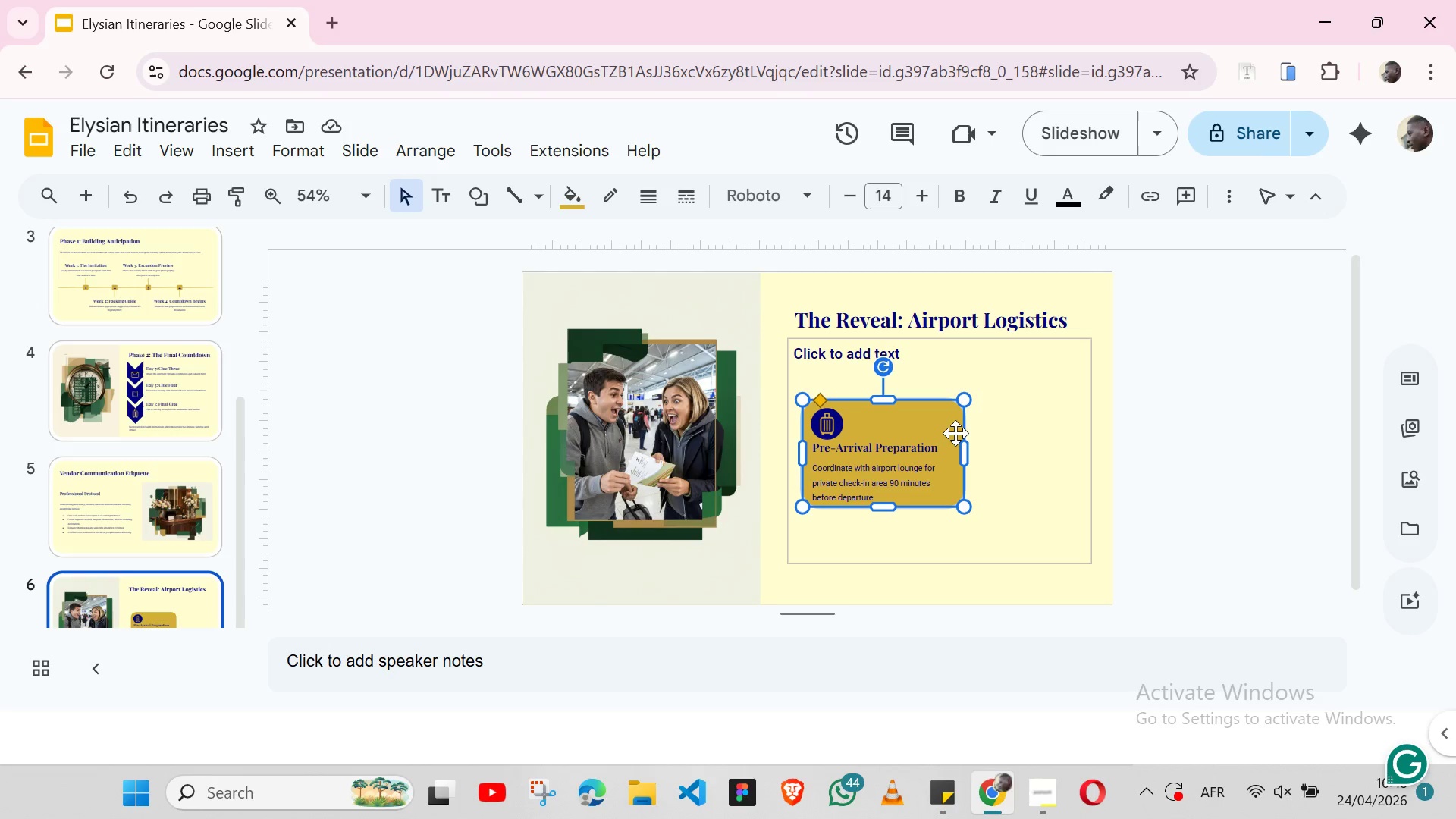 
hold_key(key=ShiftLeft, duration=1.53)
left_click([930, 444])
 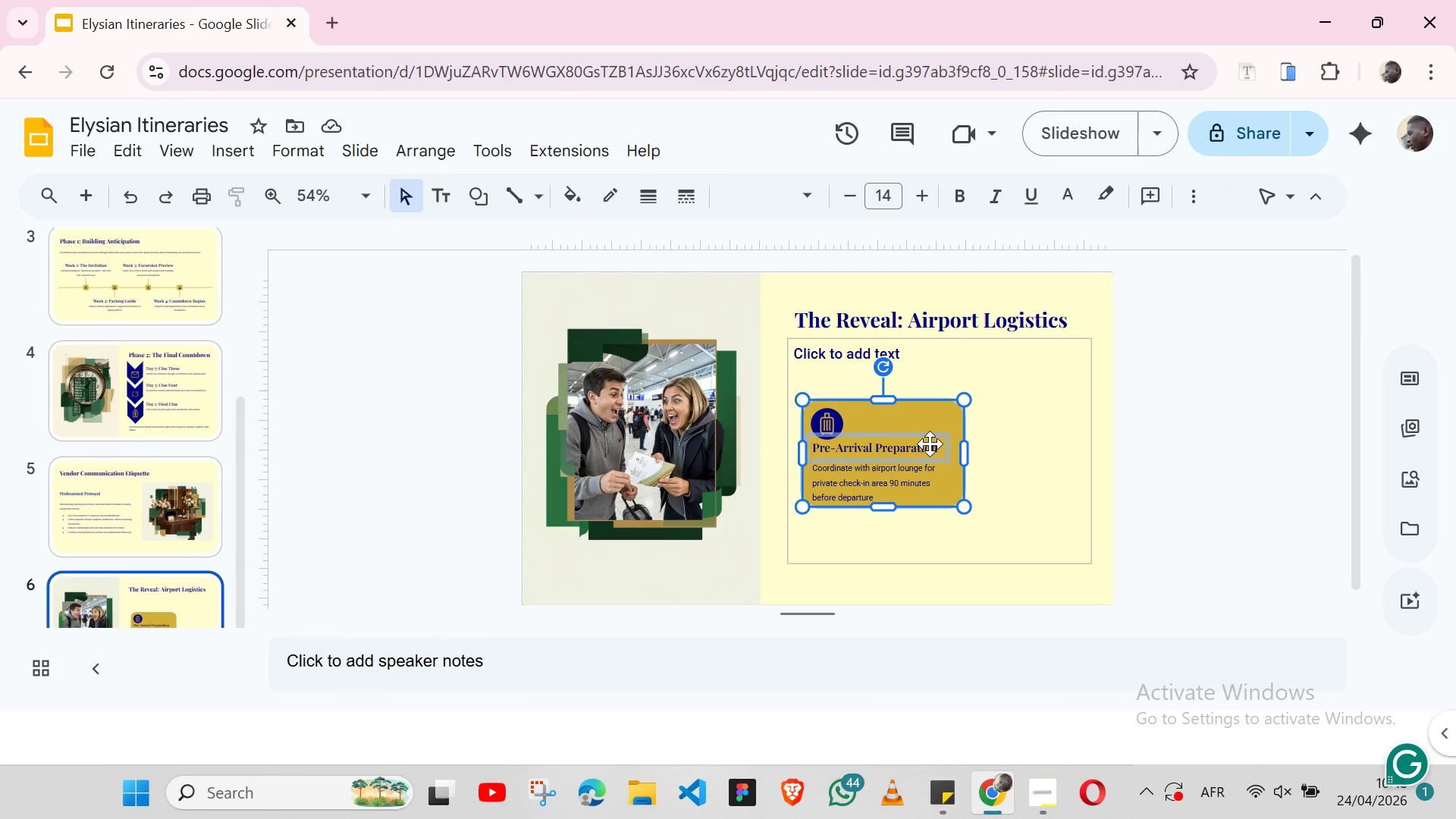 
hold_key(key=ShiftLeft, duration=1.55)
 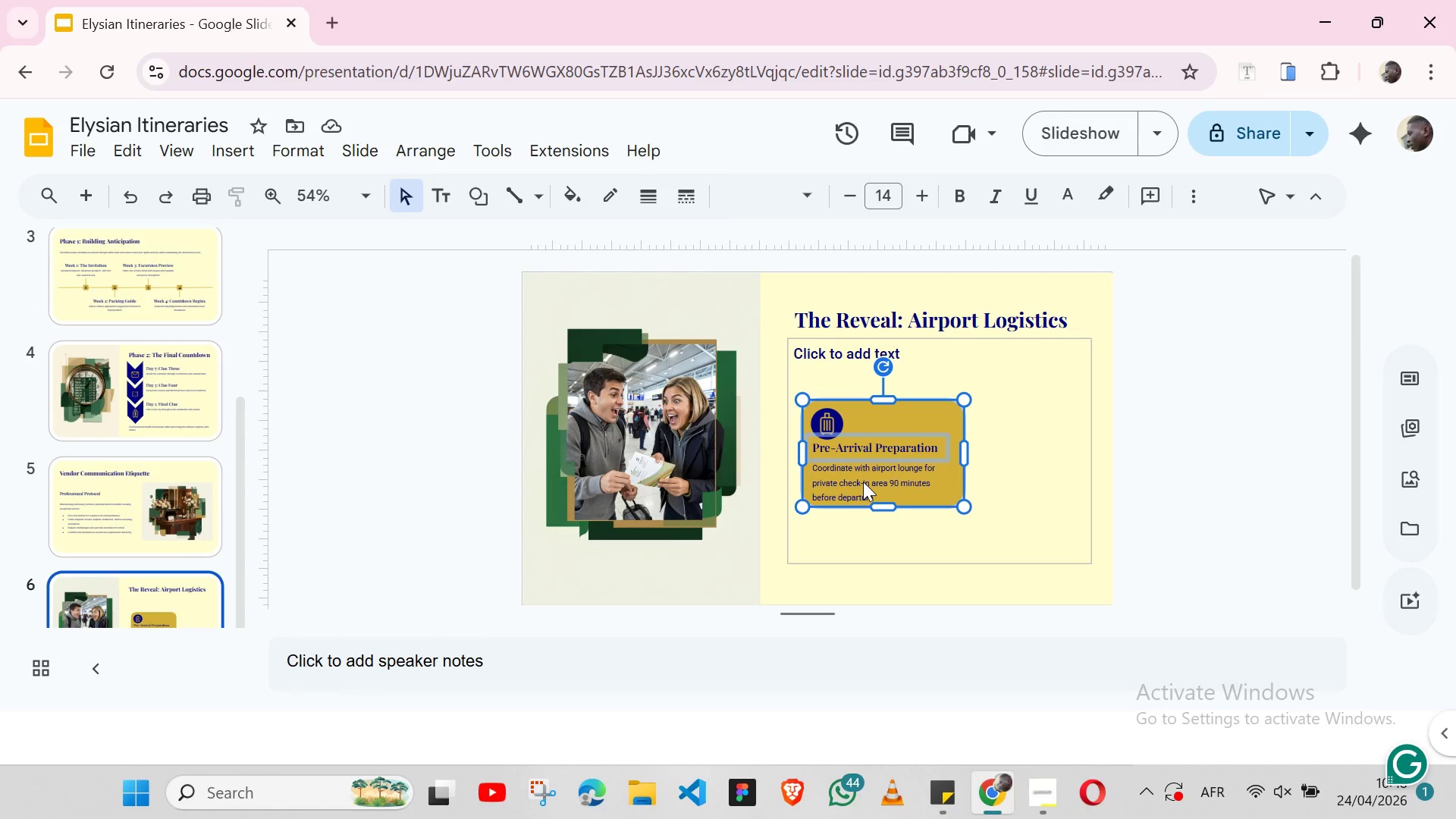 
hold_key(key=ShiftLeft, duration=1.55)
 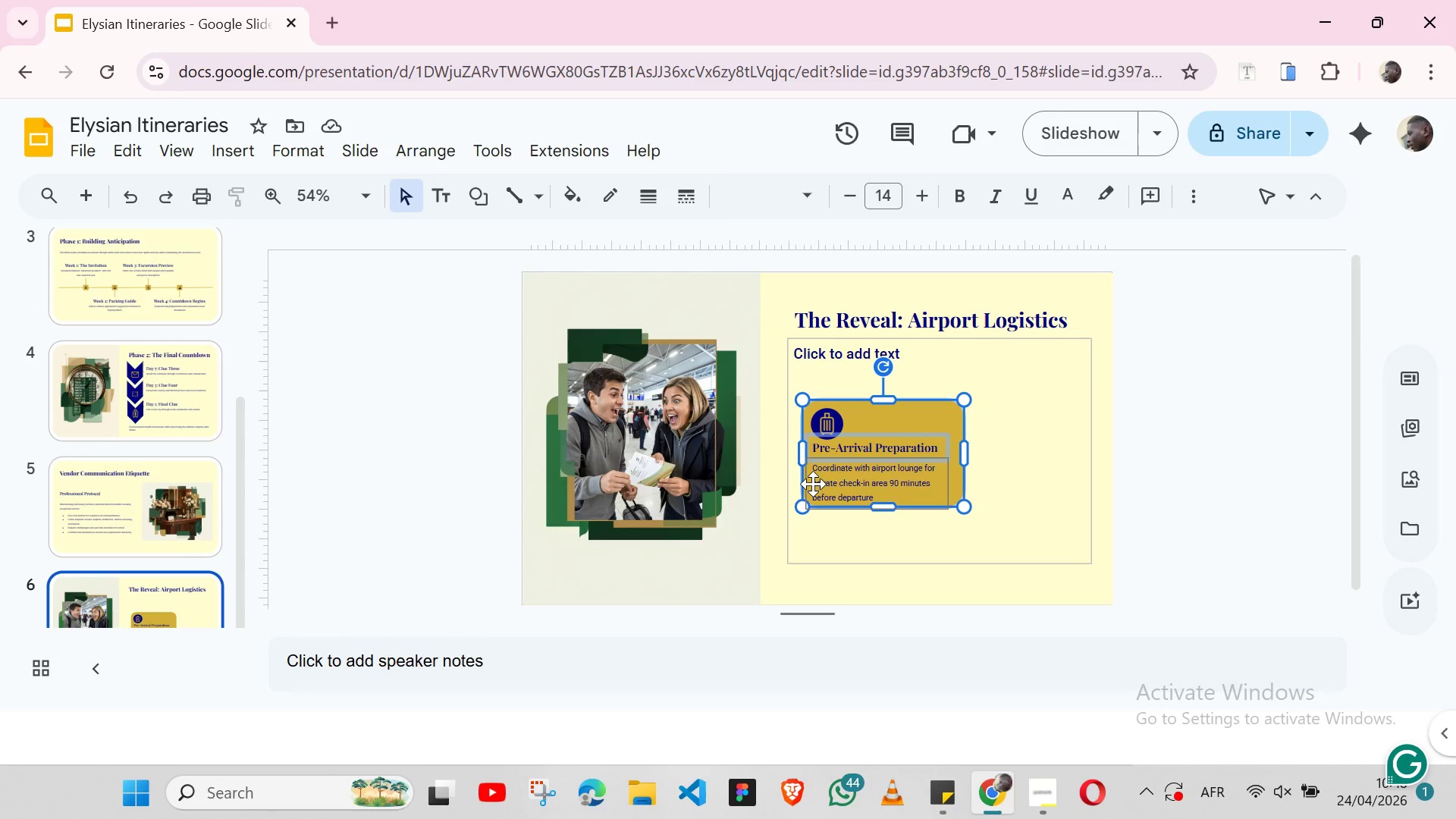 
hold_key(key=ShiftLeft, duration=1.5)
left_click([811, 484])
 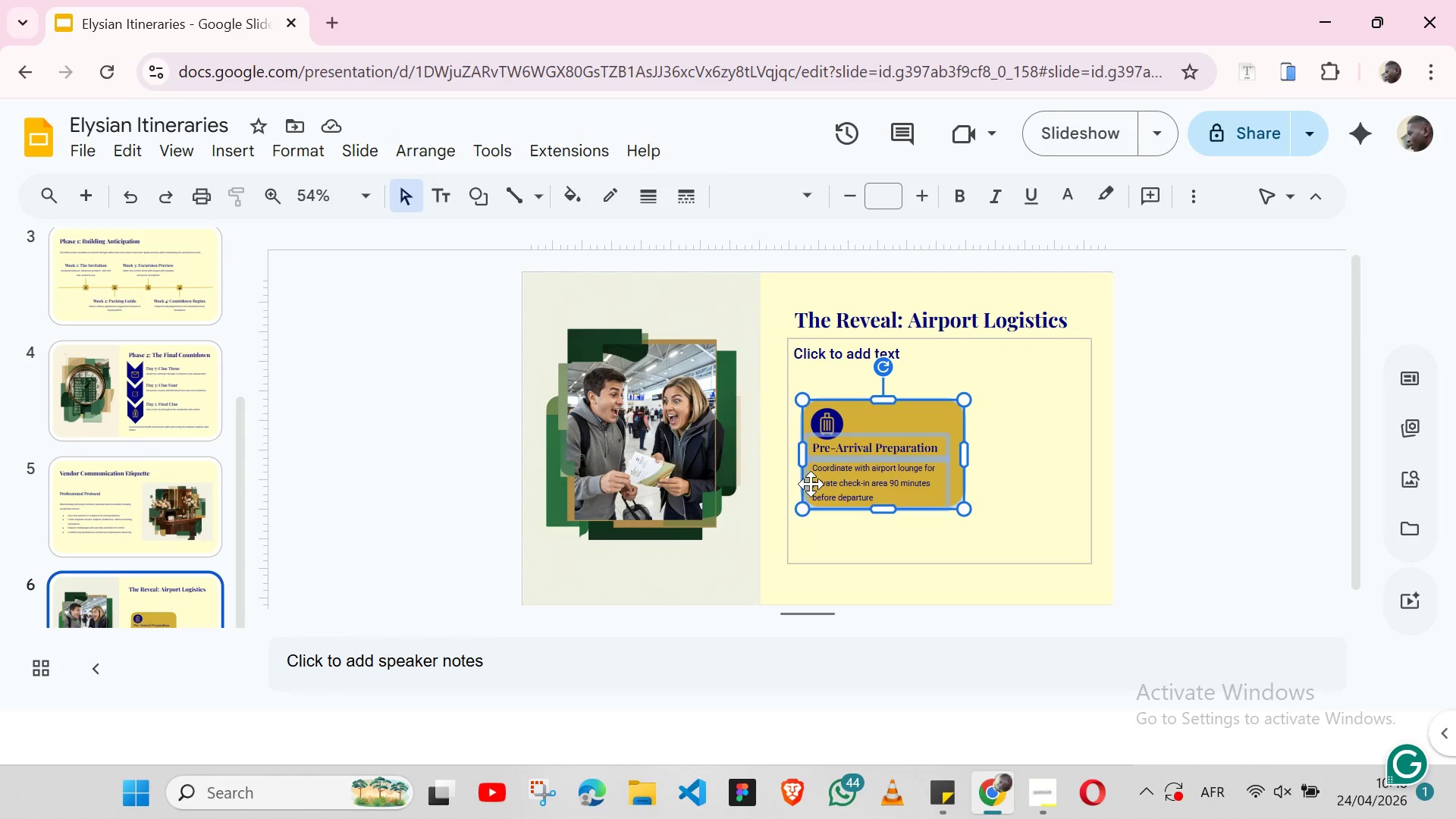 
hold_key(key=ShiftLeft, duration=1.53)
left_click([839, 419])
 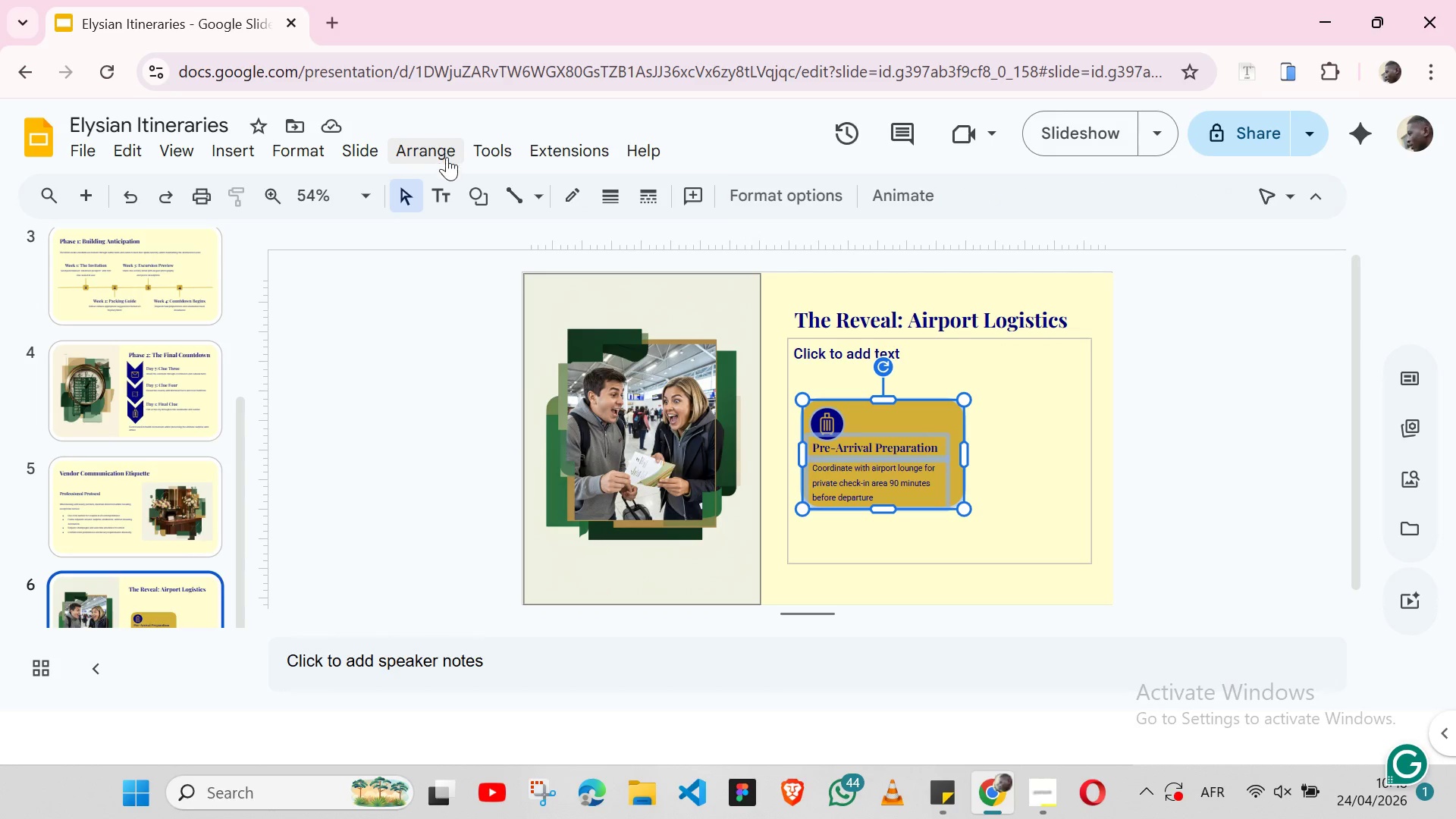 
left_click([447, 157])
 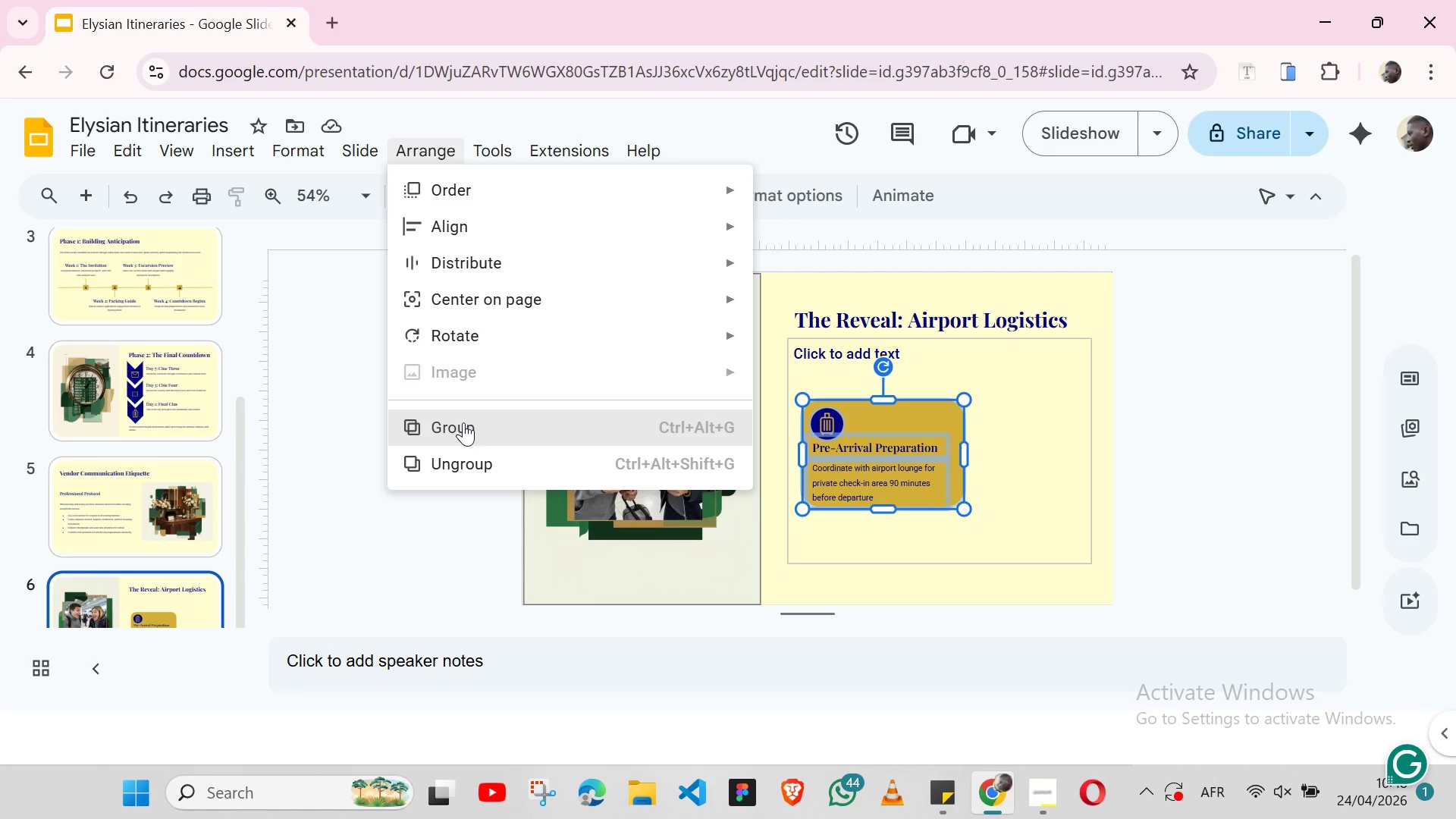 
left_click([463, 422])
 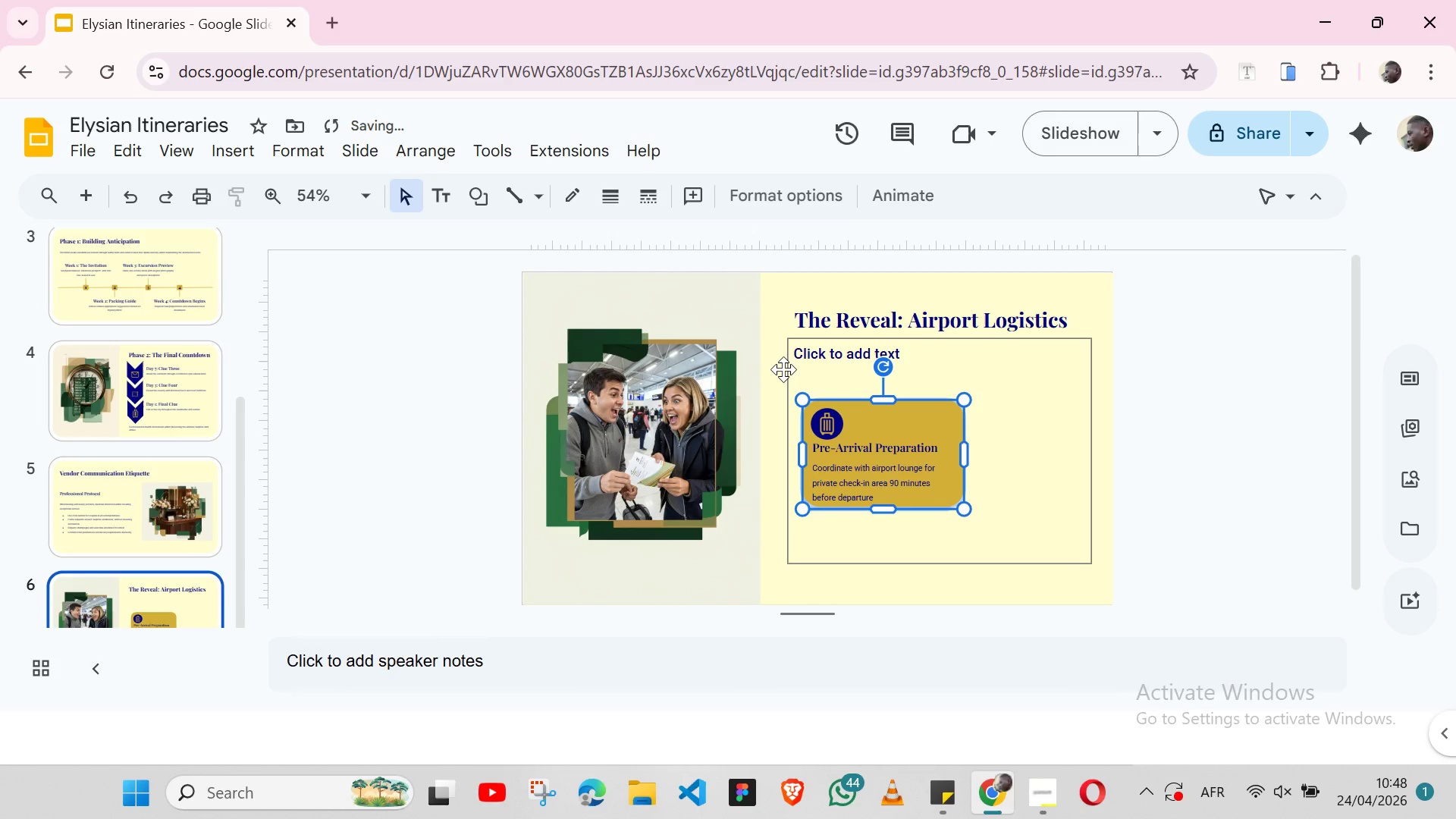 
hold_key(key=ShiftLeft, duration=0.78)
left_click([783, 369])
 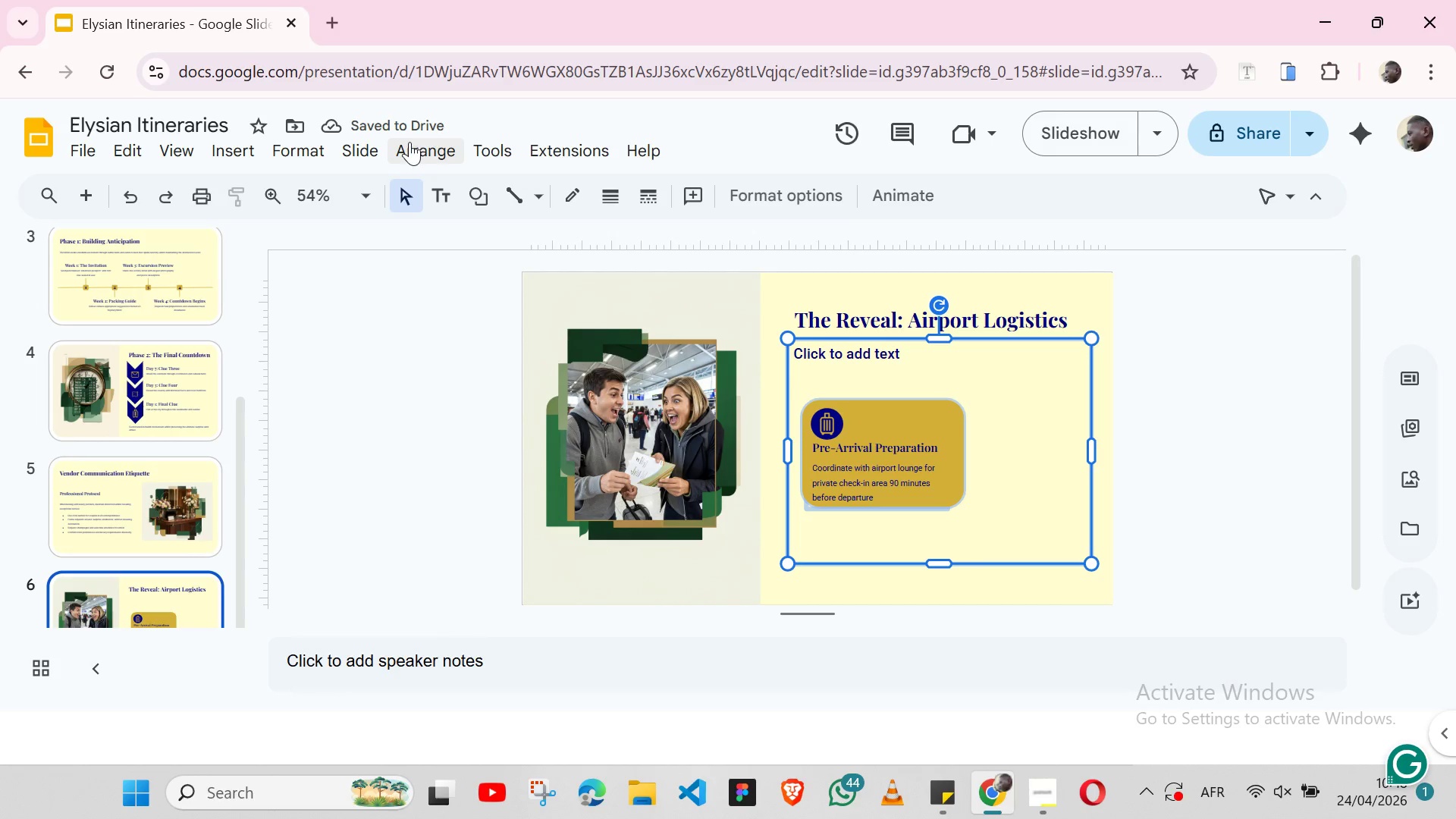 
left_click([410, 142])
 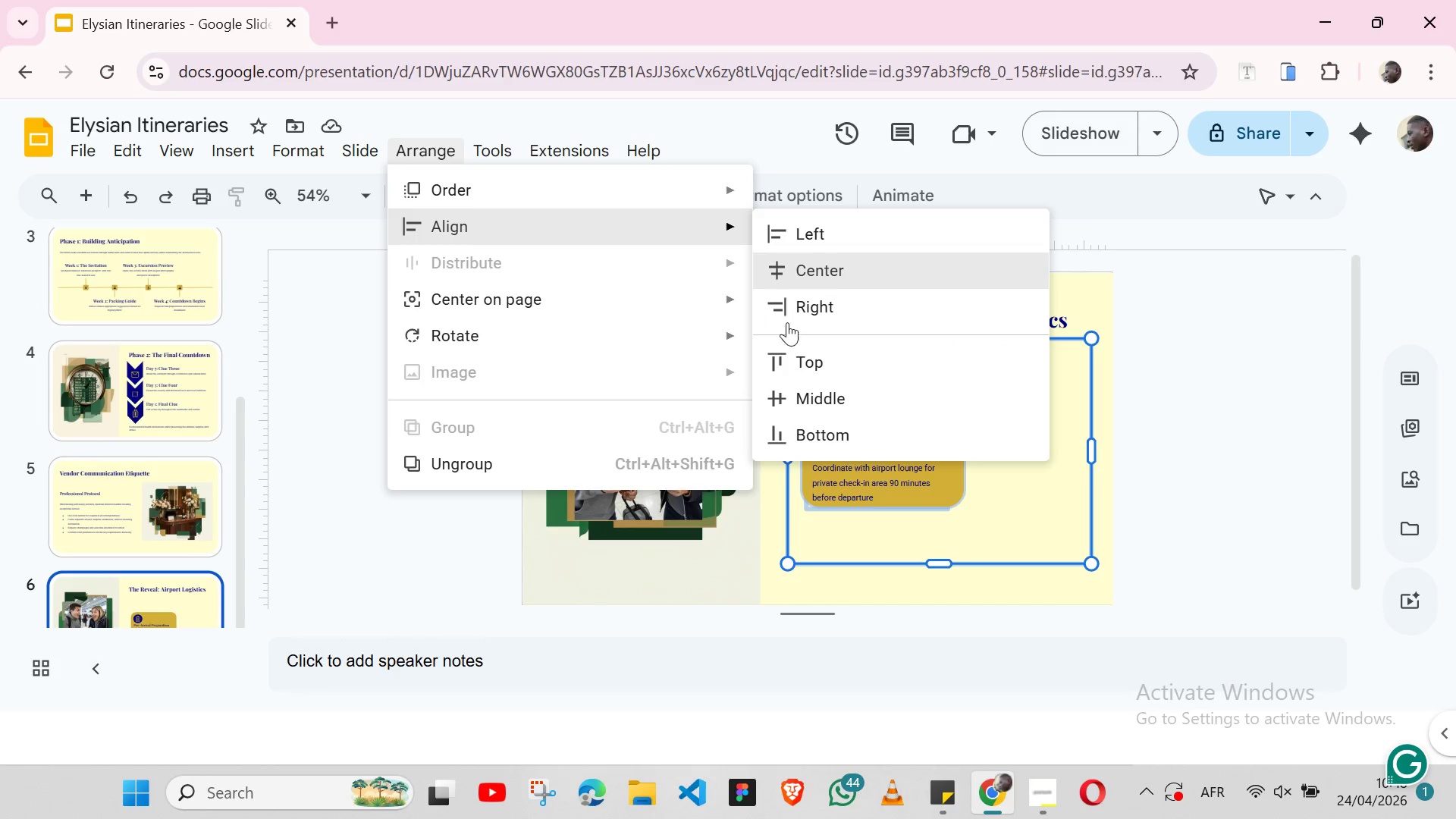 
left_click([786, 361])
 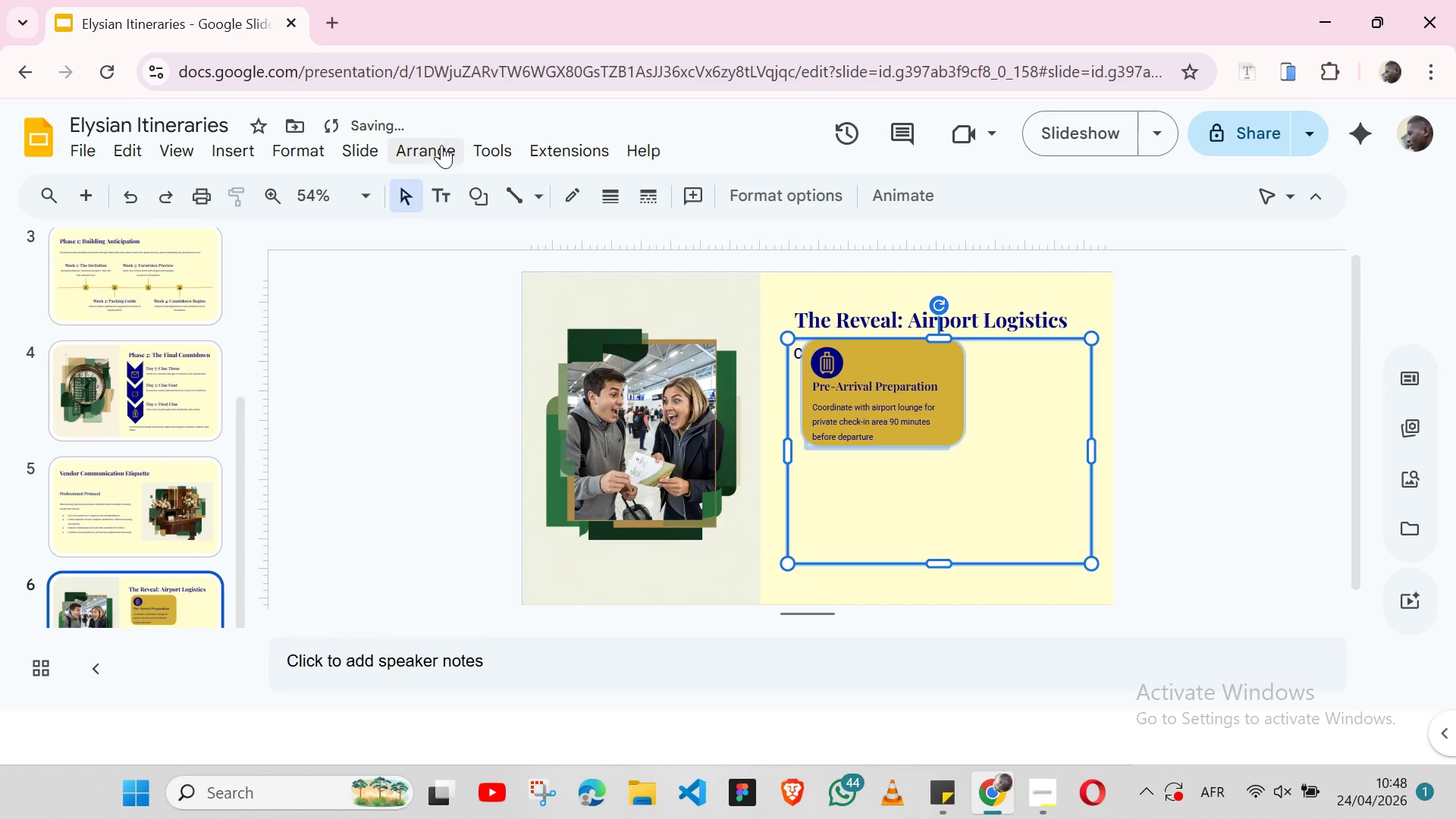 
left_click([428, 144])
 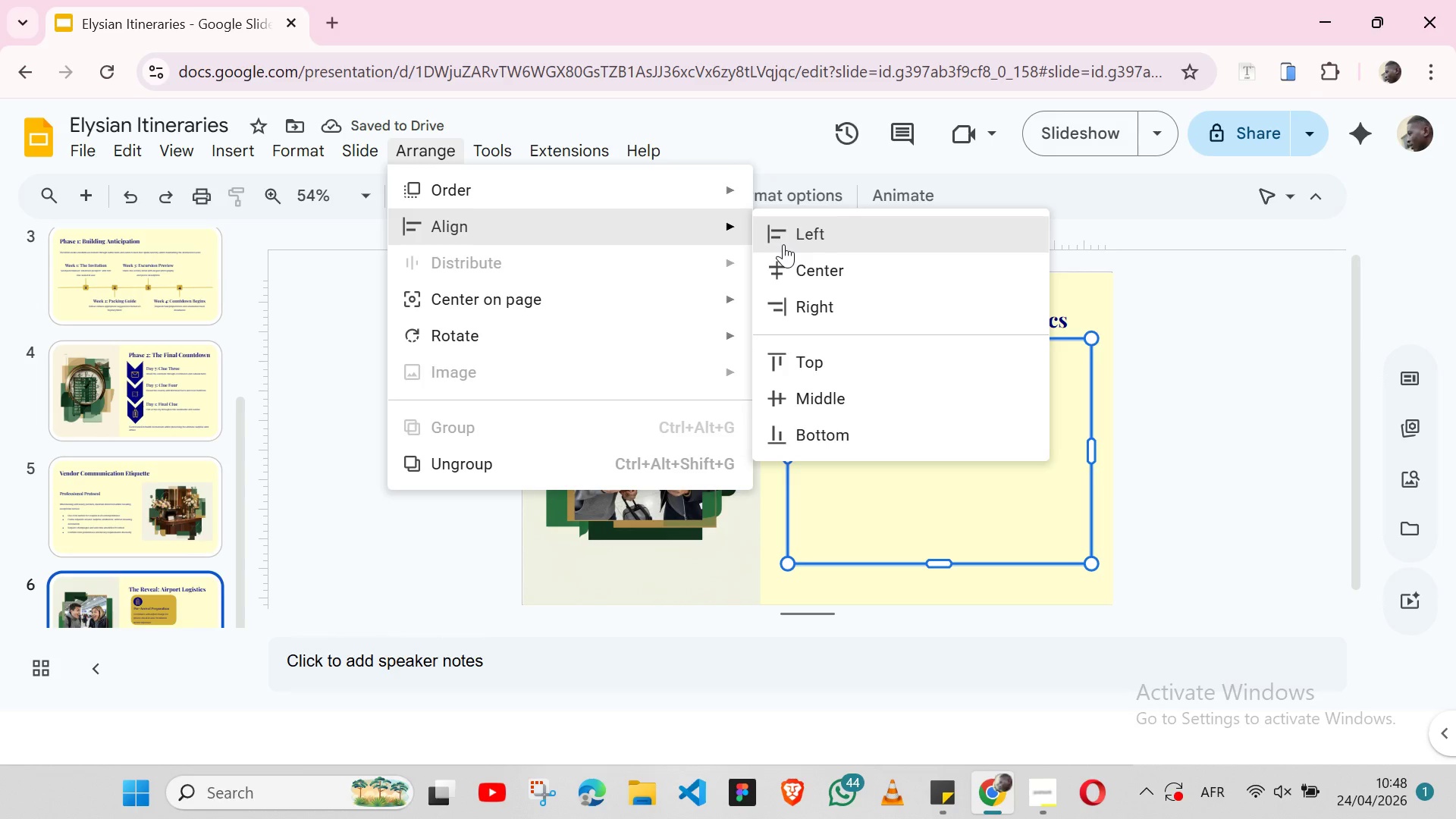 
left_click([783, 244])
 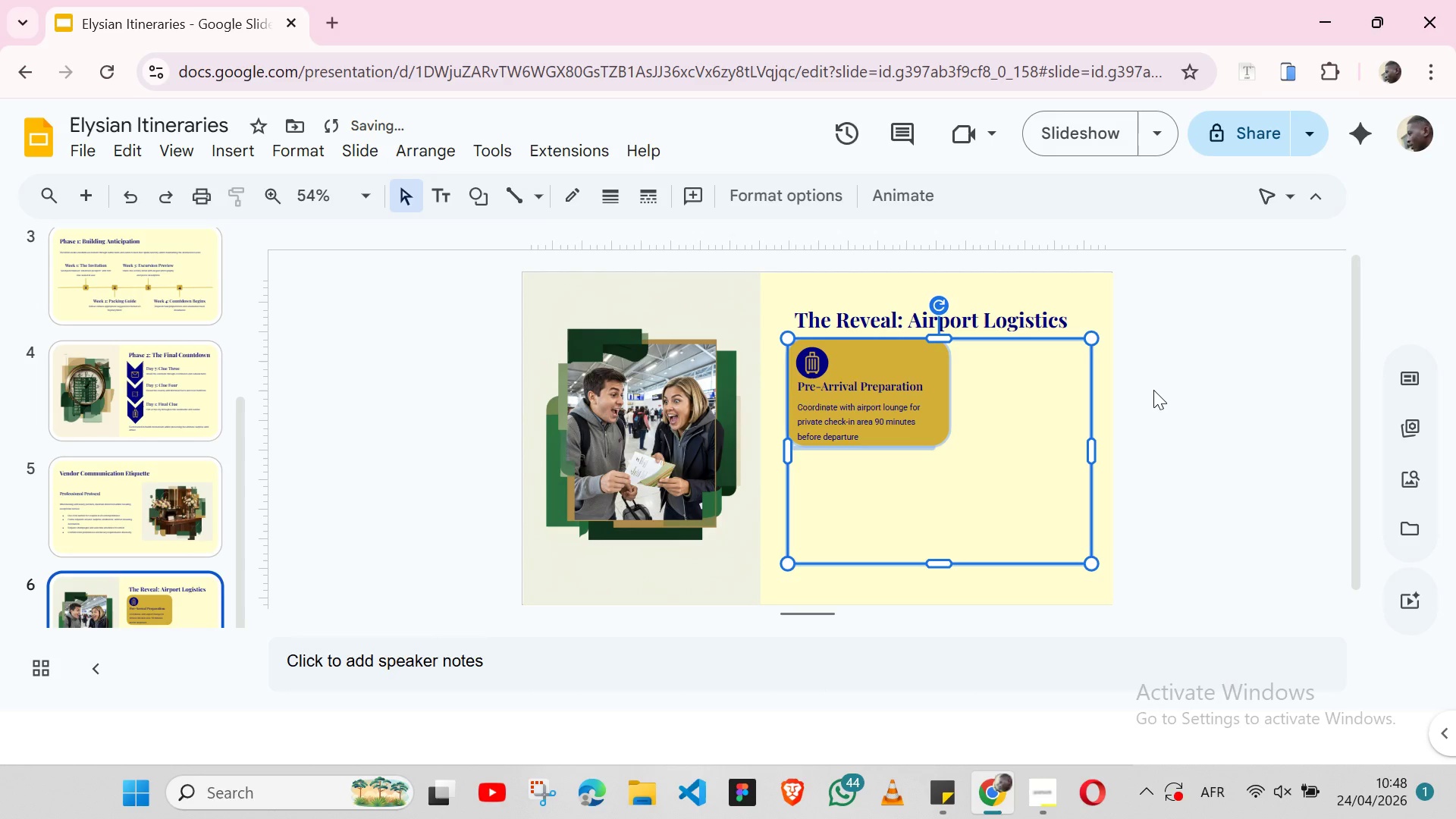 
left_click([1153, 390])
 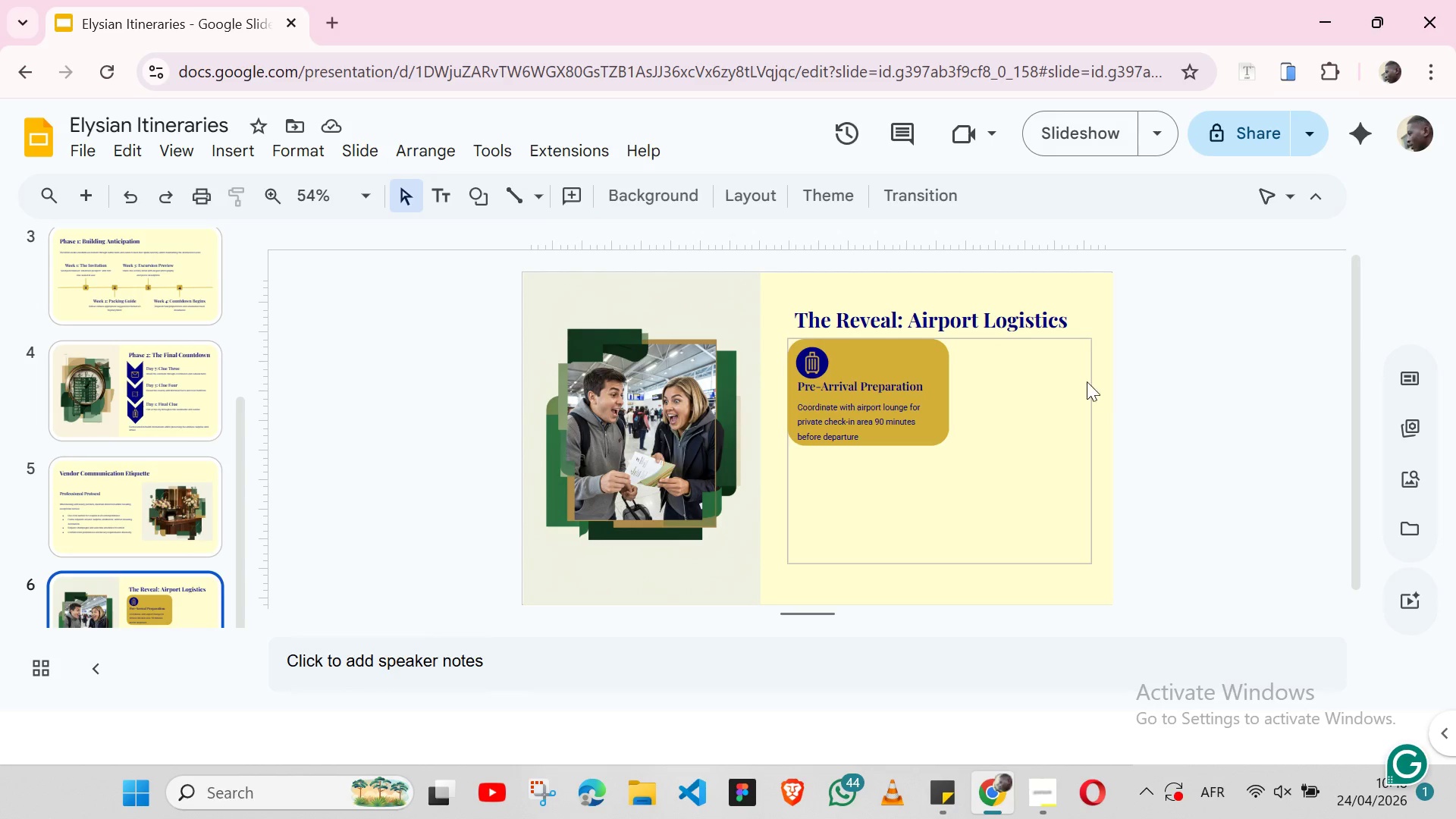 
wait(6.14)
 